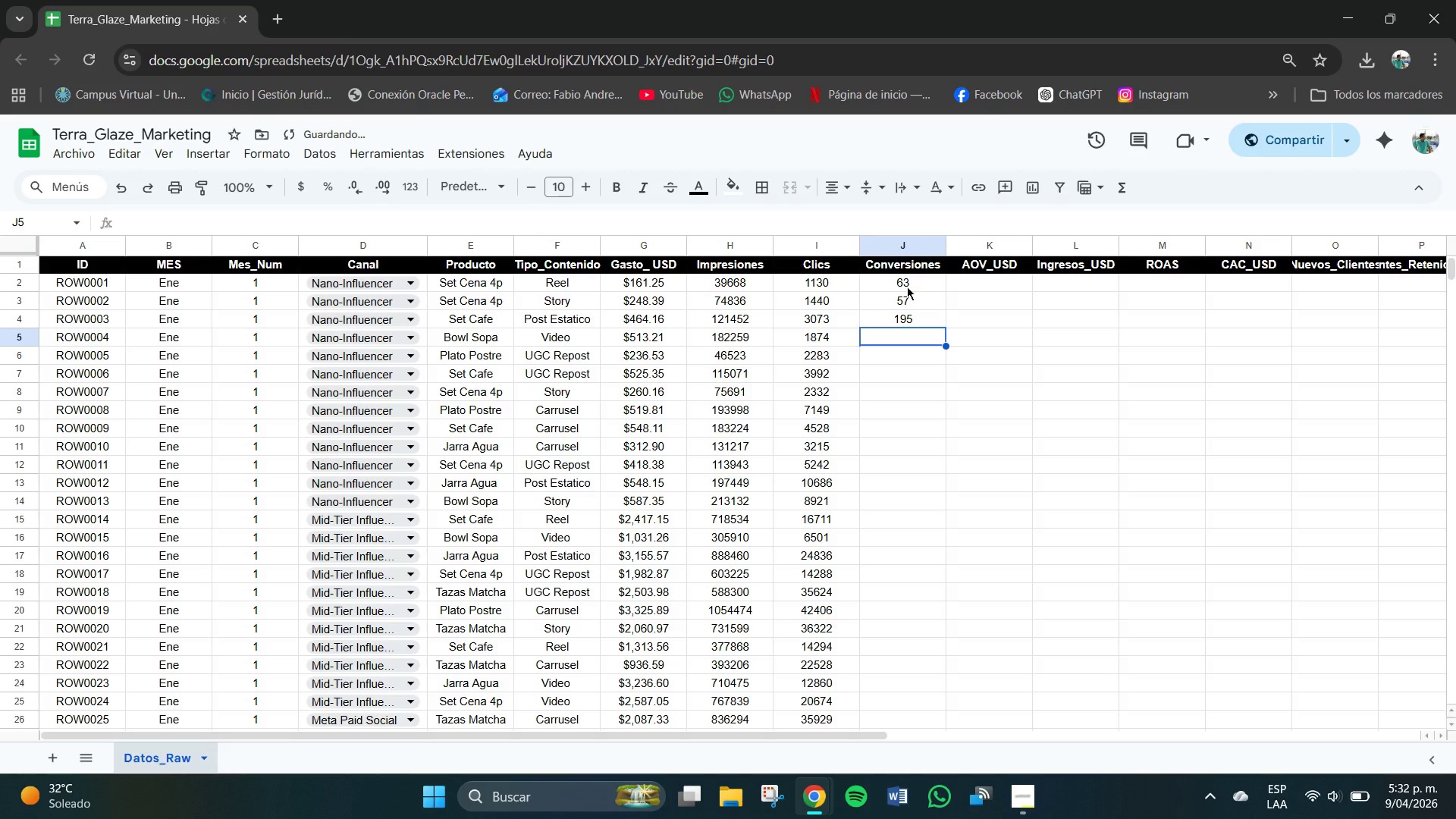 
key(Numpad5)
 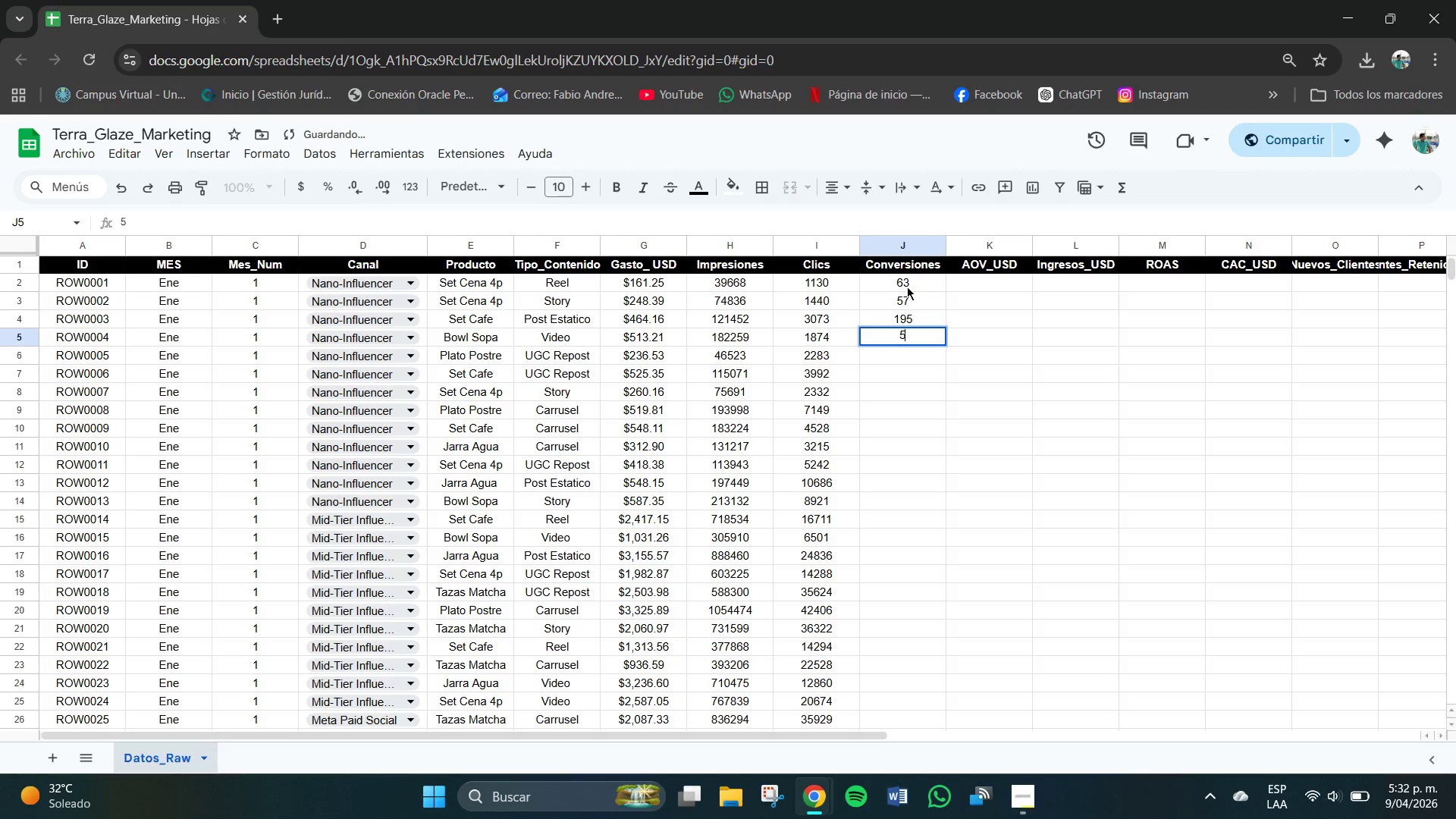 
key(Numpad0)
 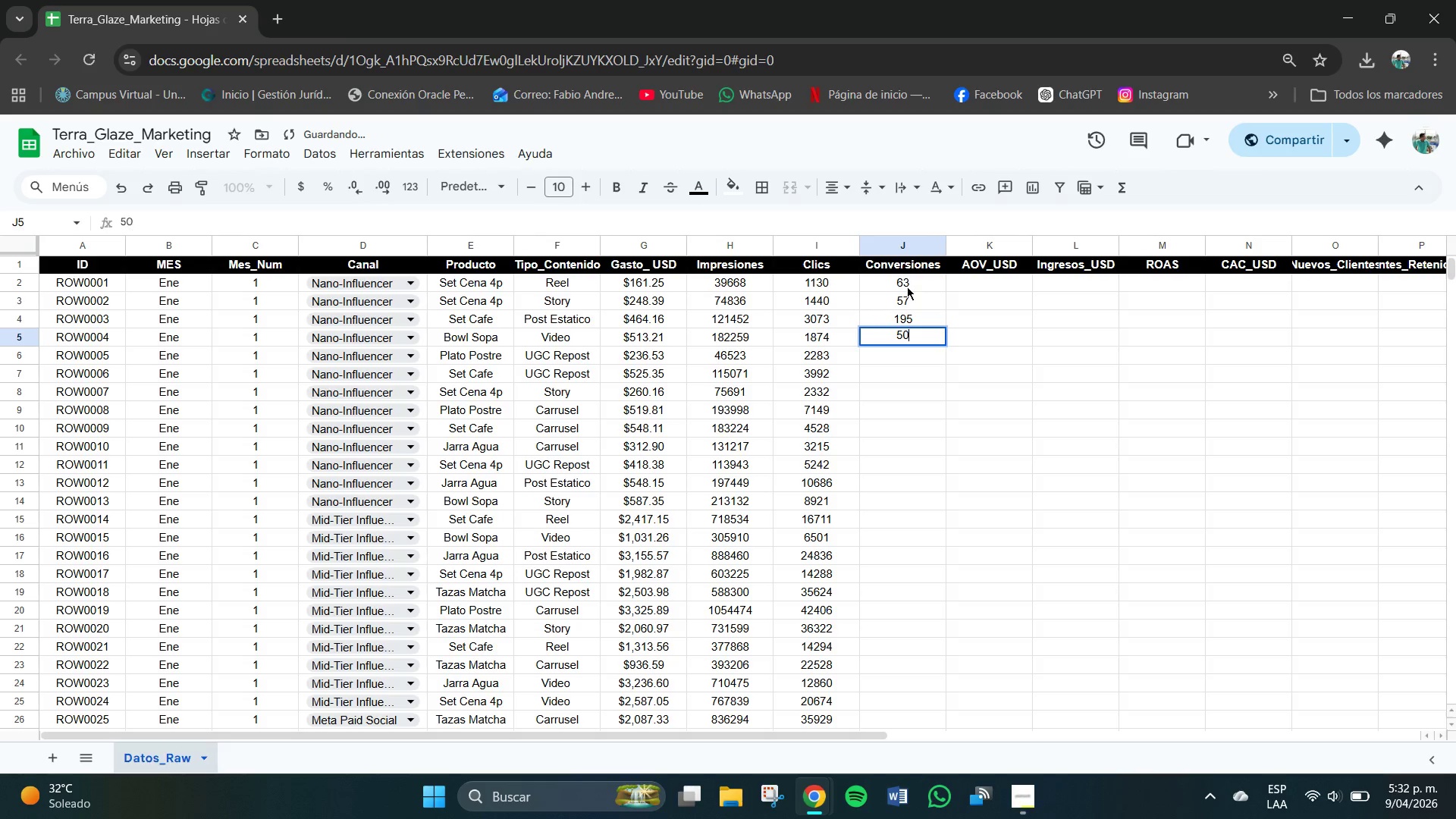 
key(Numpad3)
 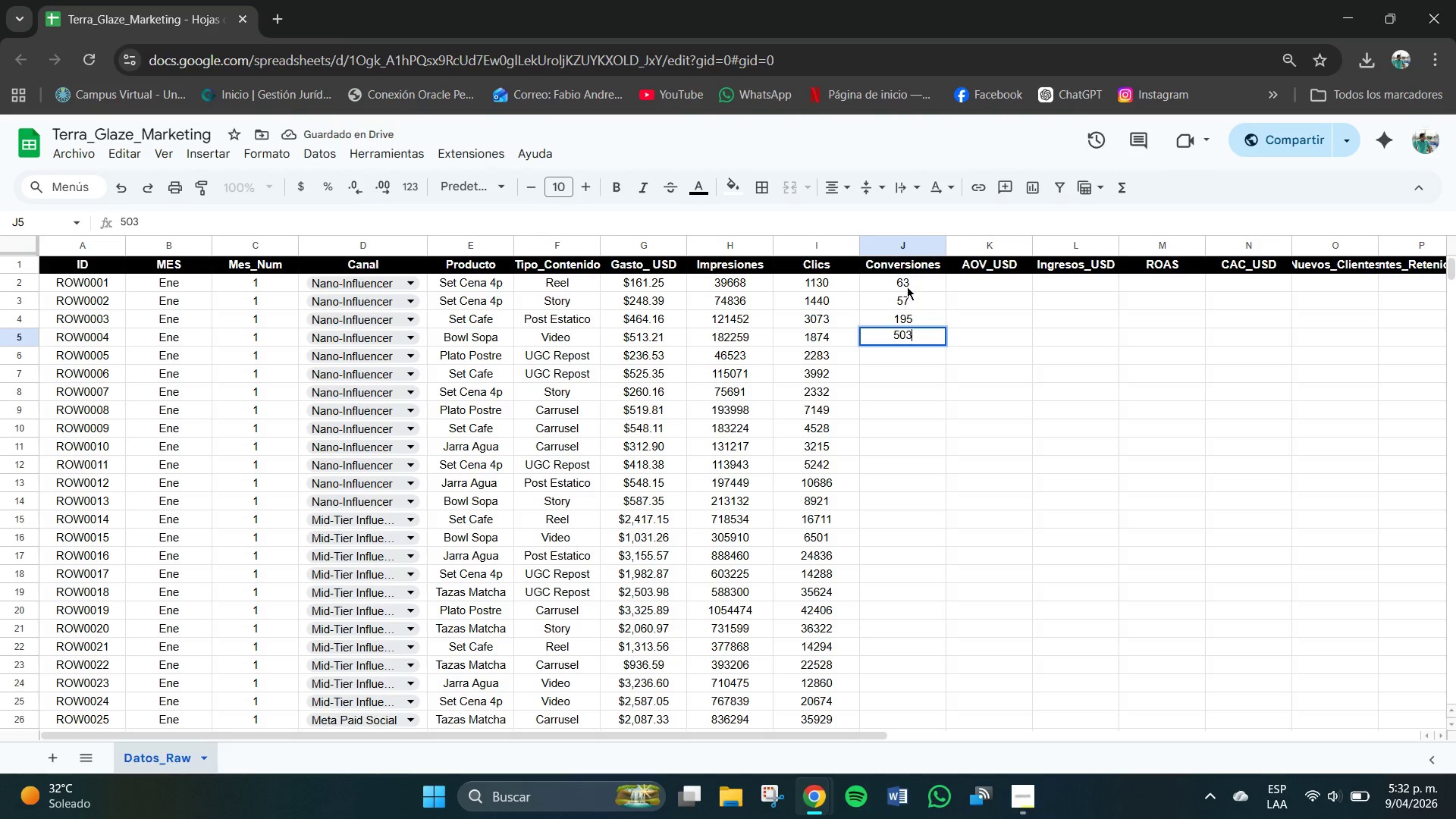 
key(NumpadEnter)
 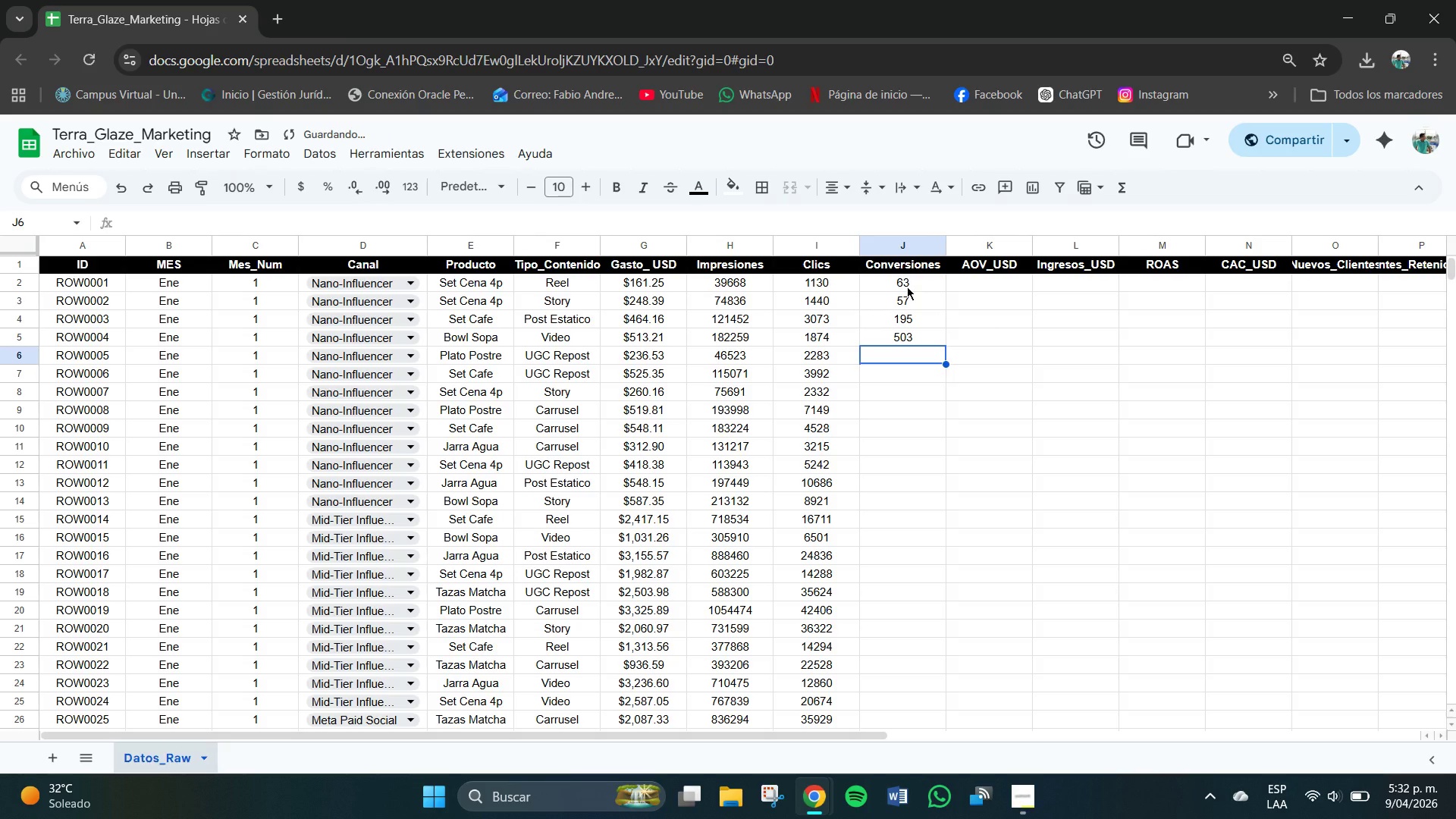 
key(Numpad1)
 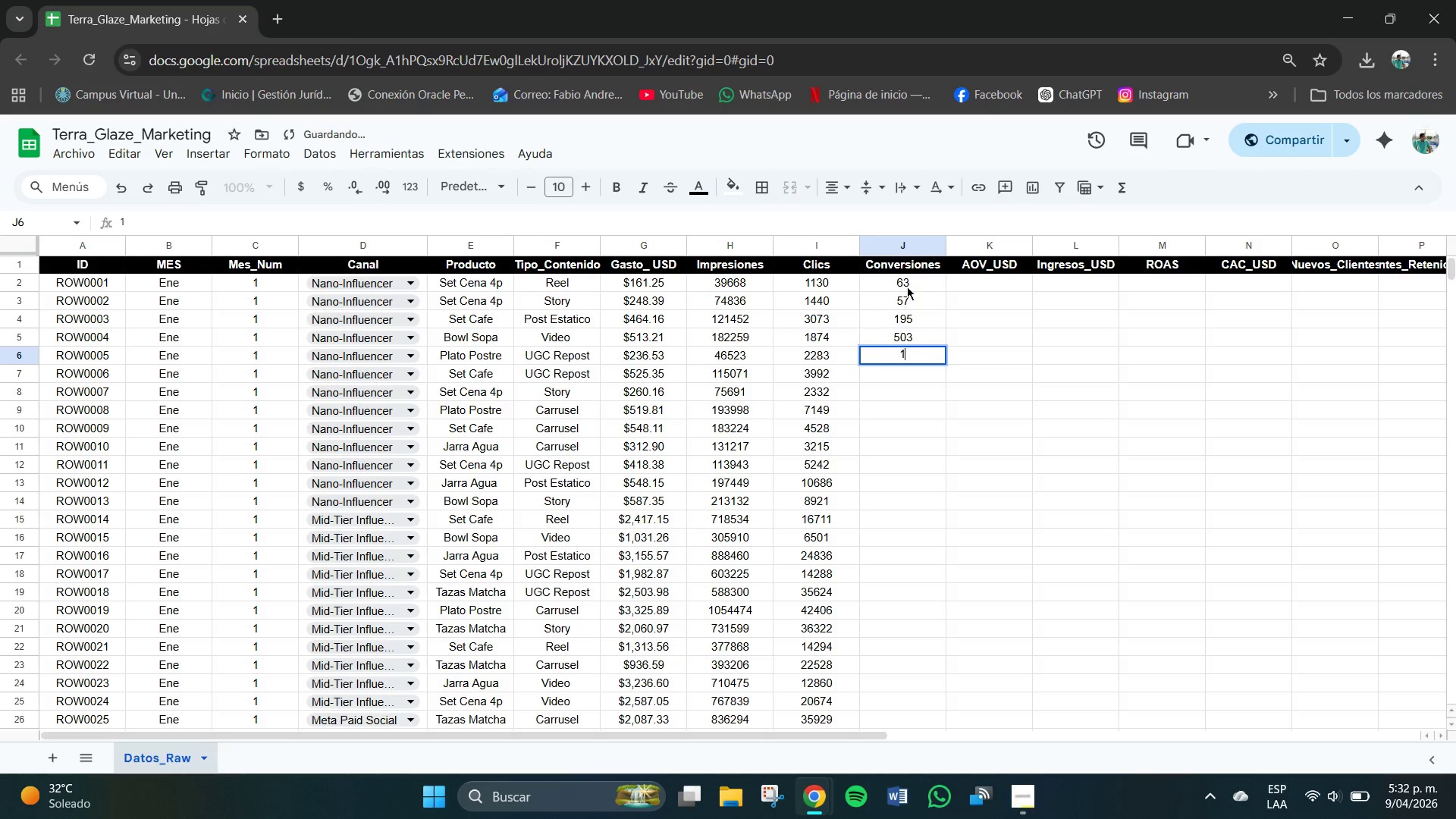 
key(Numpad3)
 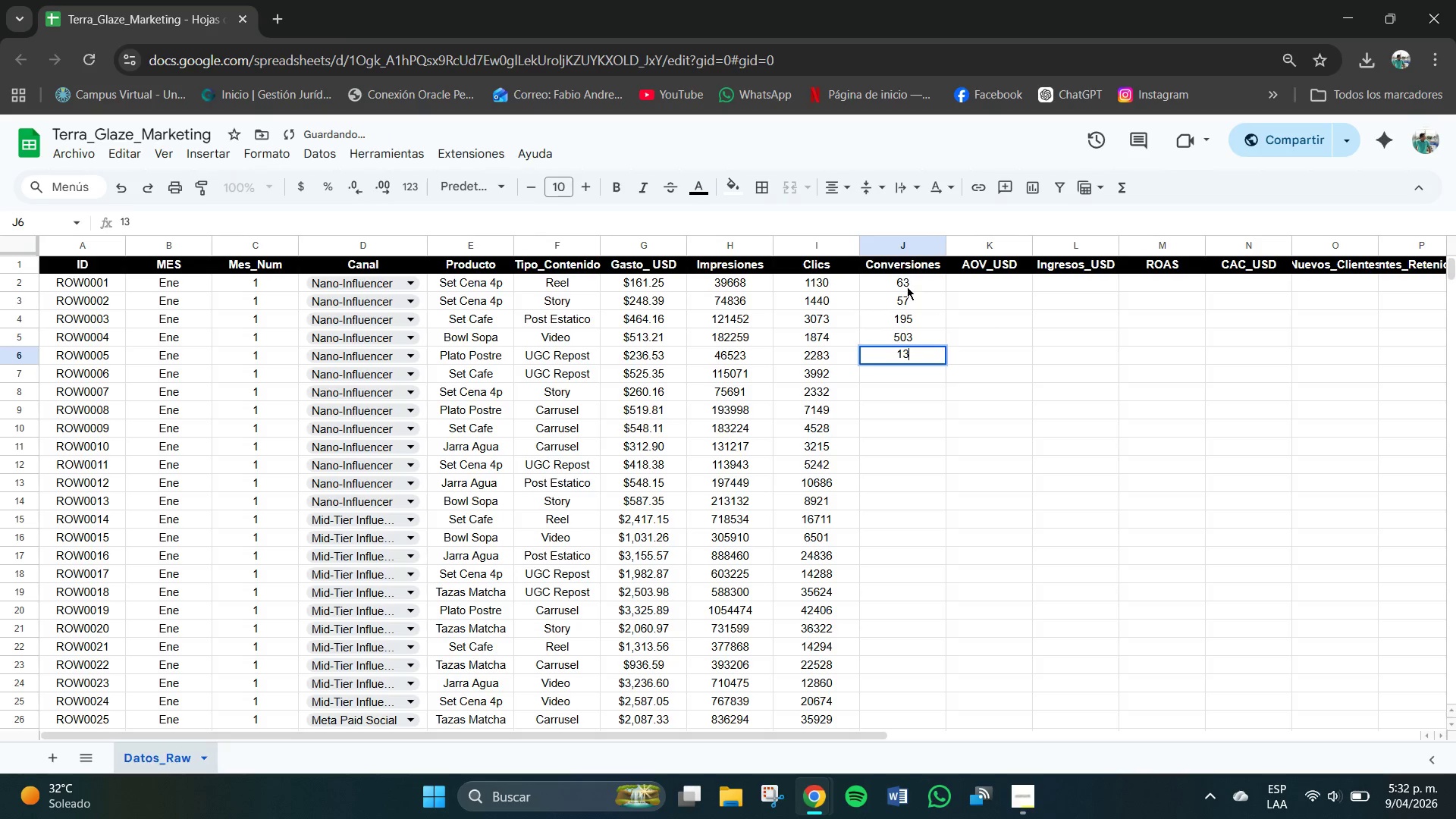 
key(Numpad1)
 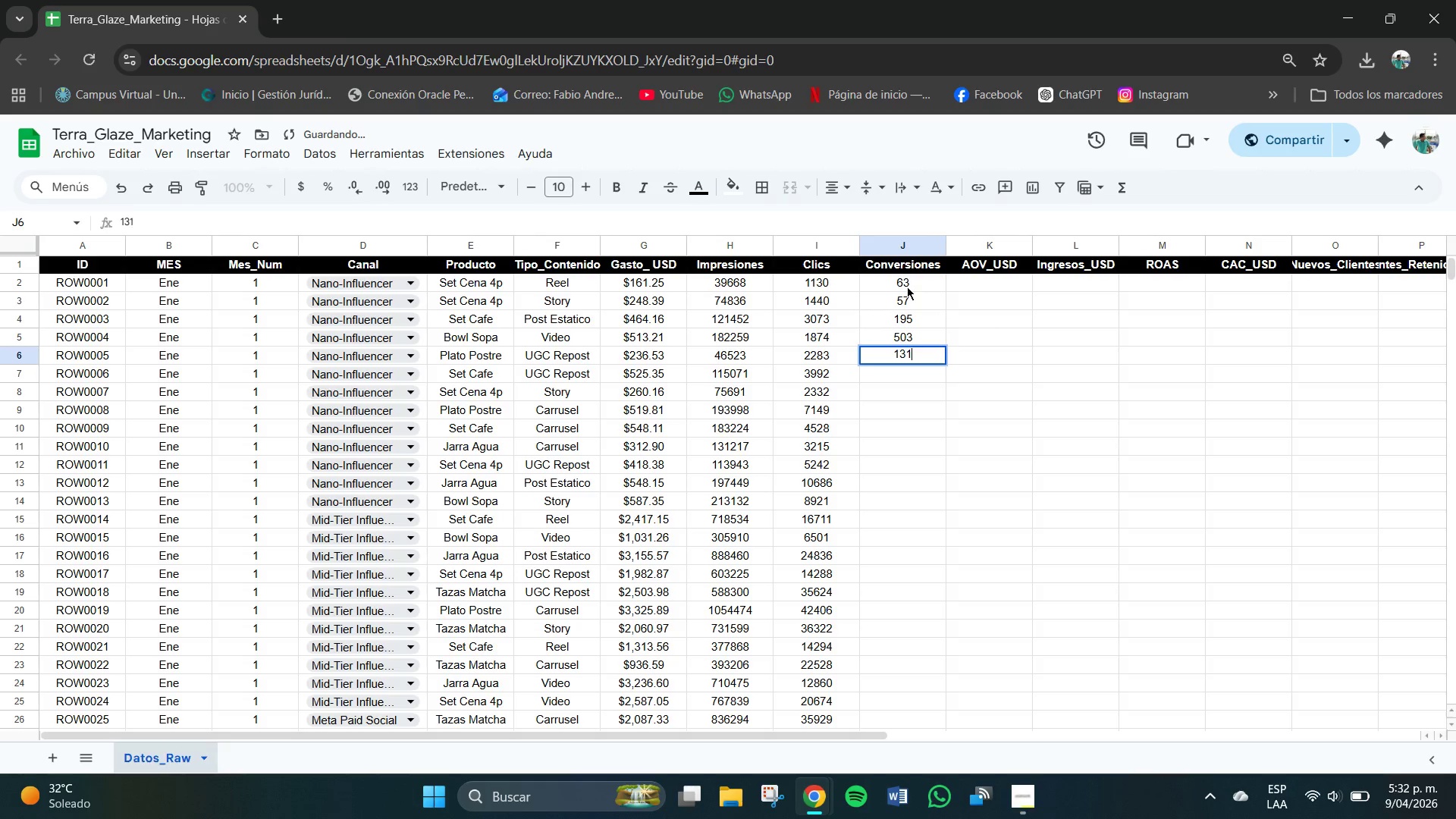 
key(NumpadEnter)
 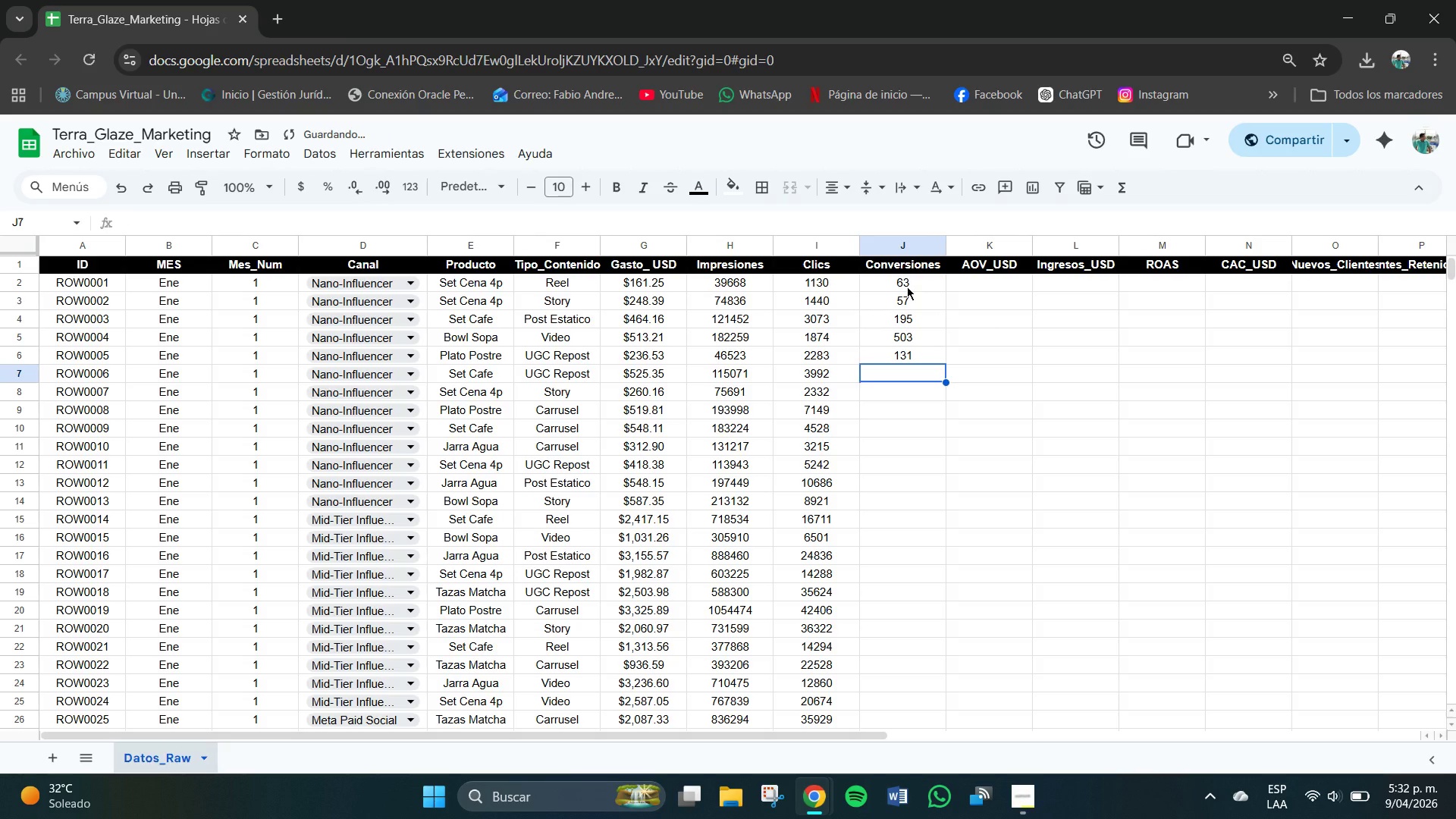 
key(Numpad2)
 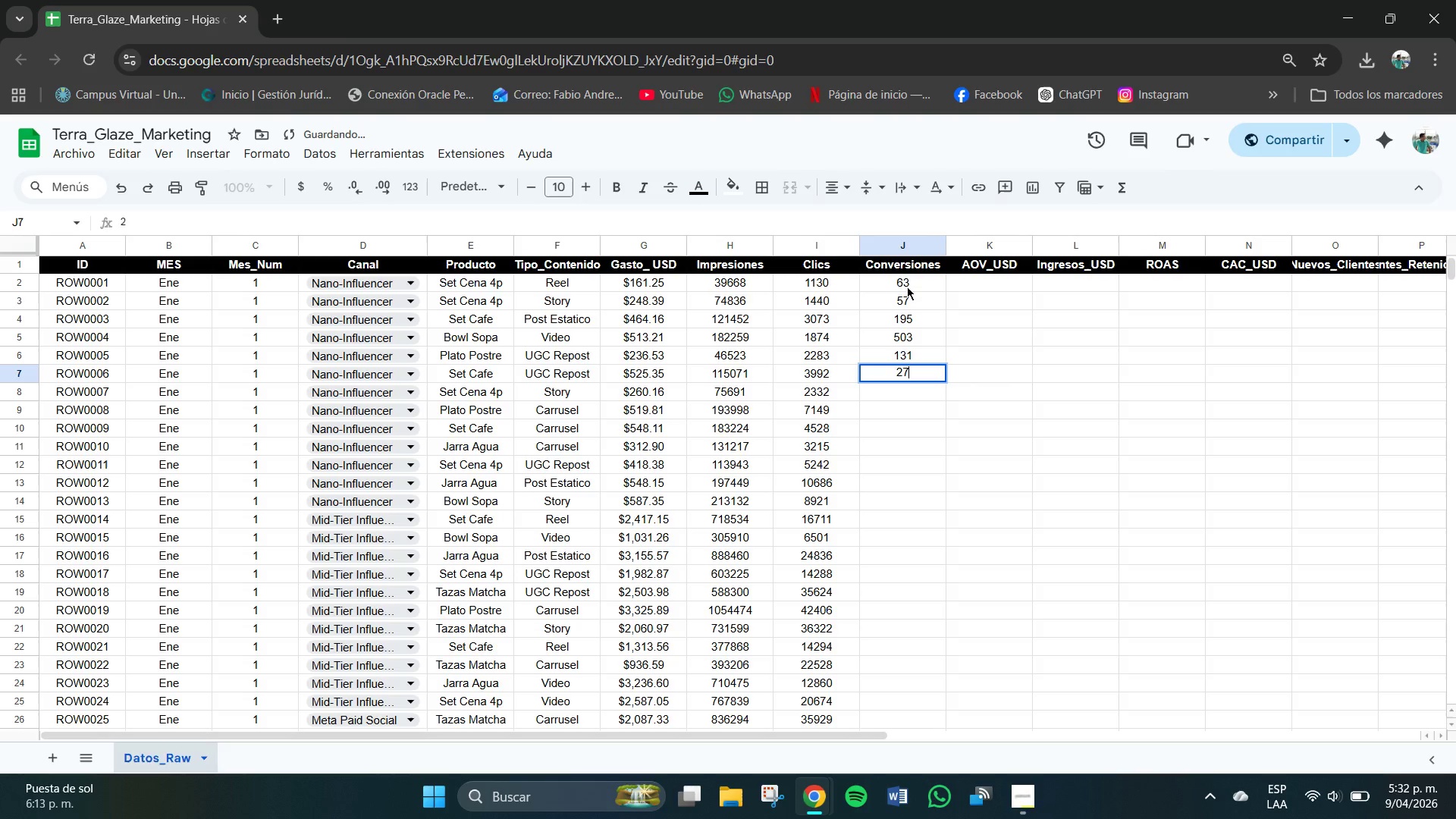 
key(Numpad7)
 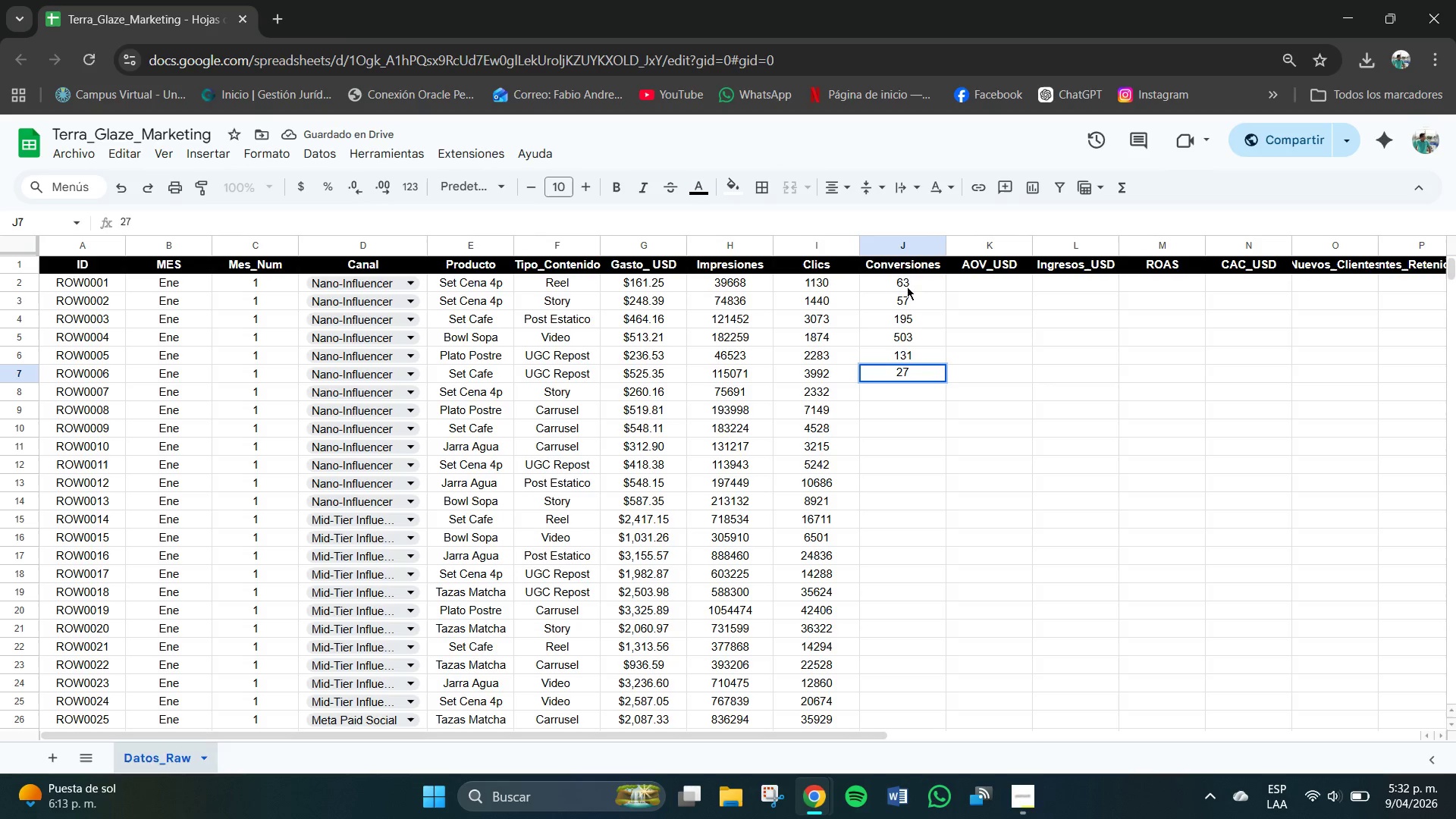 
key(Backspace)
 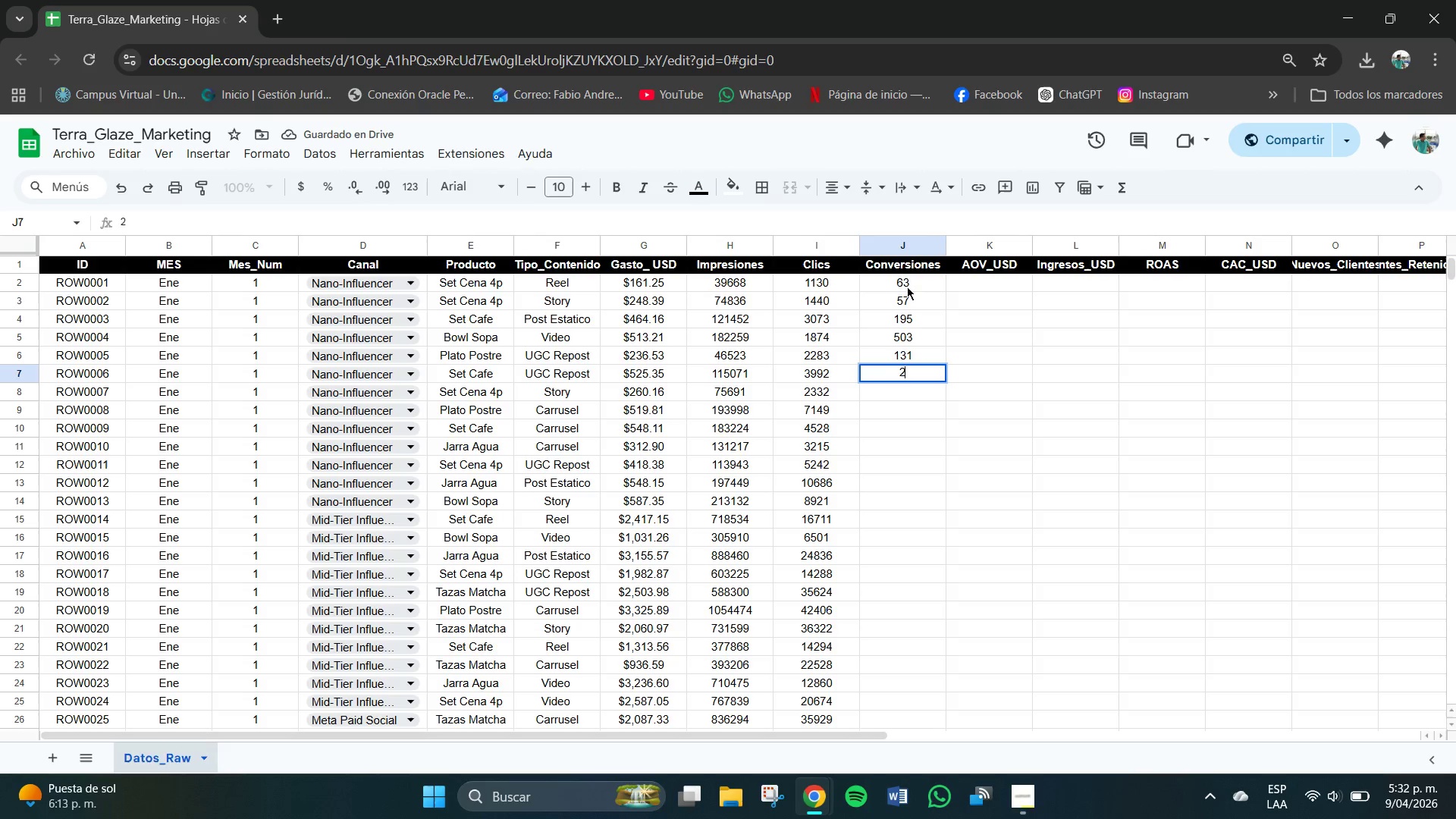 
key(Numpad1)
 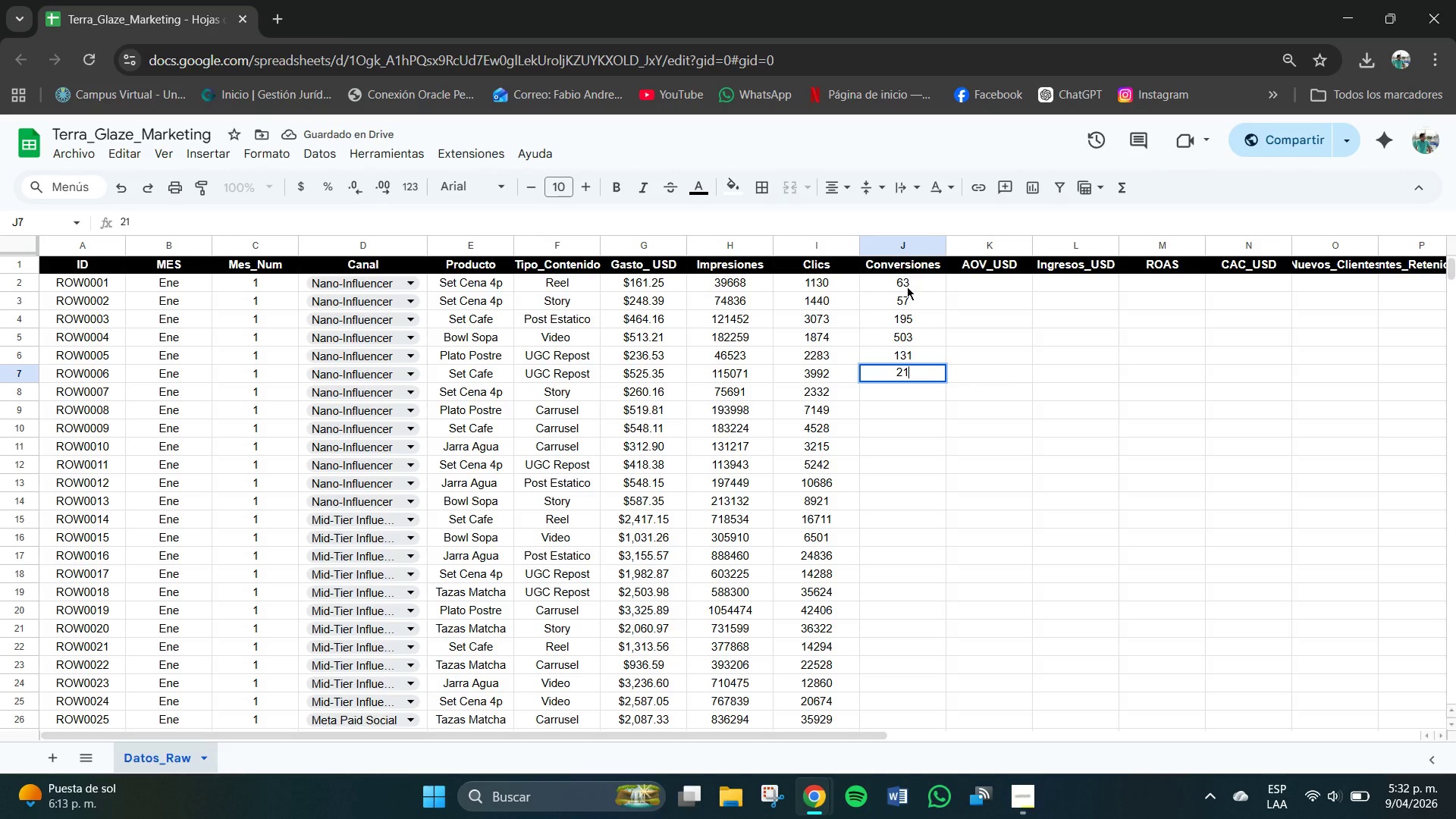 
key(Numpad7)
 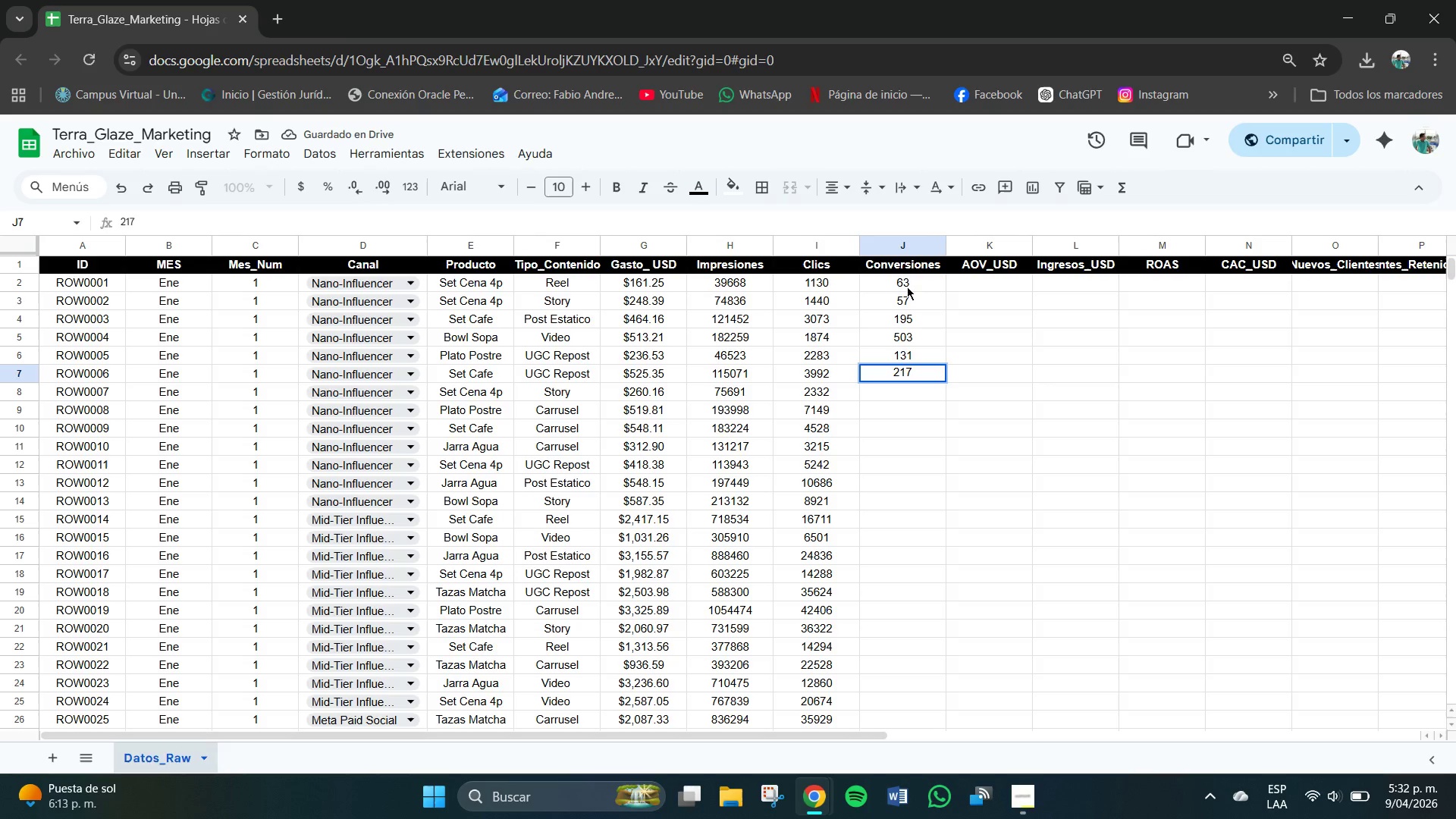 
key(NumpadEnter)
 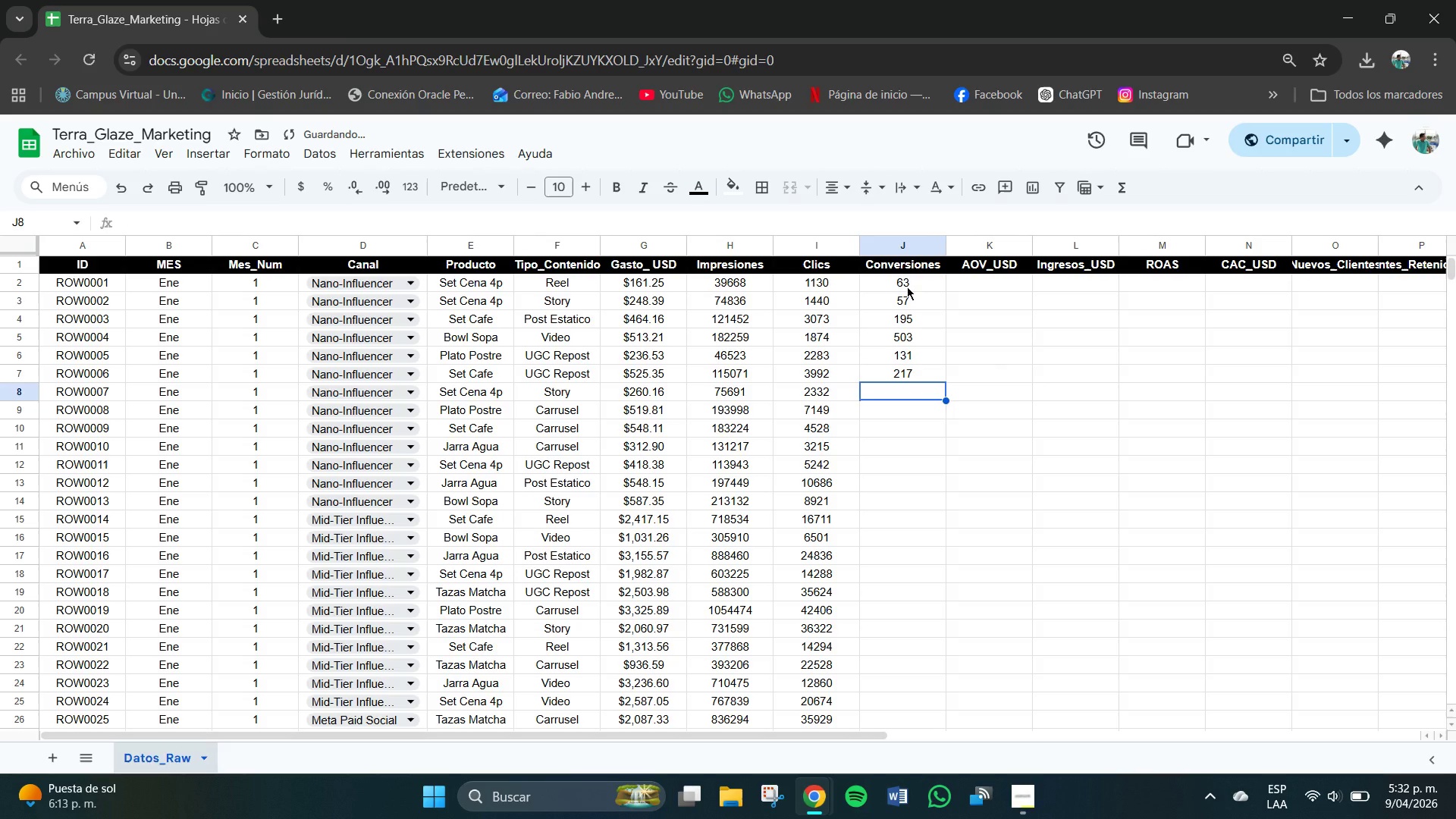 
key(Numpad1)
 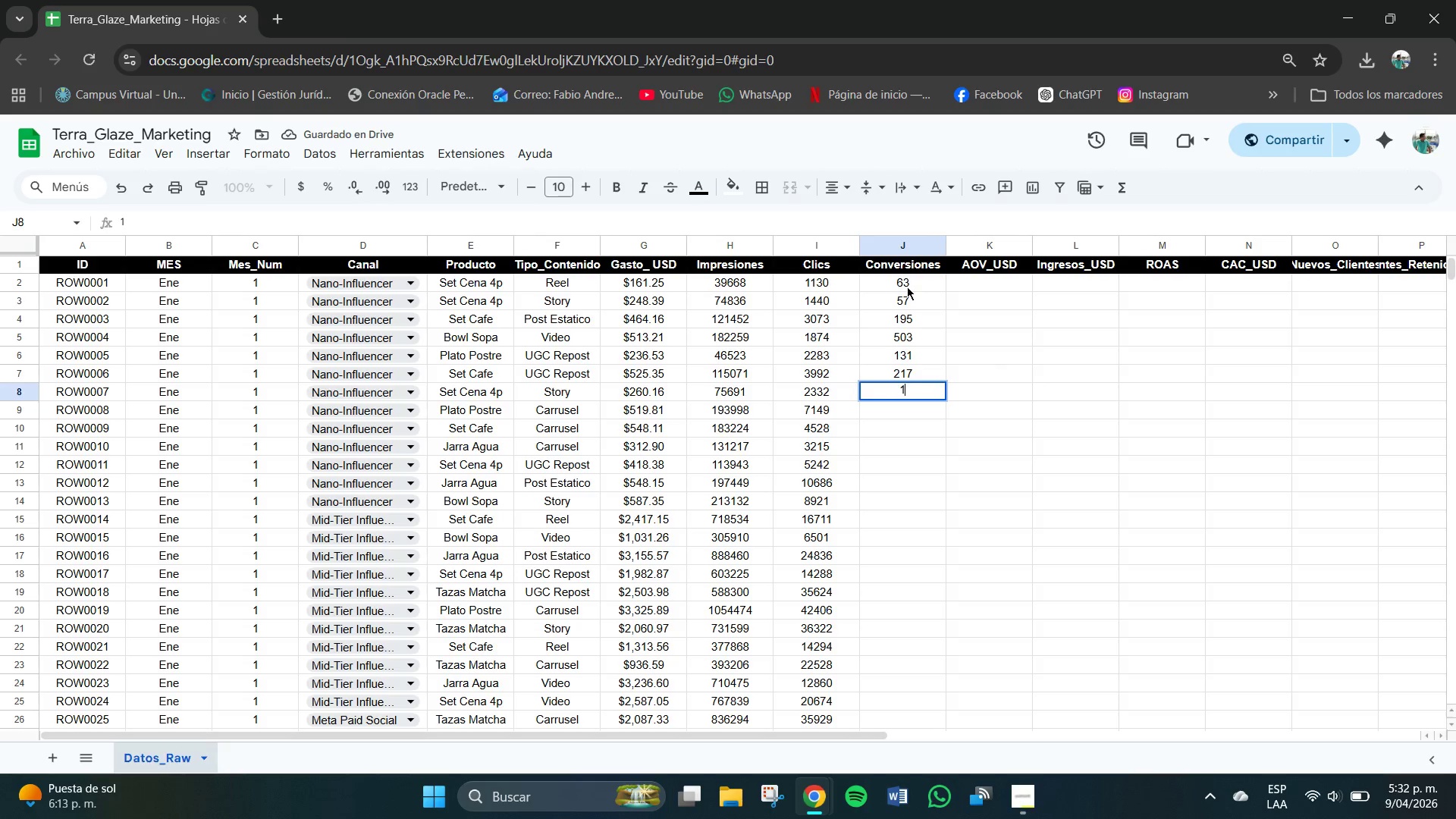 
key(Numpad4)
 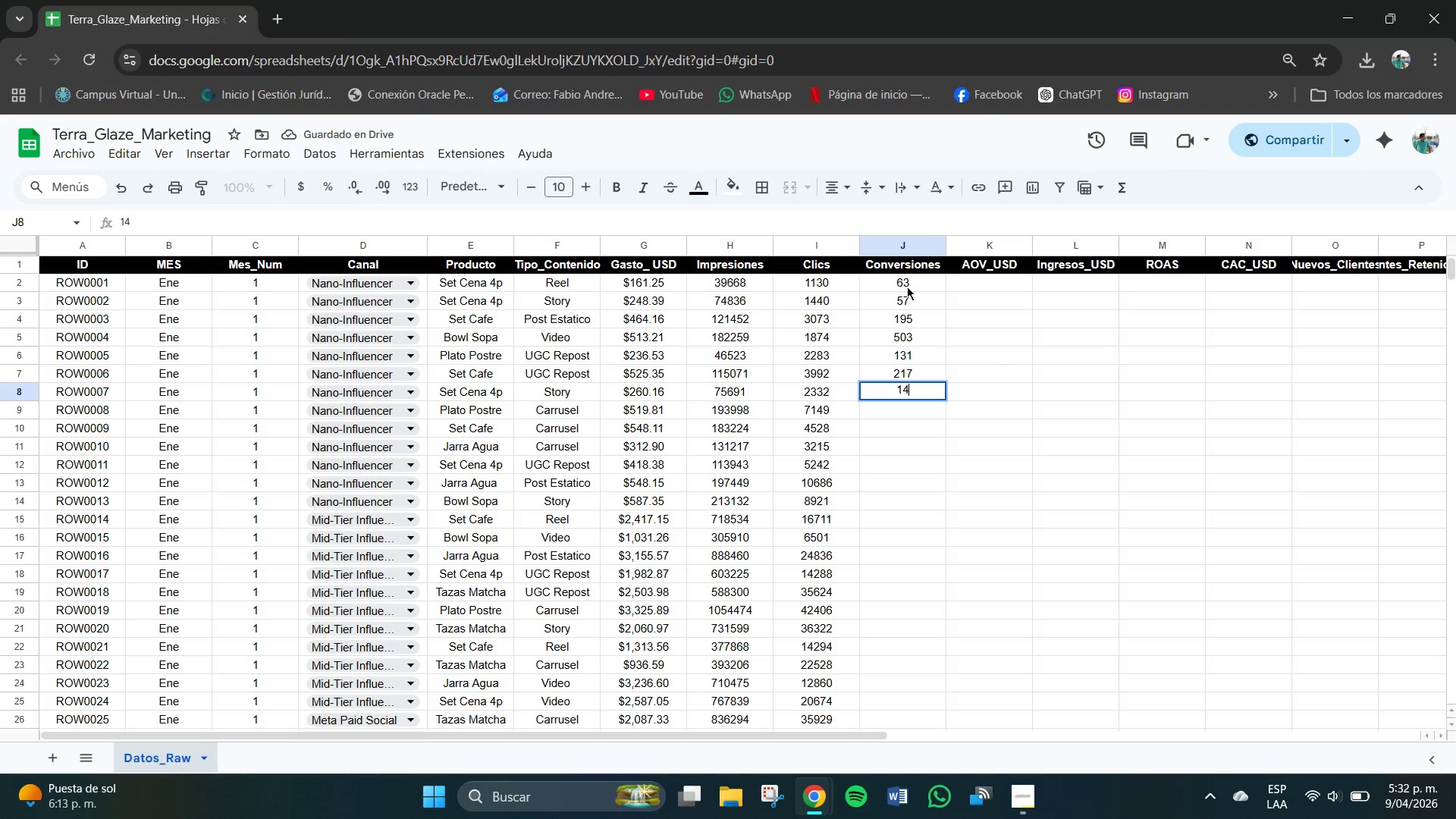 
key(Numpad5)
 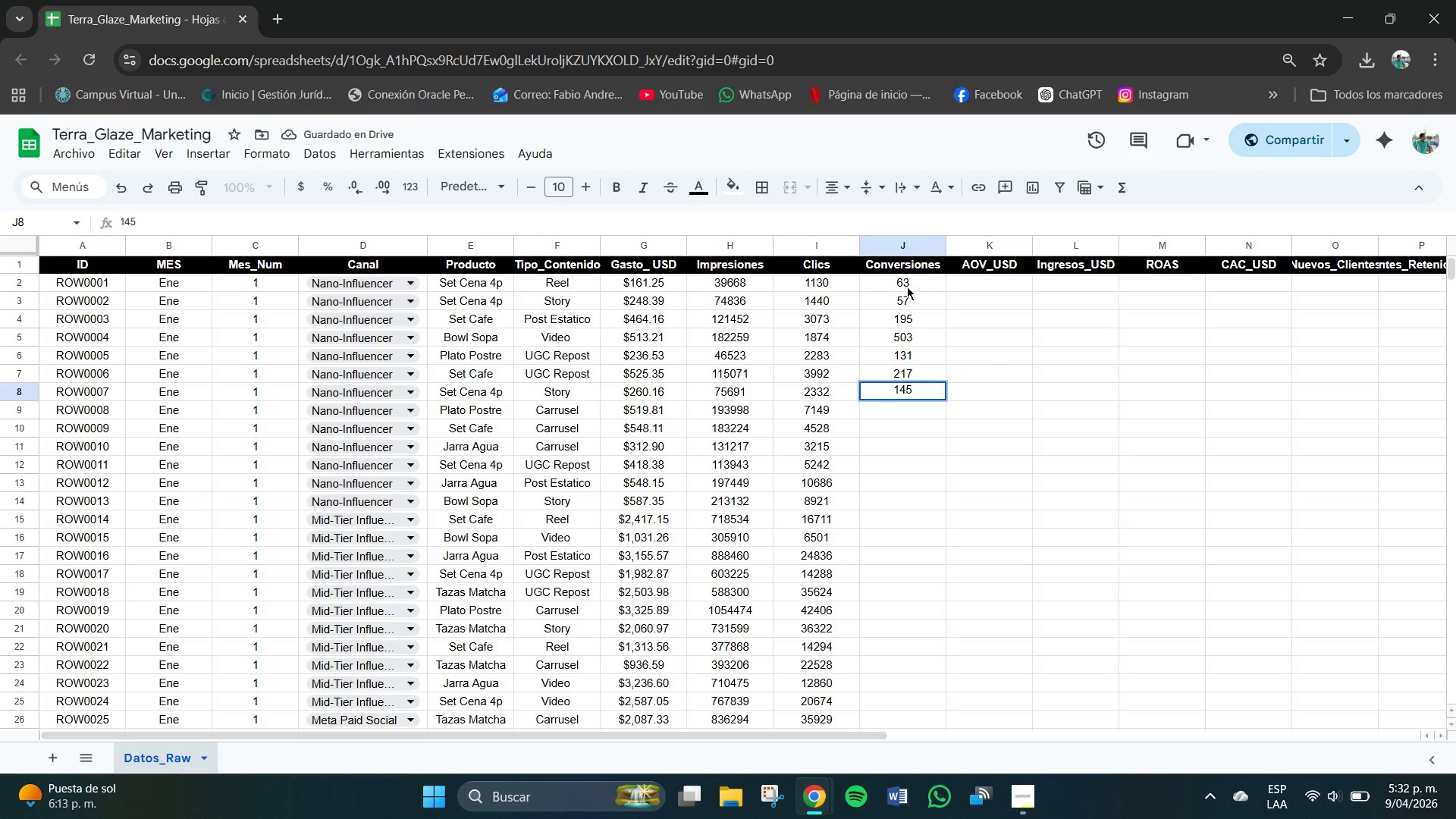 
key(NumpadEnter)
 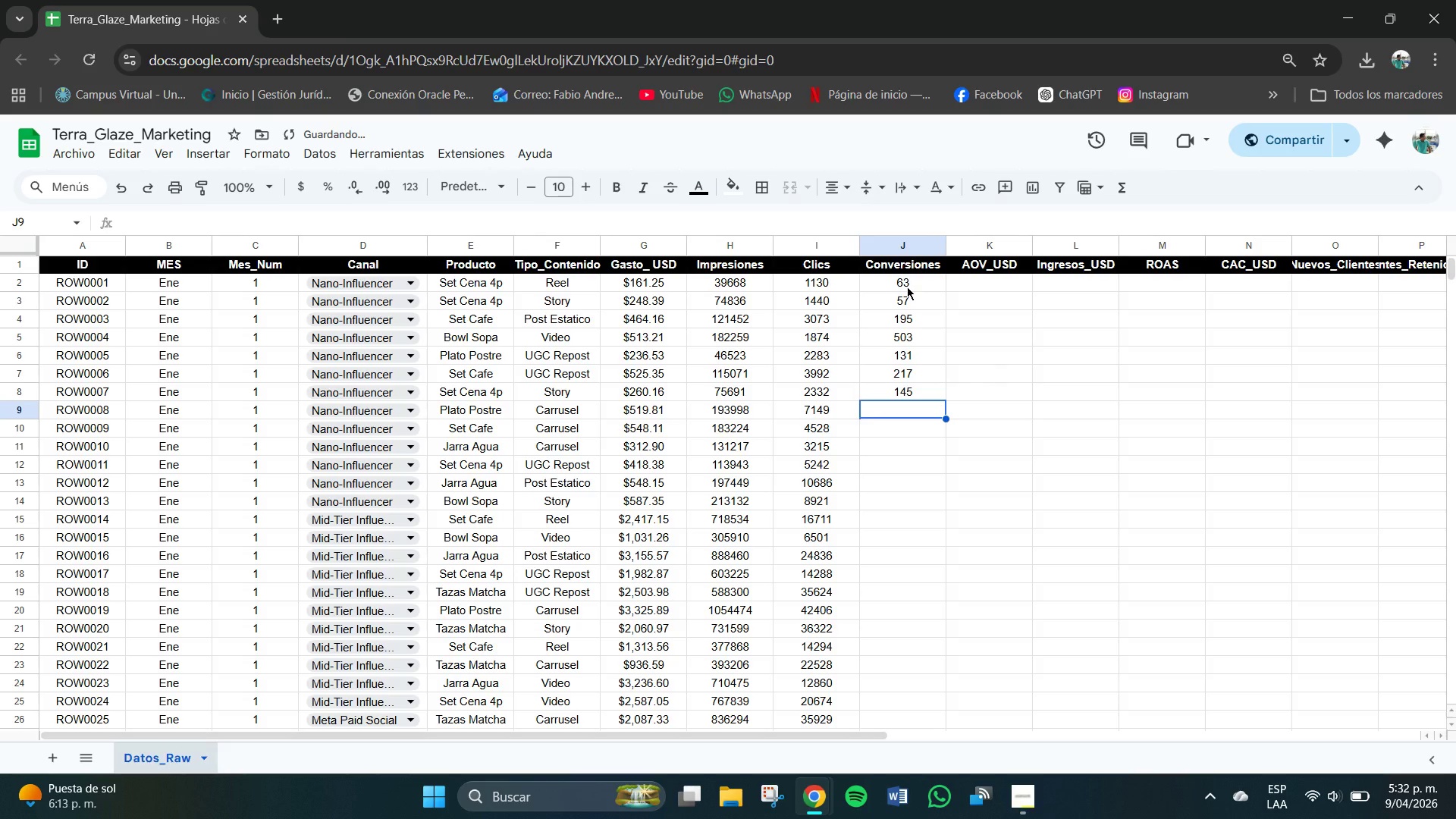 
key(Numpad2)
 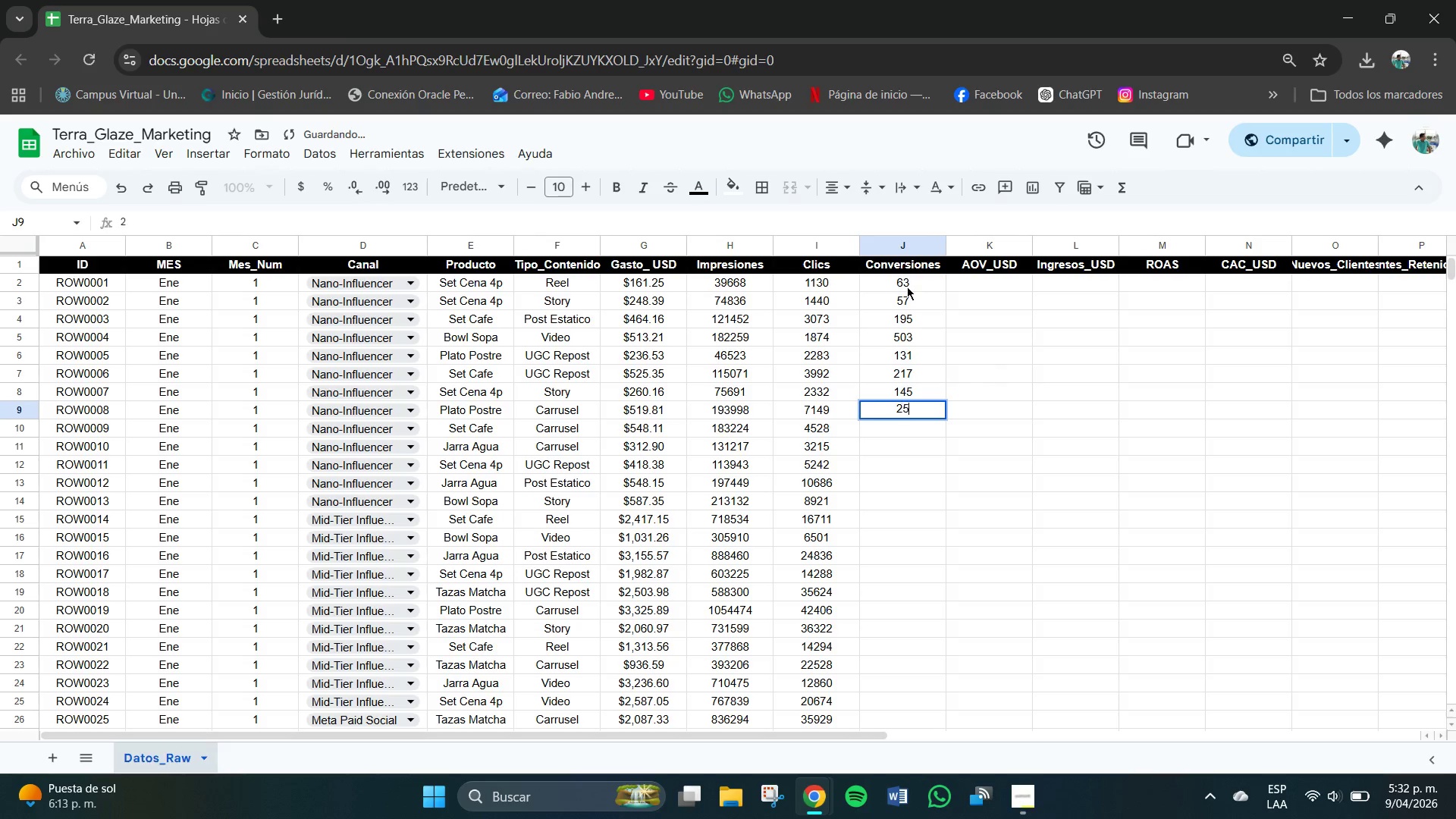 
key(Numpad5)
 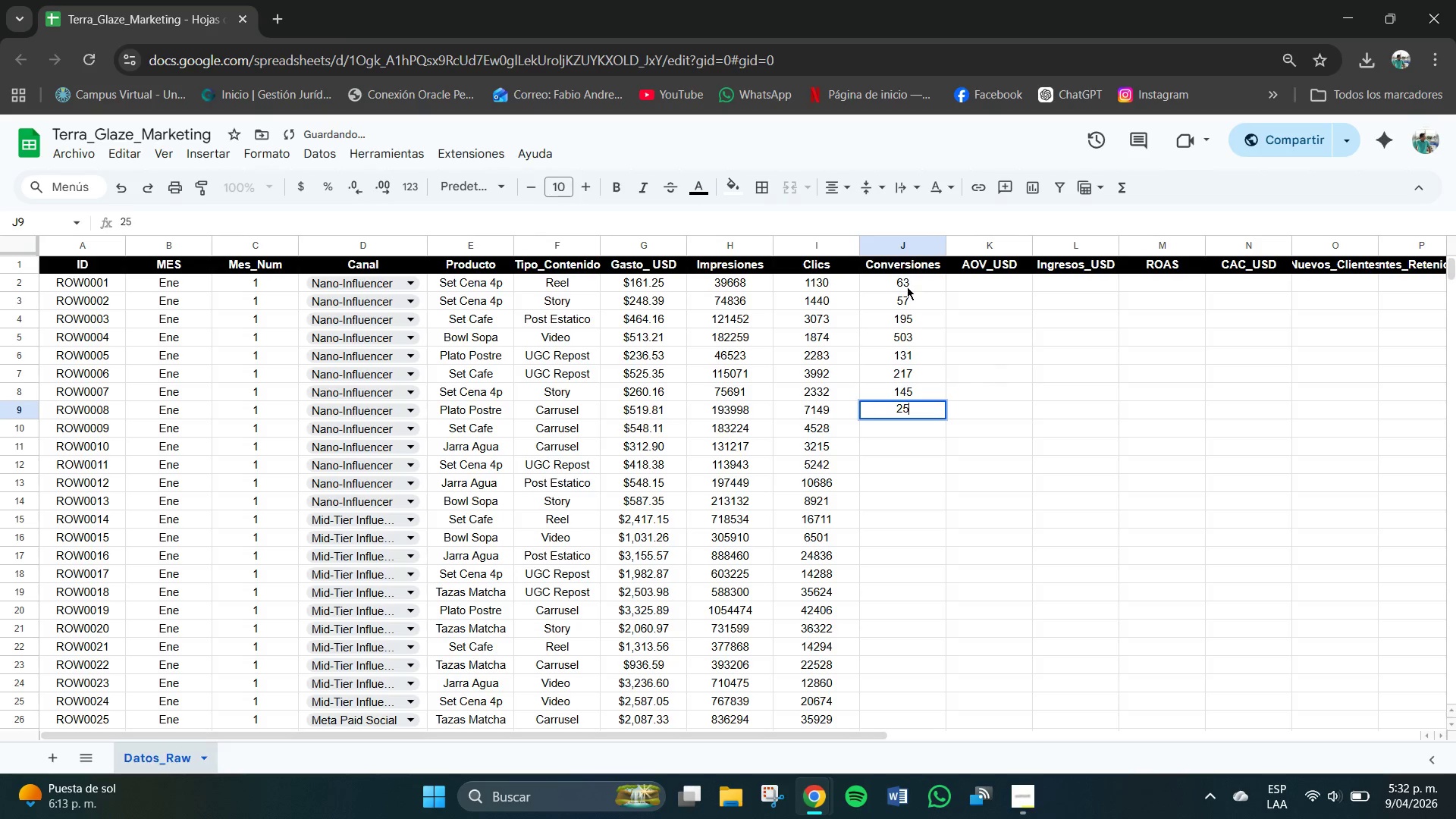 
key(Numpad4)
 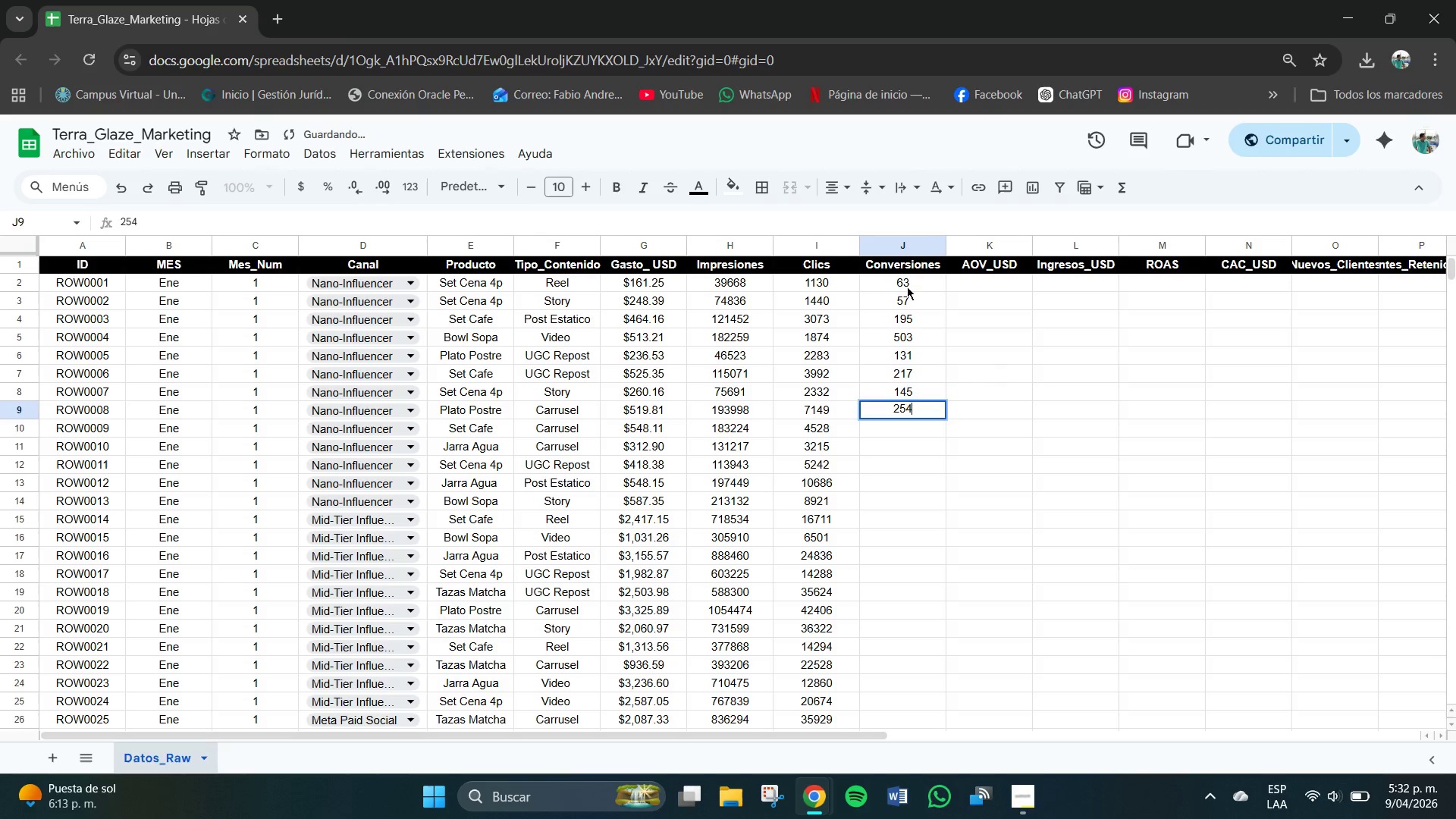 
key(NumpadEnter)
 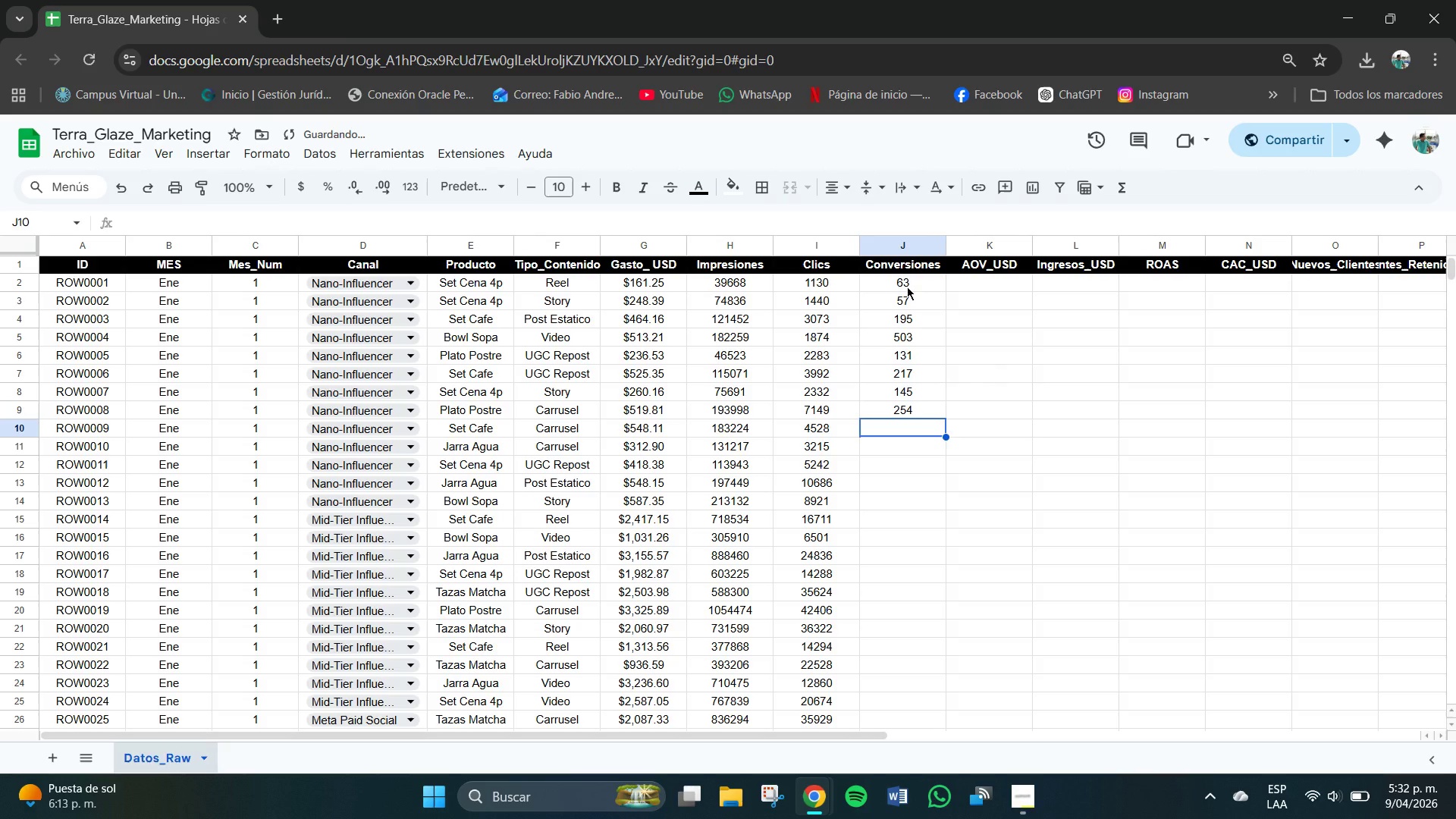 
key(Numpad1)
 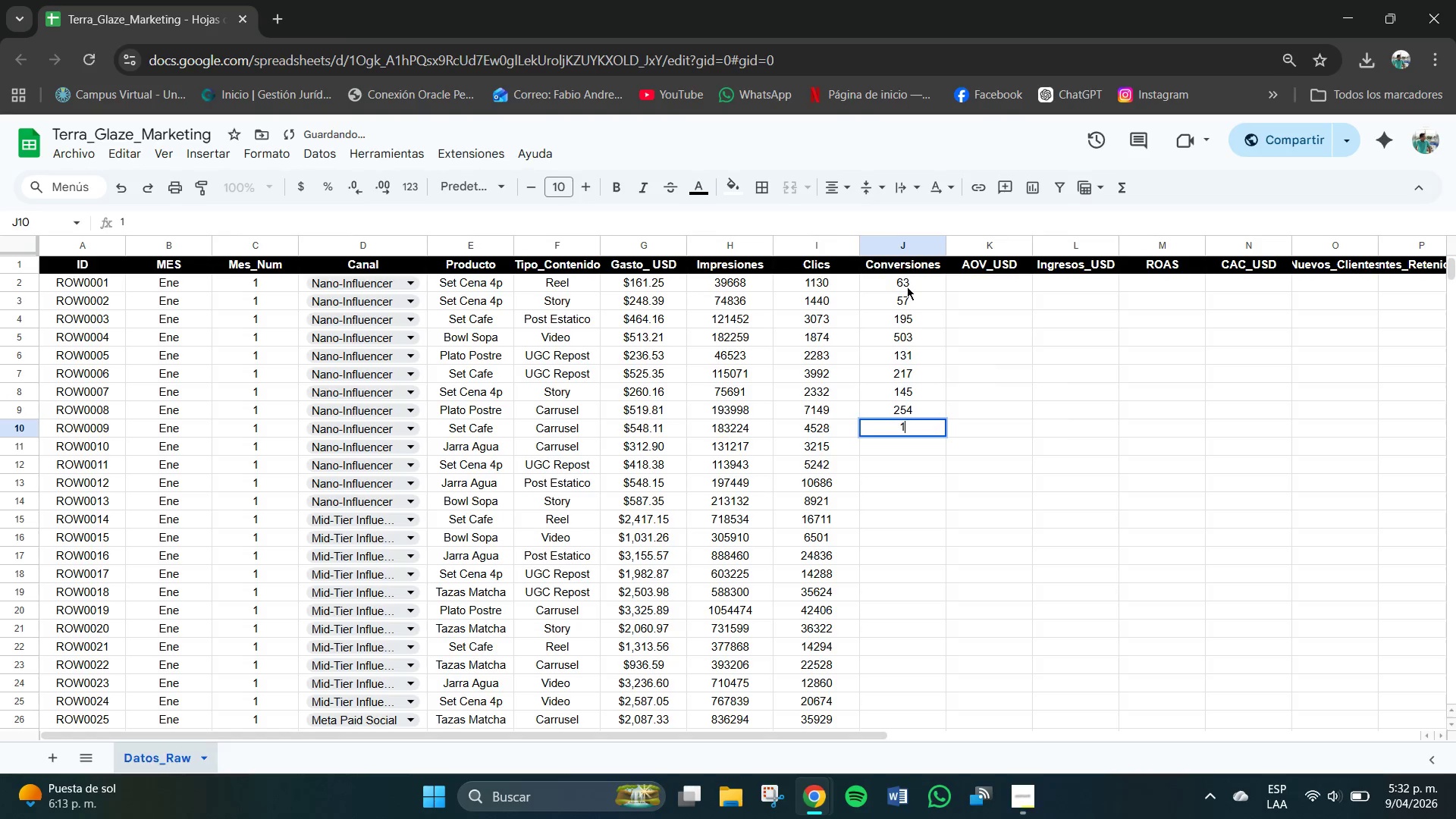 
key(Numpad7)
 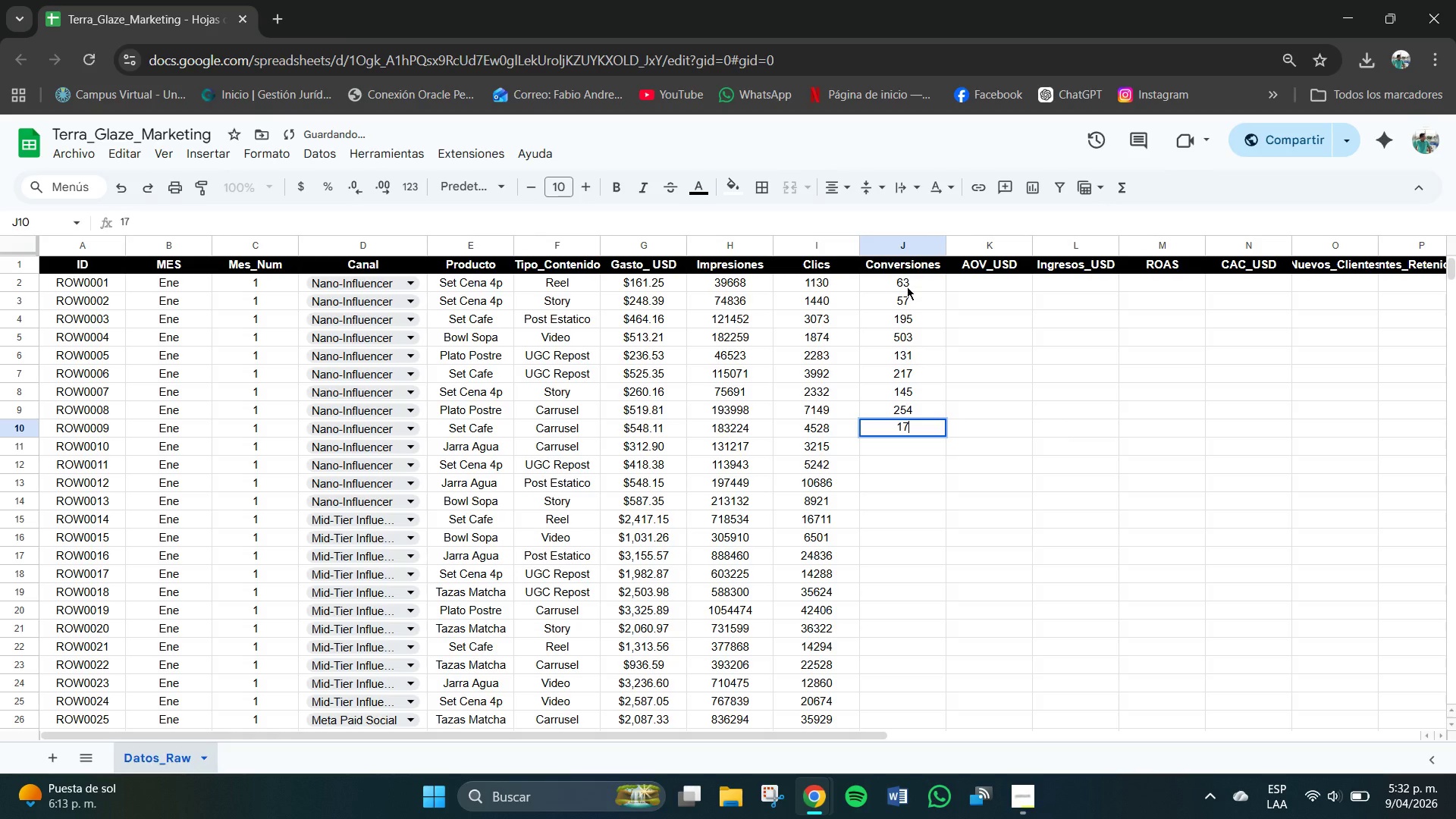 
key(Numpad1)
 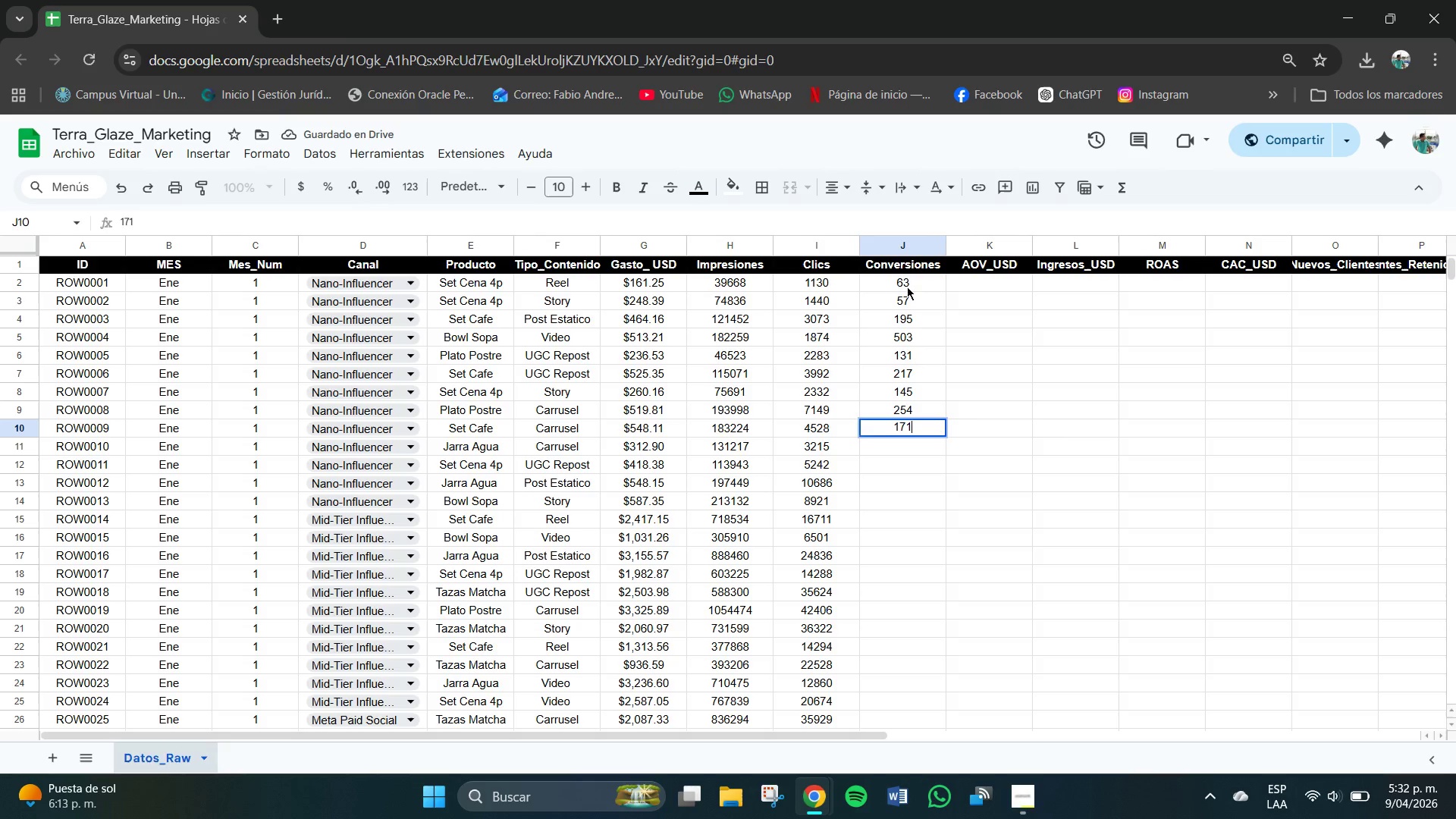 
key(NumpadEnter)
 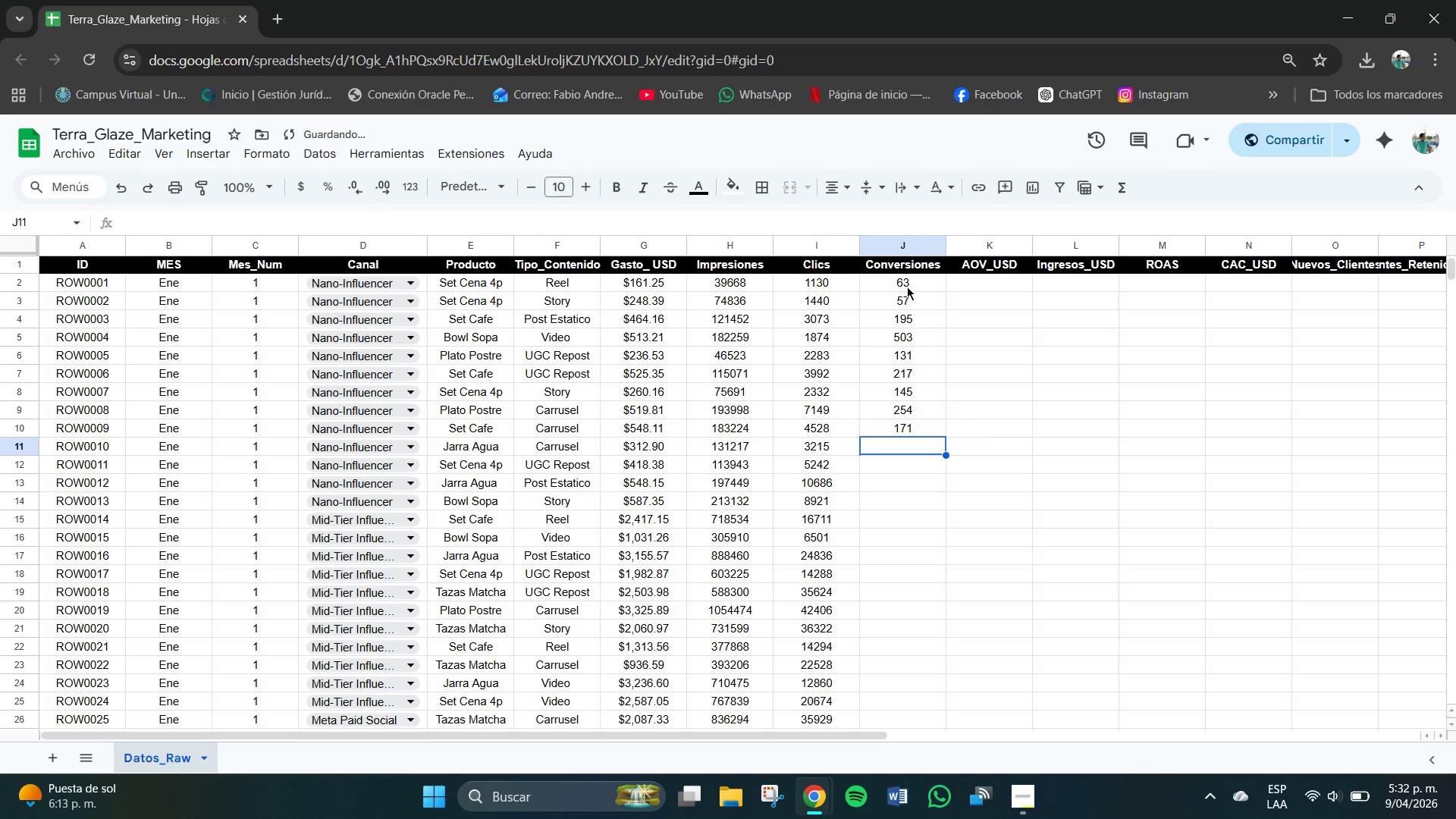 
key(Numpad1)
 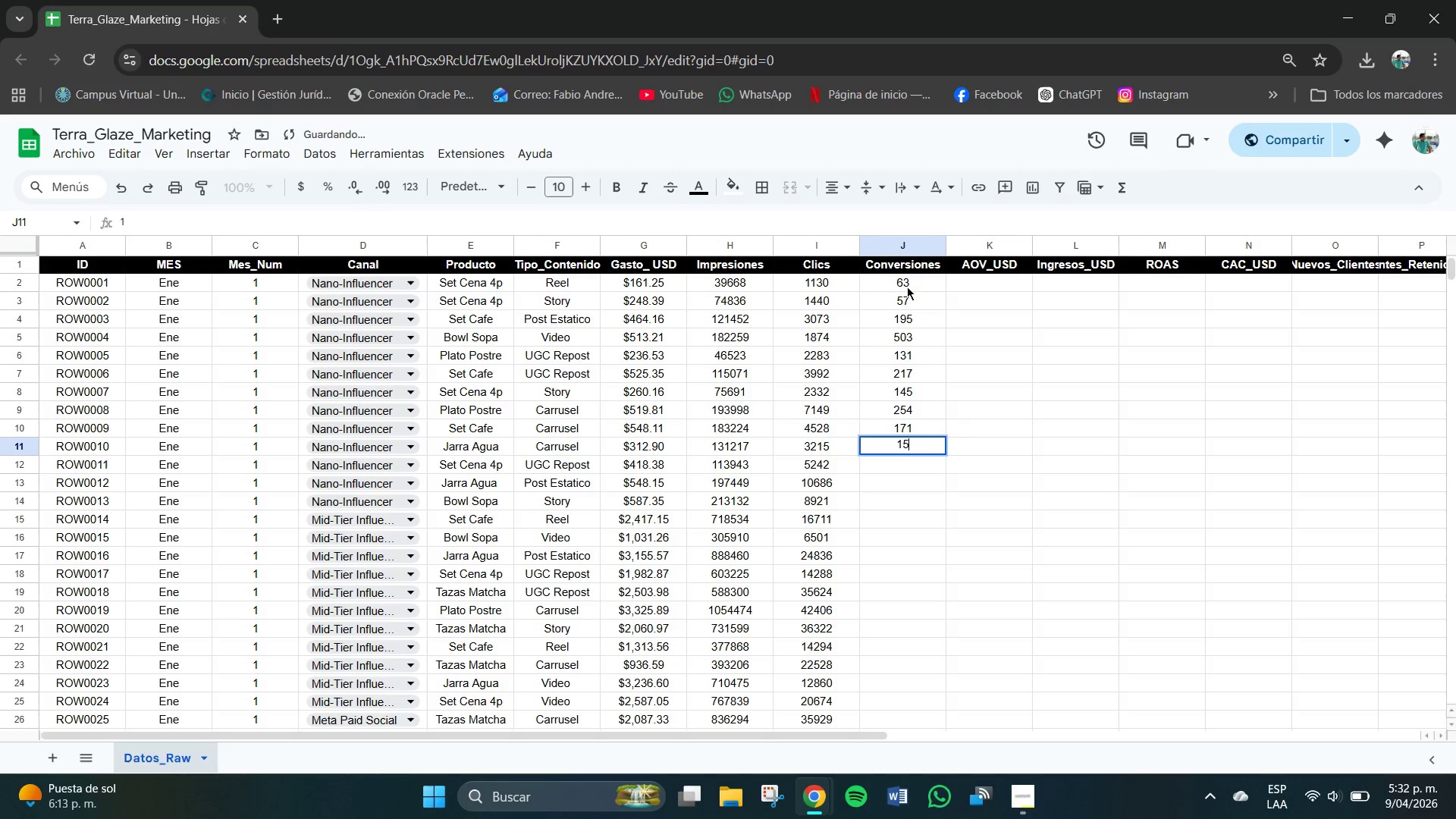 
key(Numpad5)
 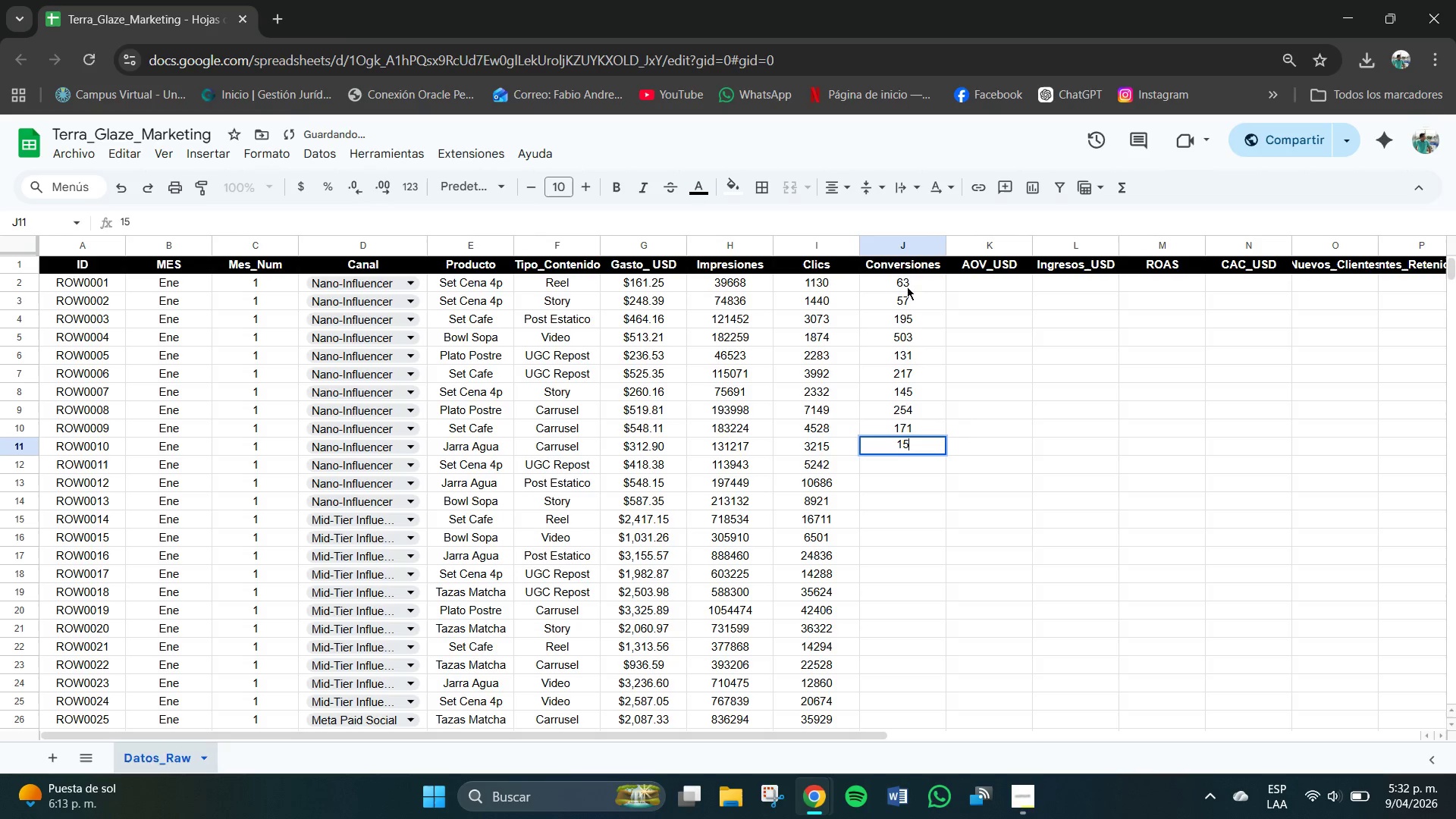 
key(Numpad7)
 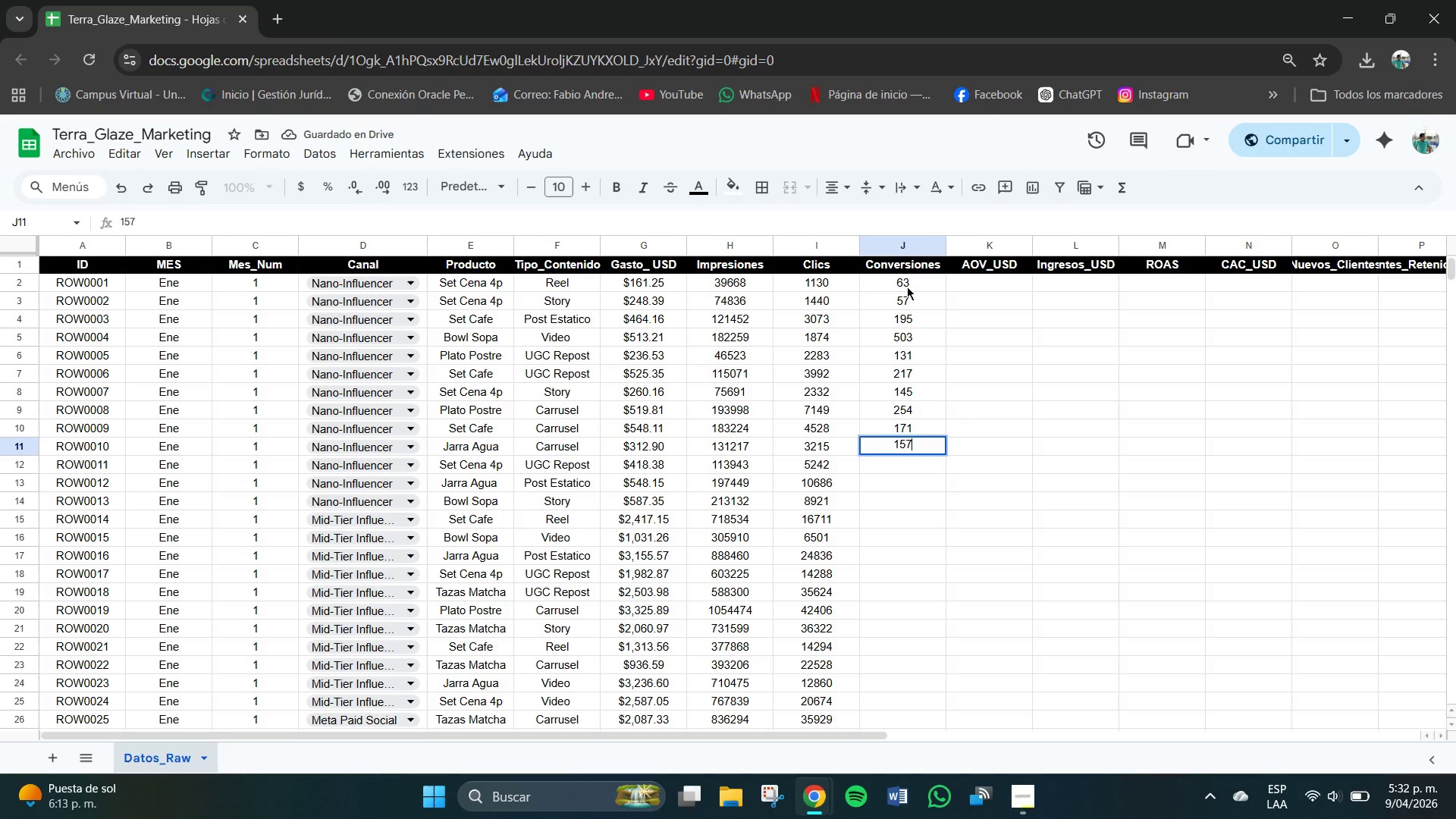 
key(NumpadEnter)
 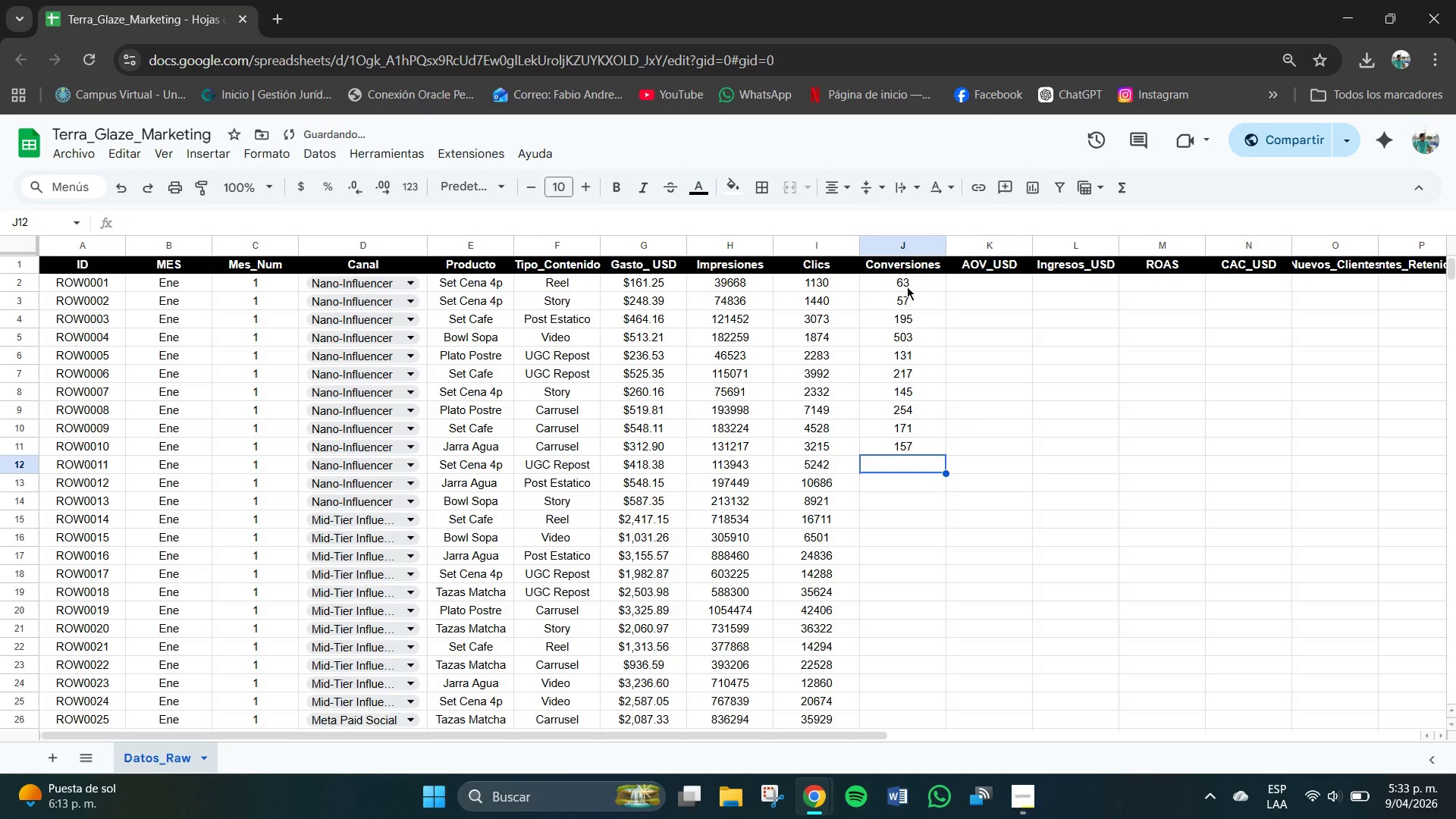 
key(Numpad5)
 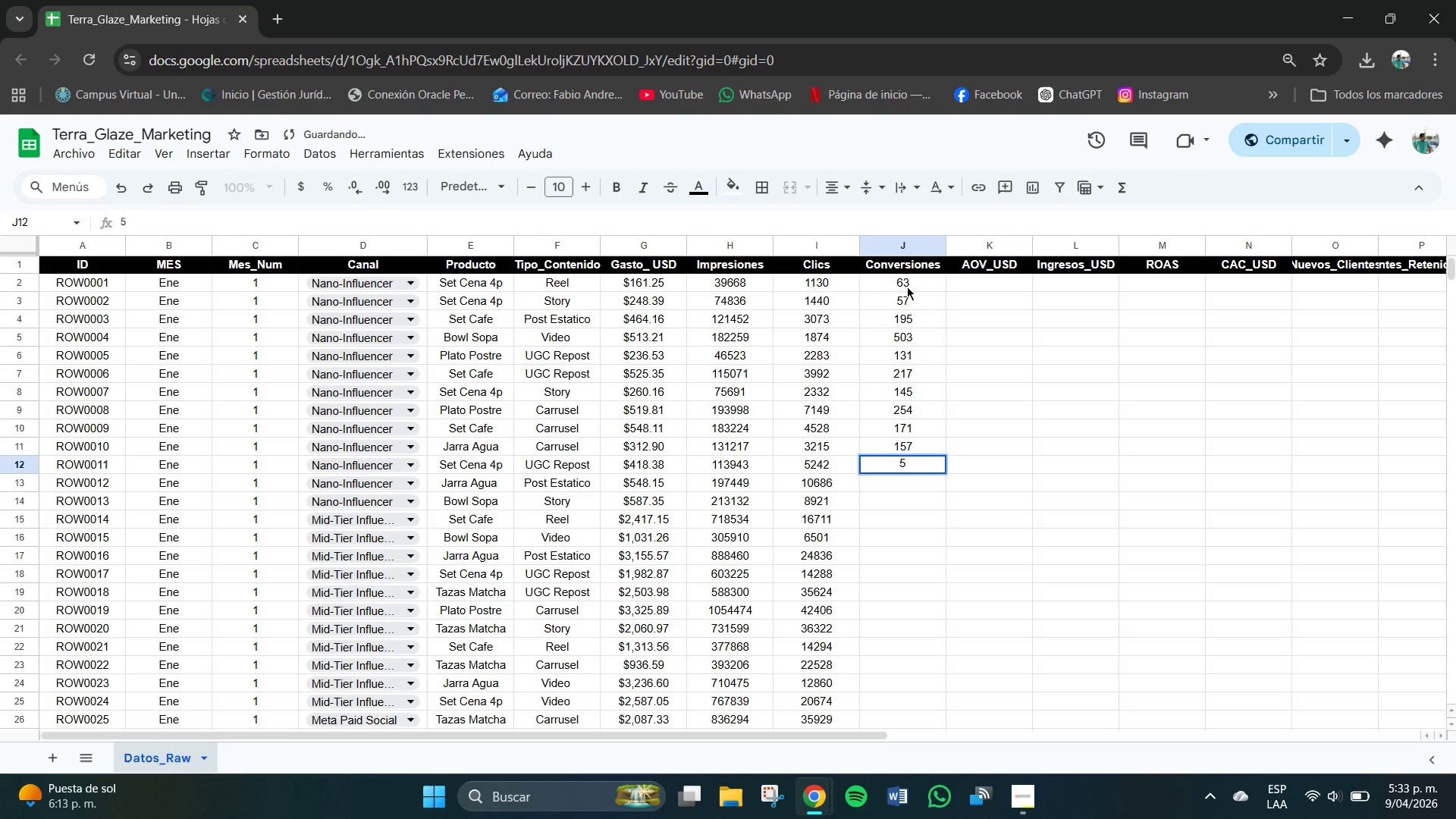 
key(Backspace)
 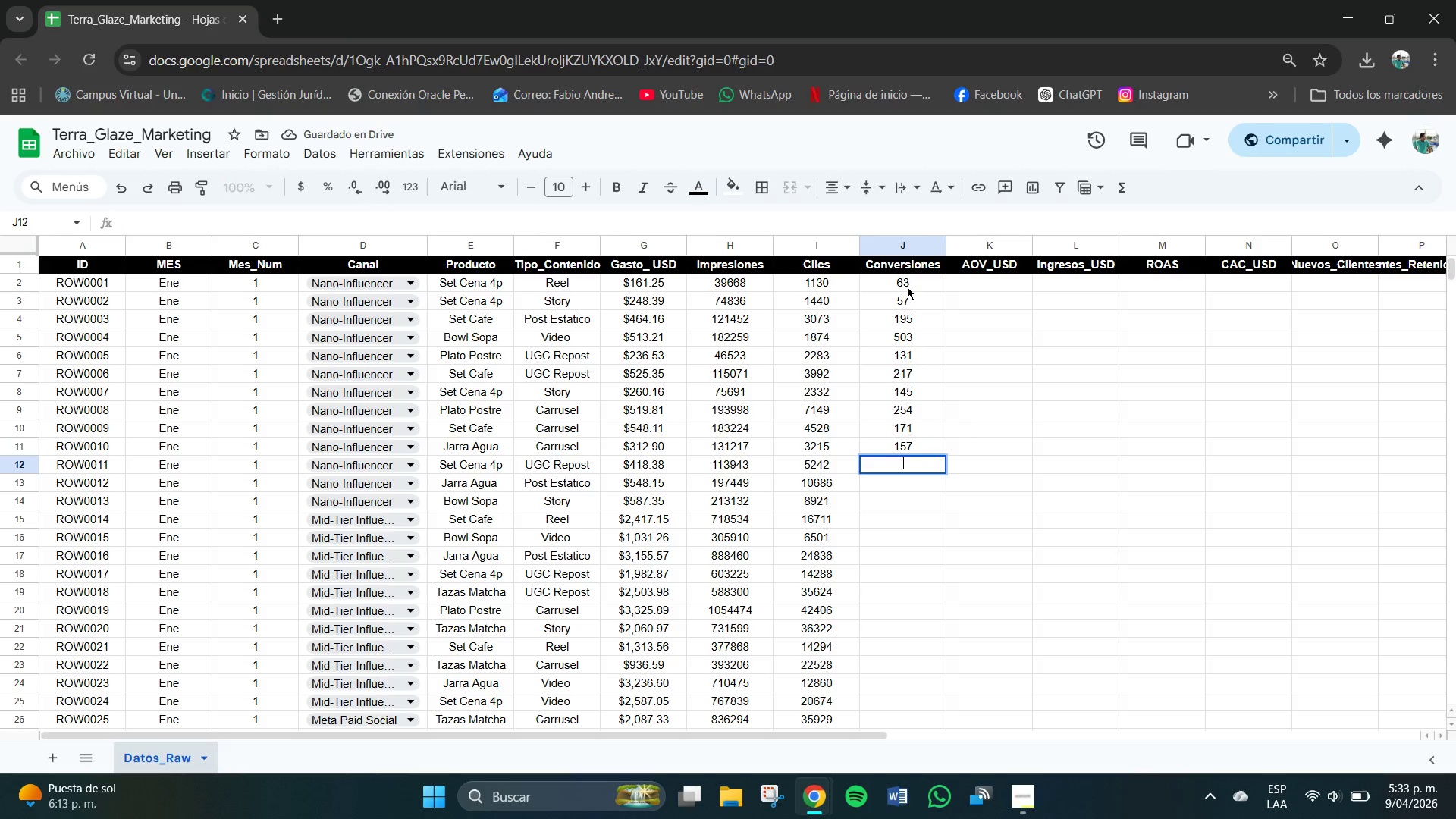 
key(Numpad2)
 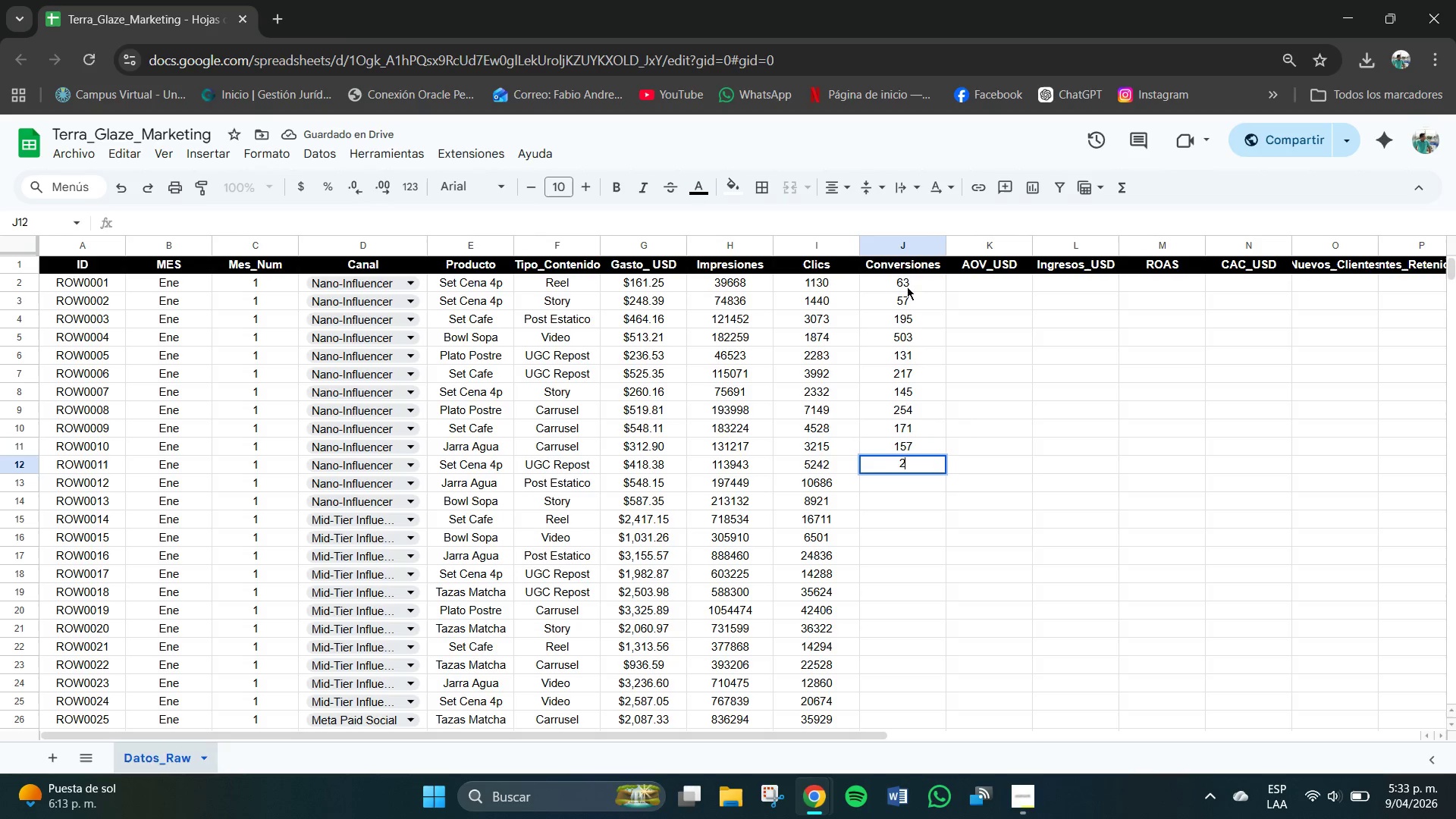 
key(Numpad5)
 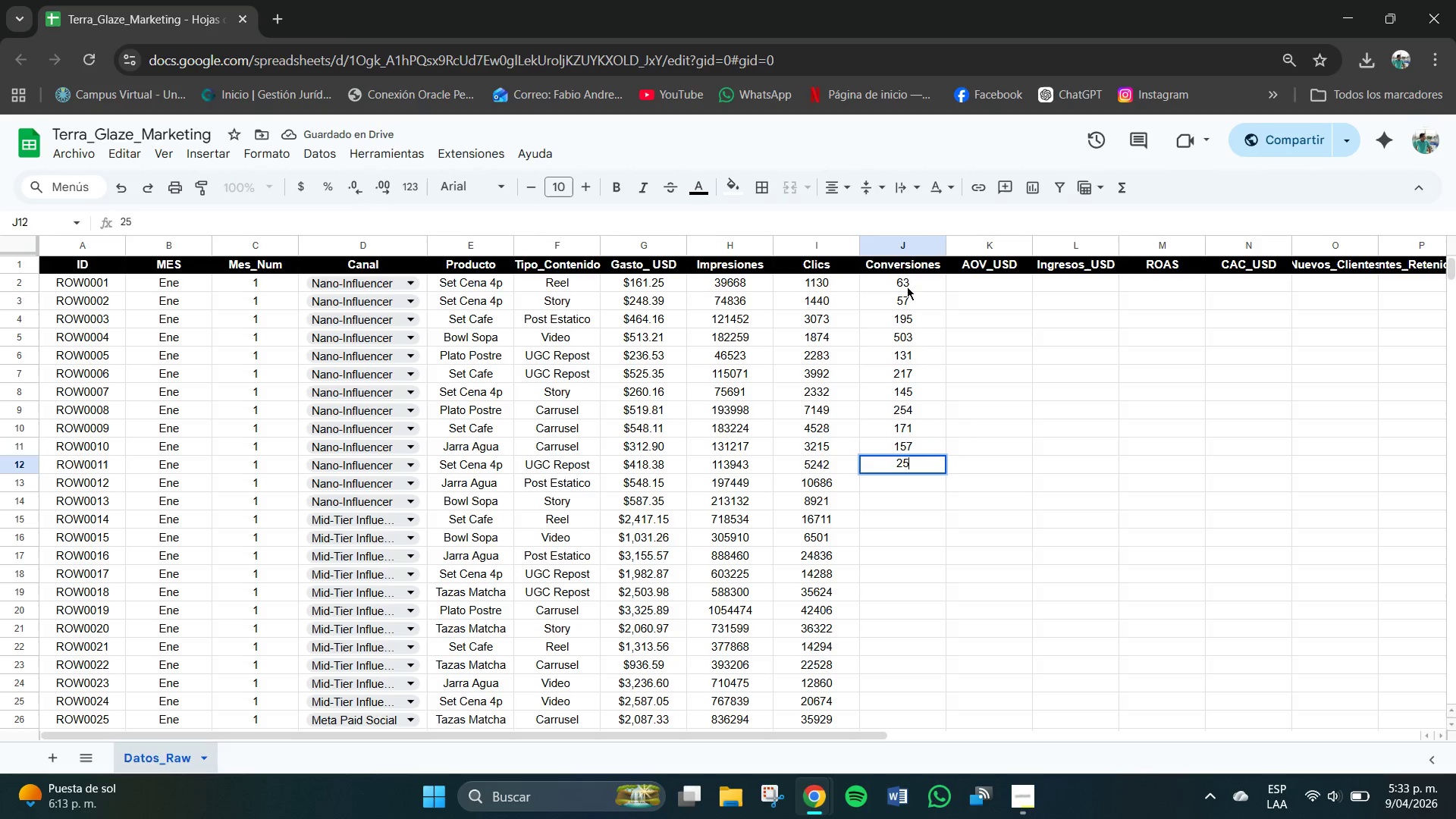 
key(Numpad2)
 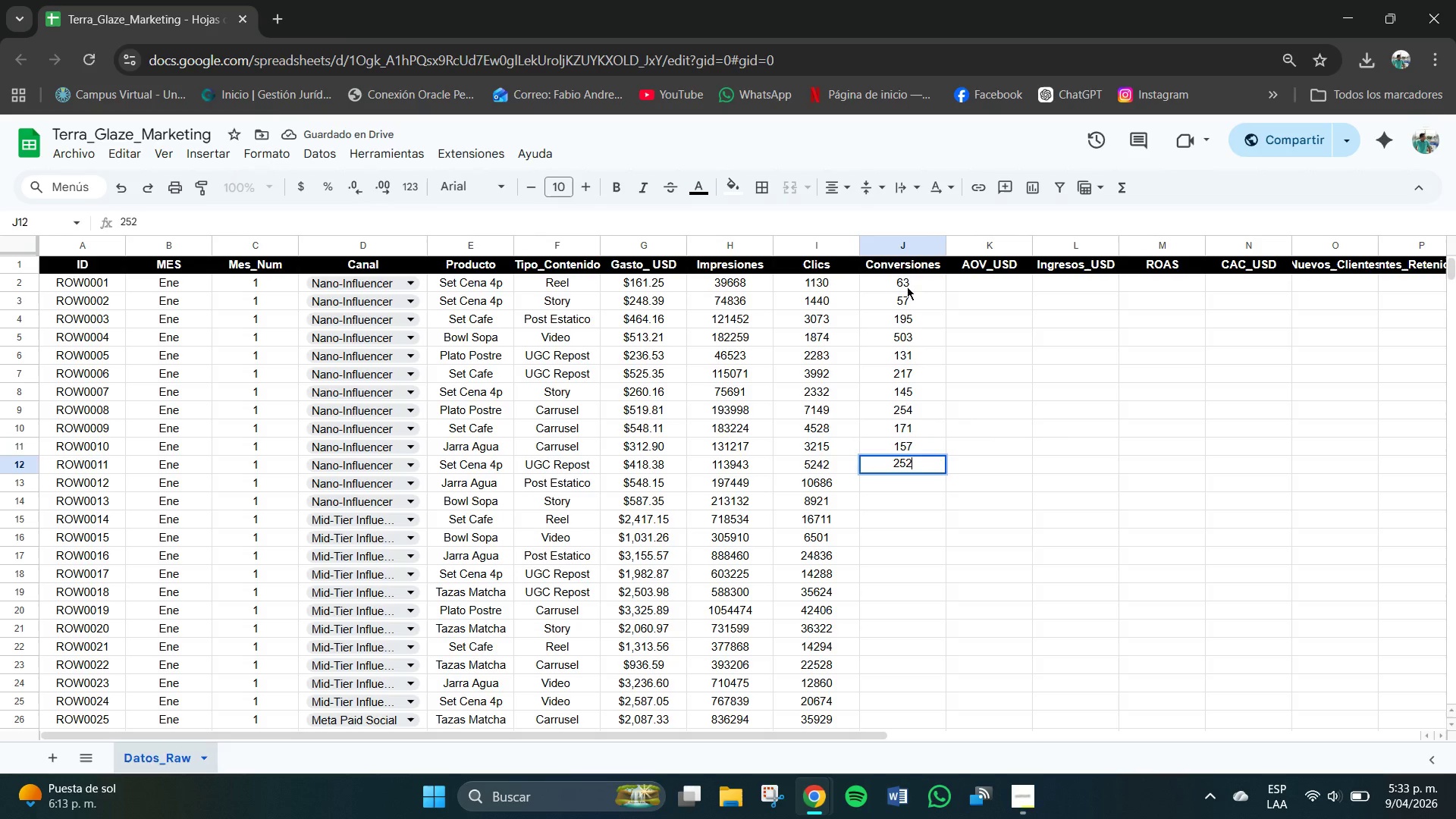 
key(NumpadEnter)
 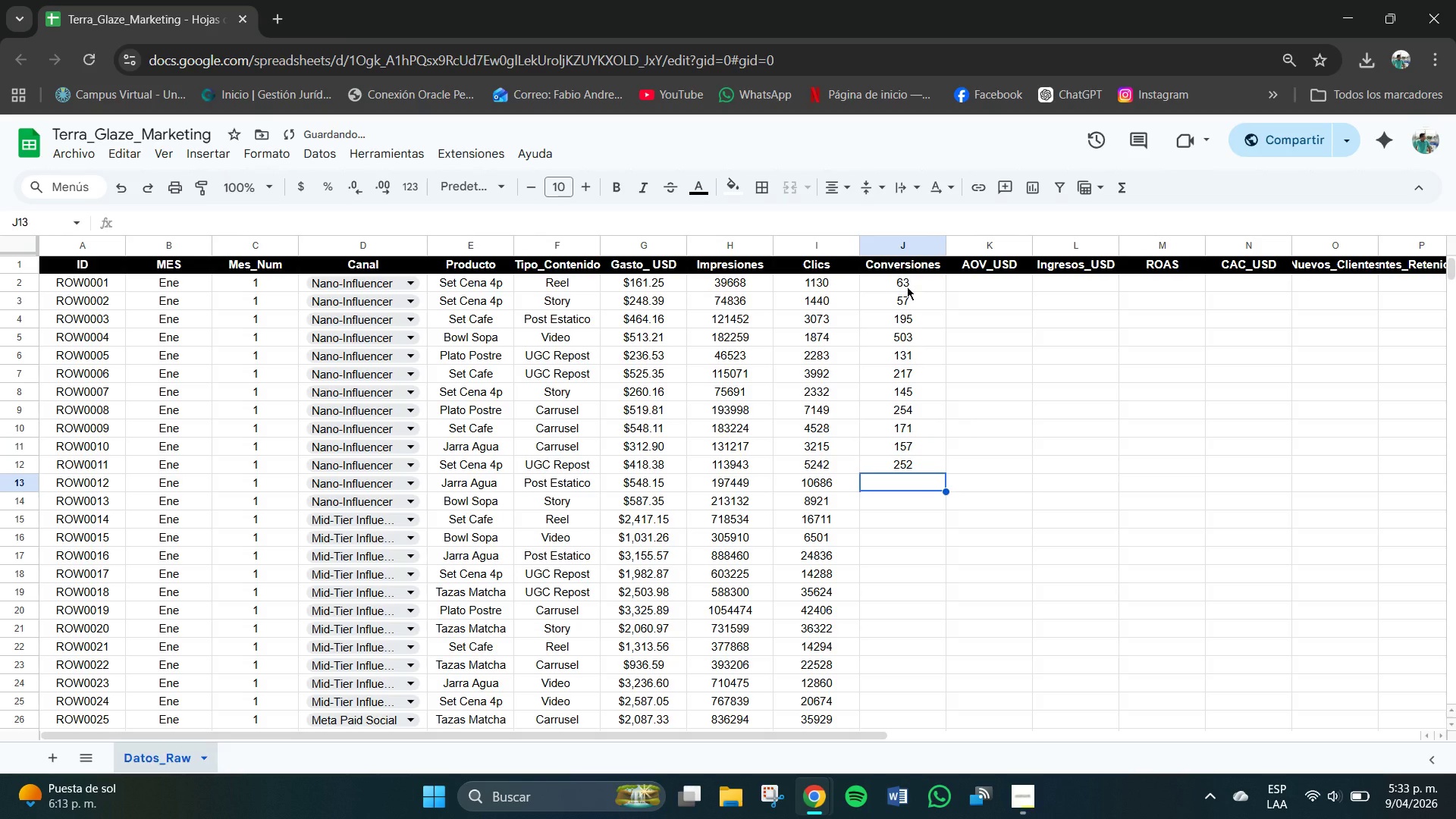 
key(Numpad7)
 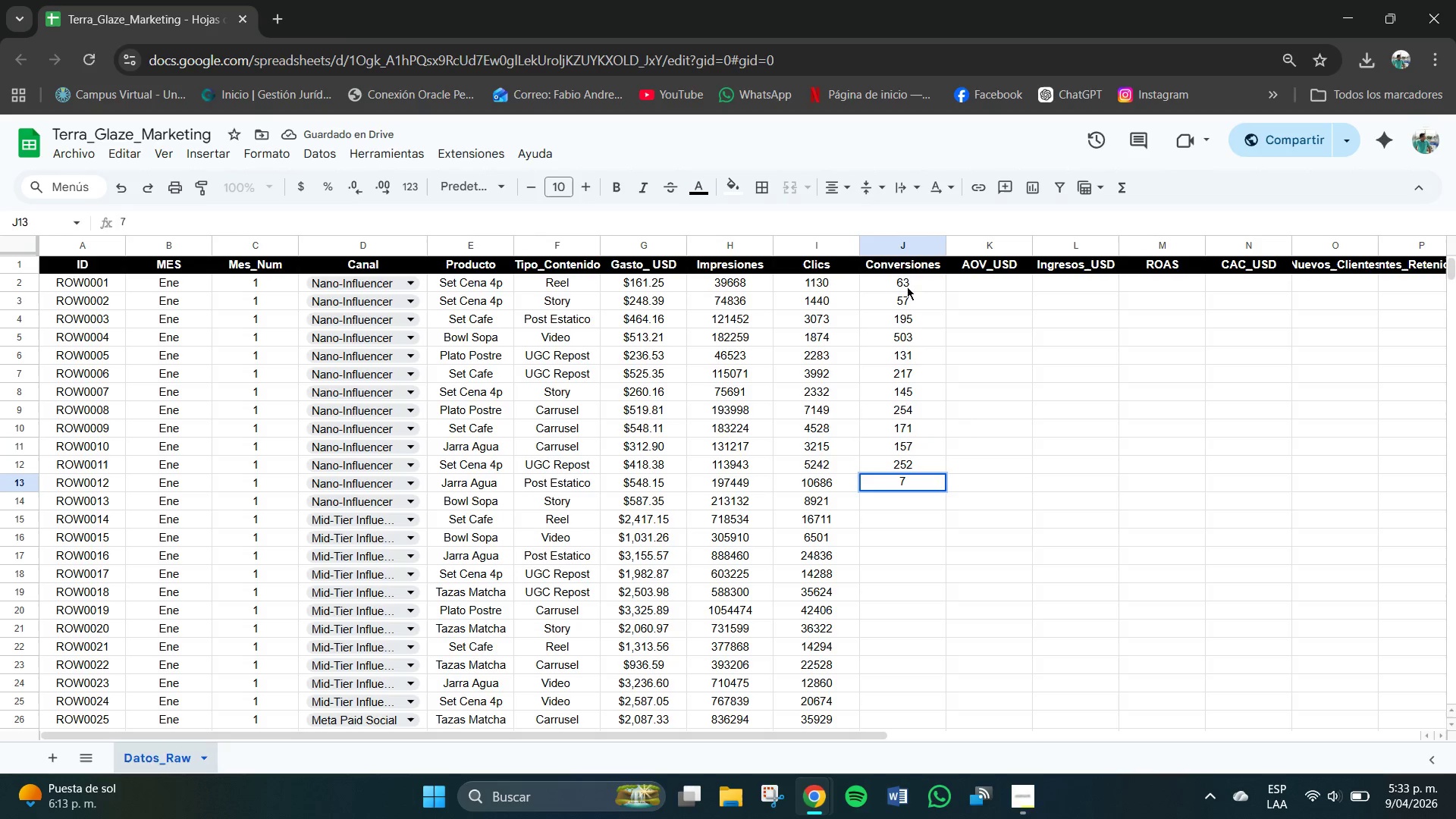 
key(Backspace)
 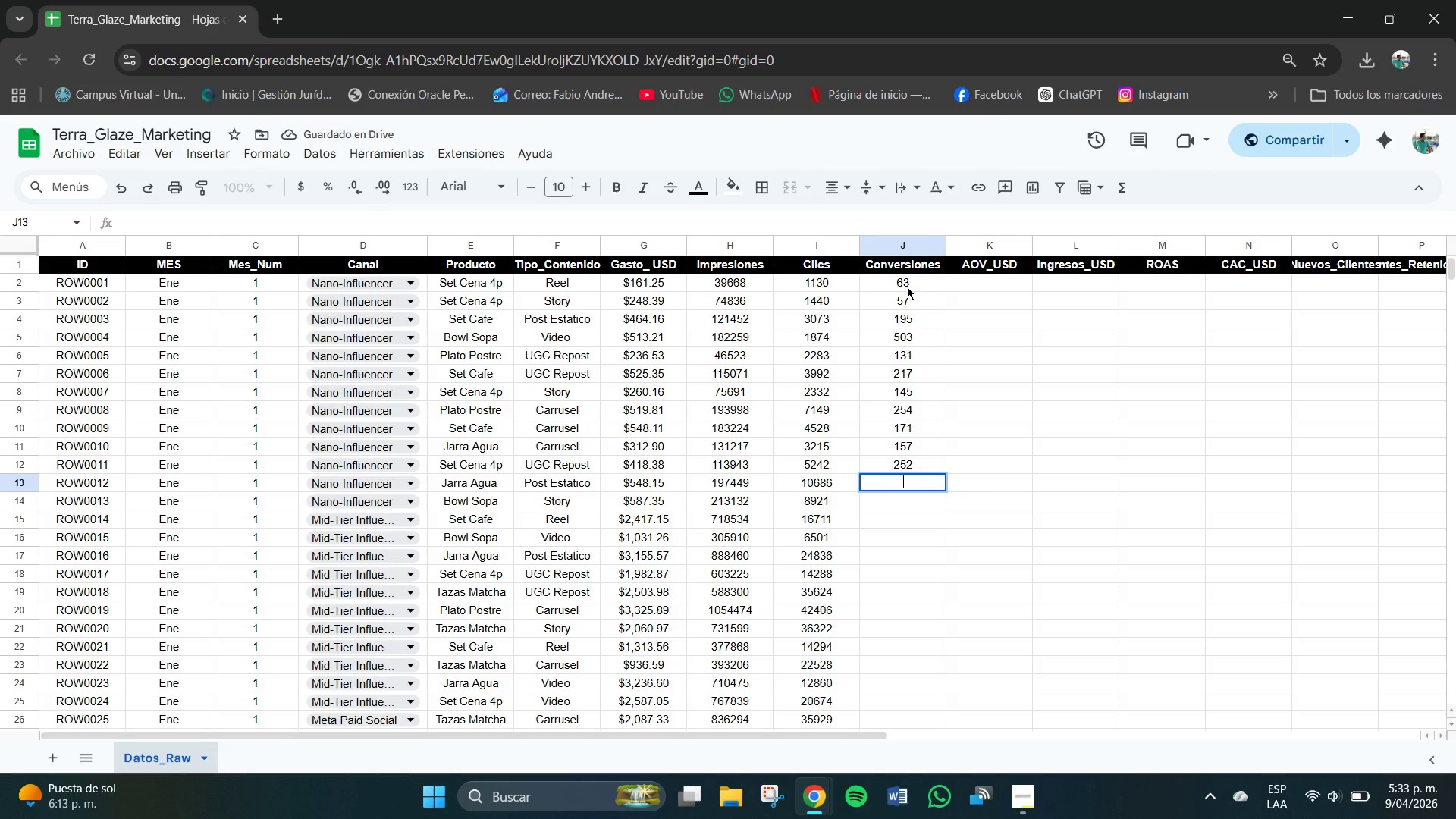 
key(Numpad4)
 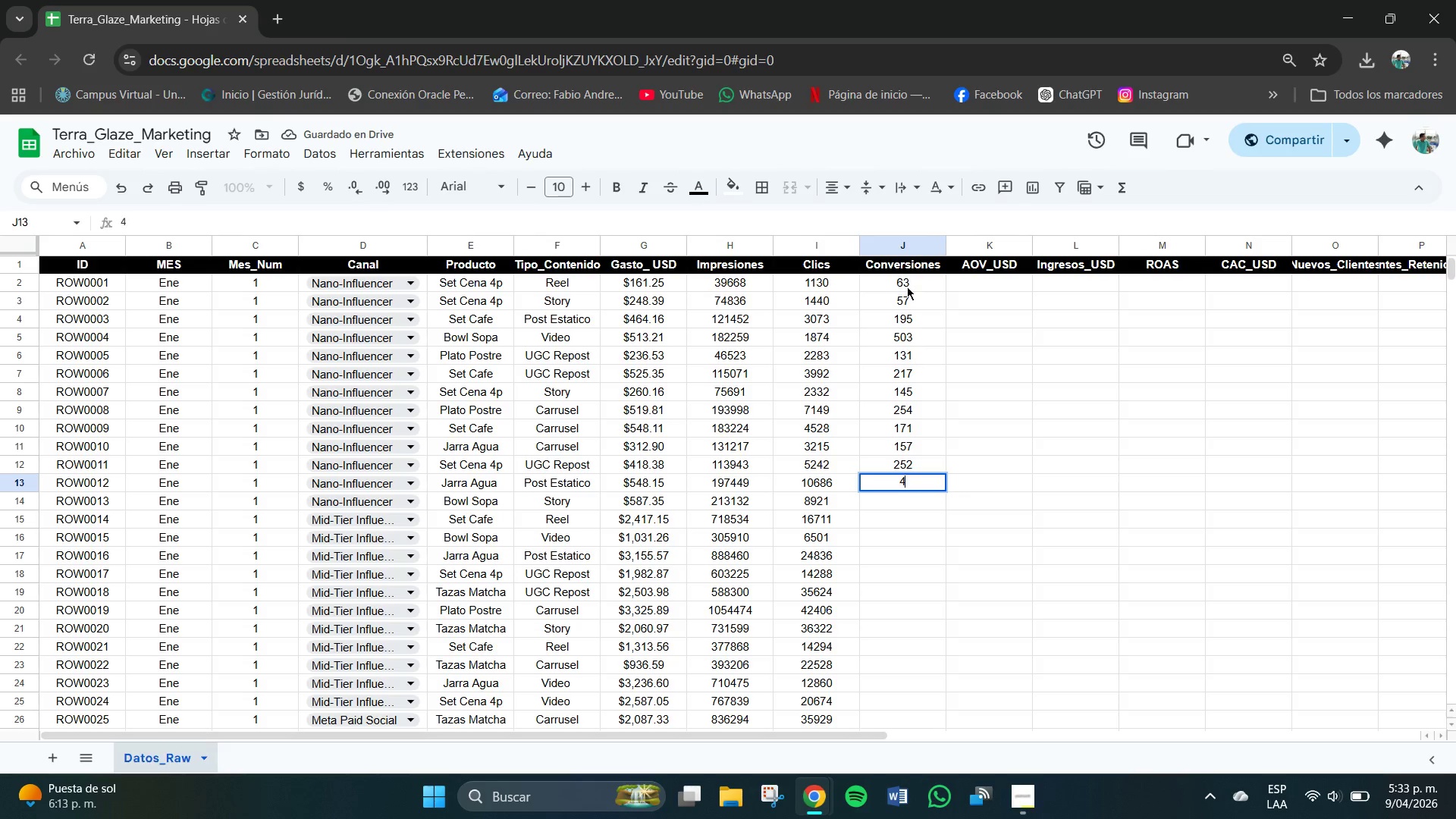 
key(Numpad7)
 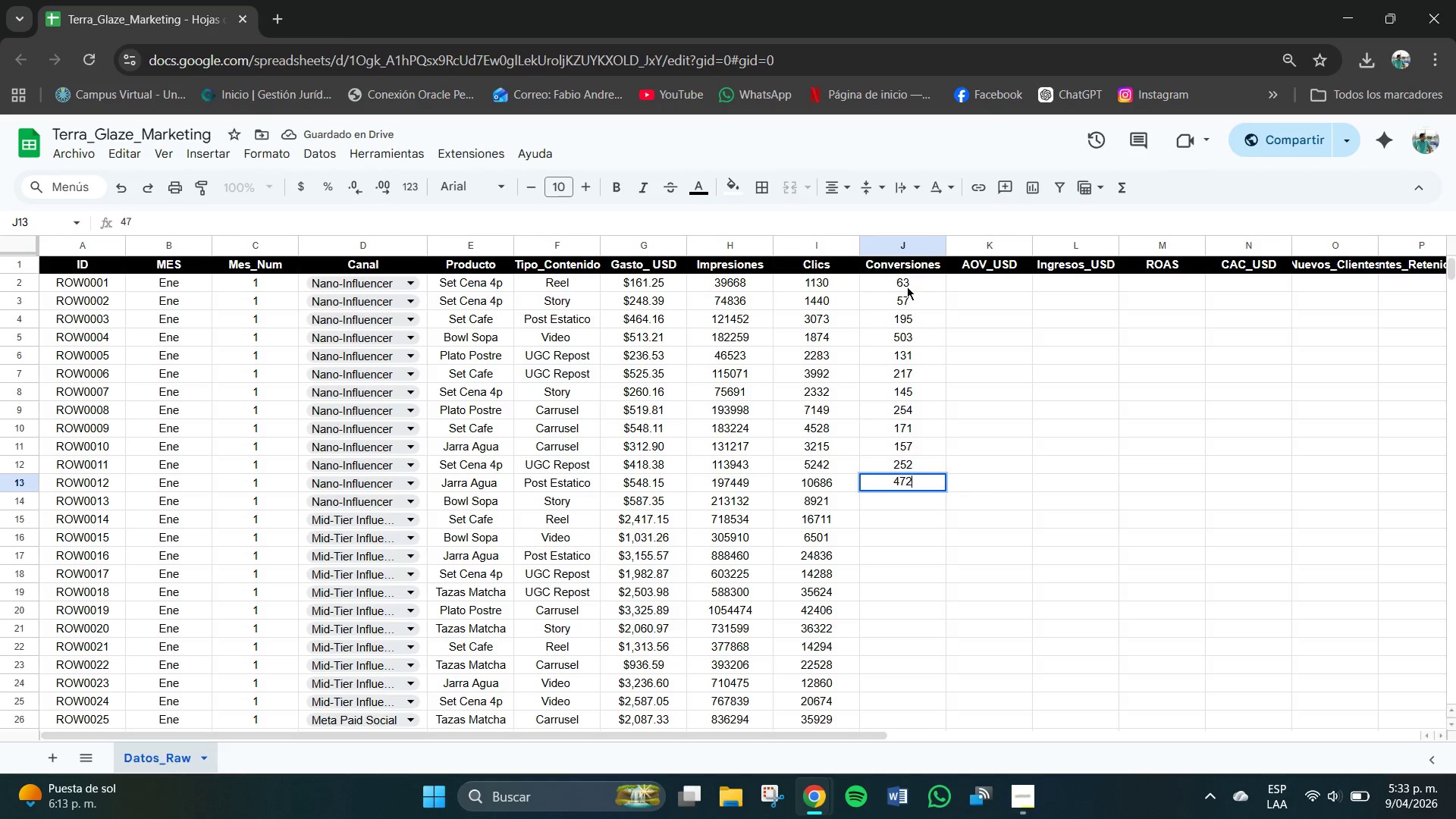 
key(Numpad2)
 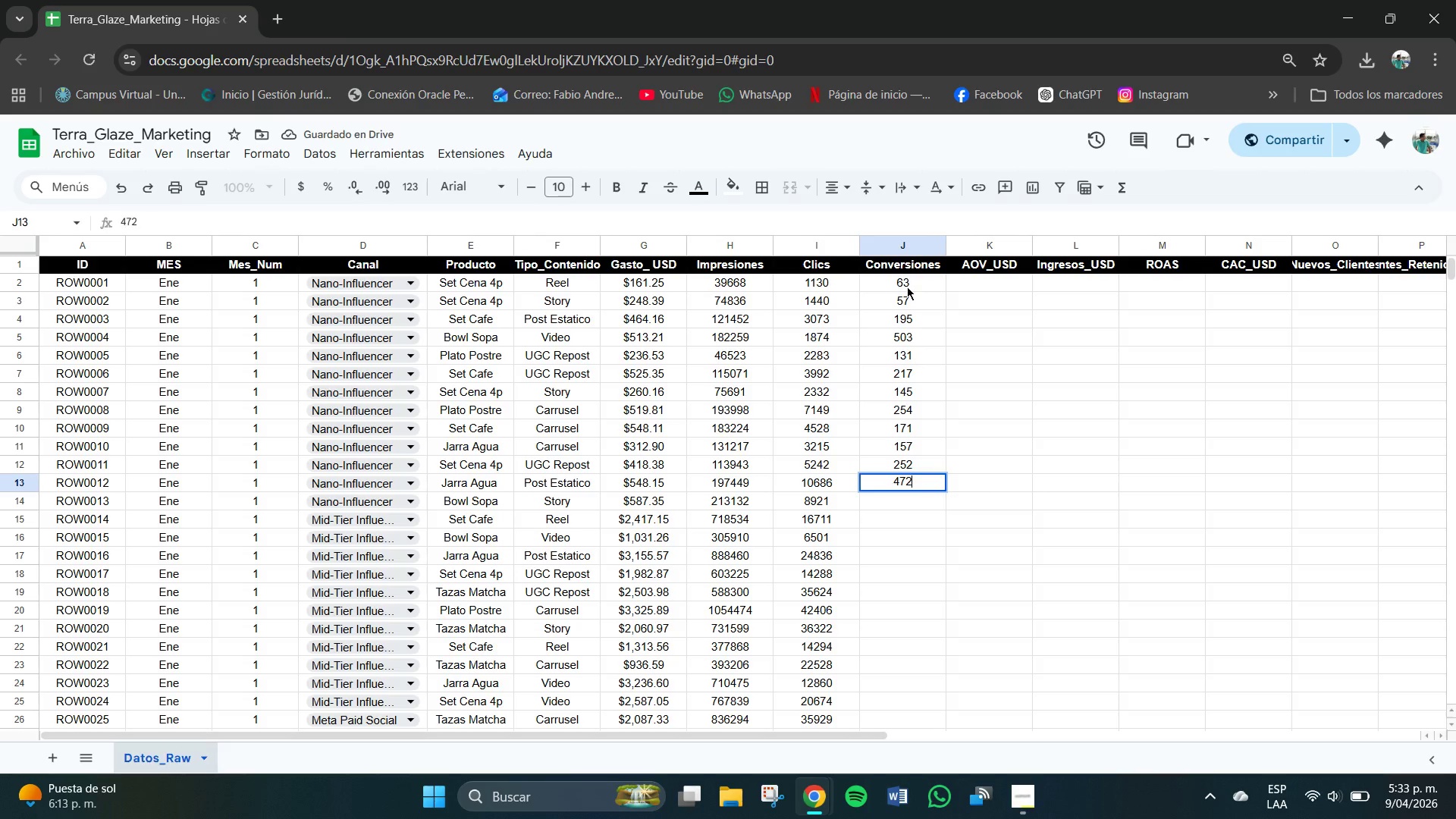 
key(NumpadEnter)
 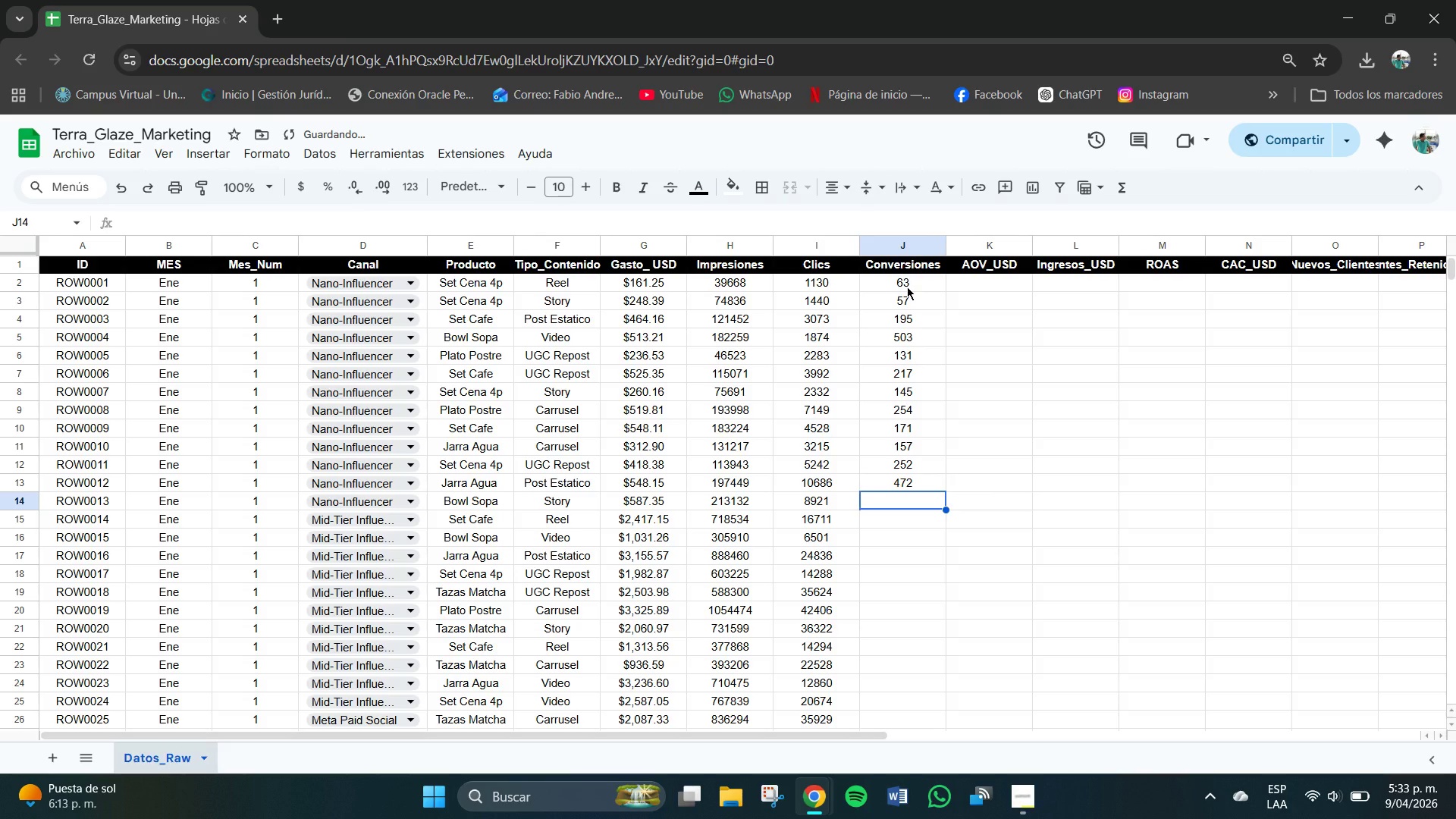 
key(Numpad3)
 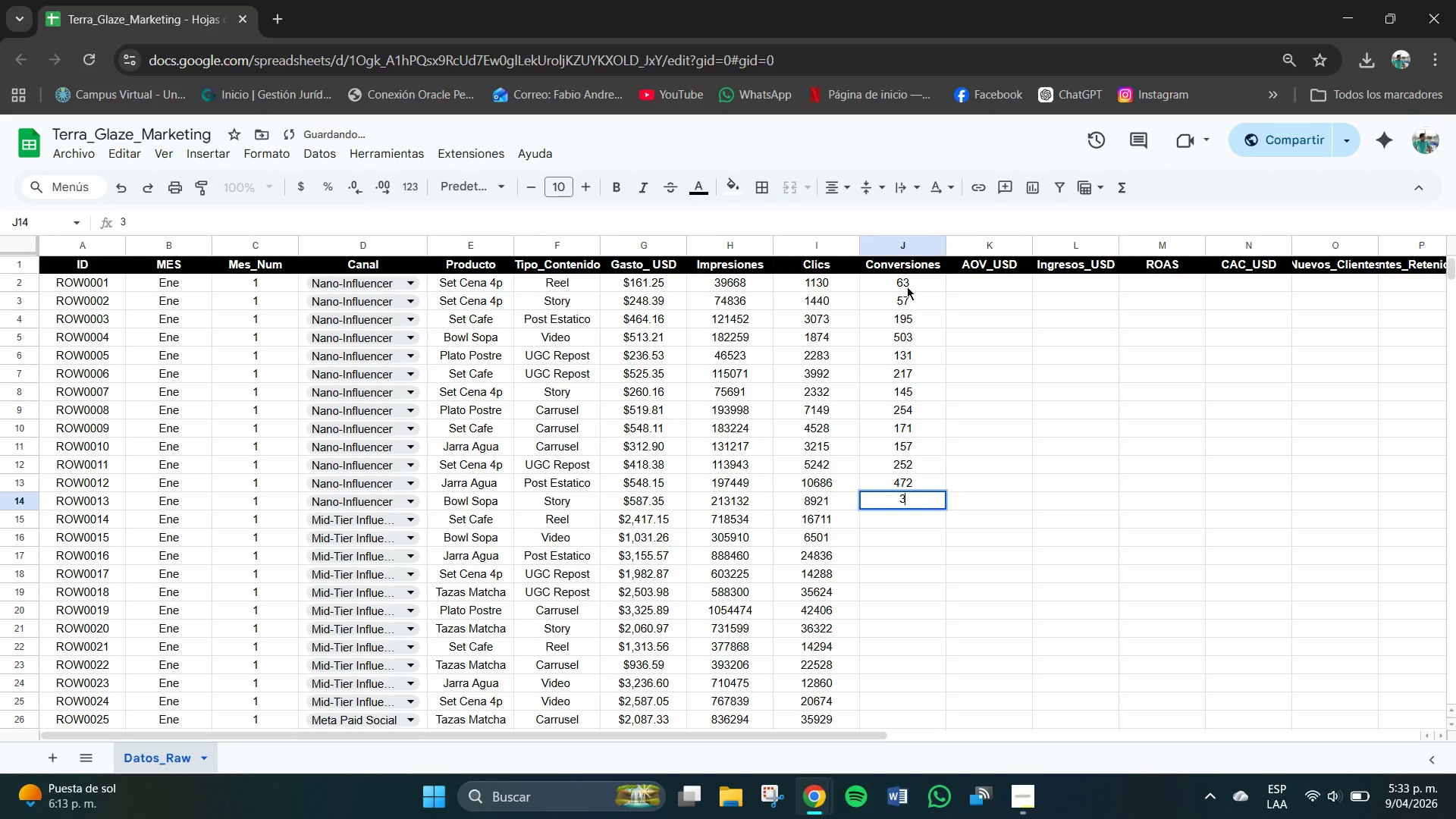 
key(Numpad2)
 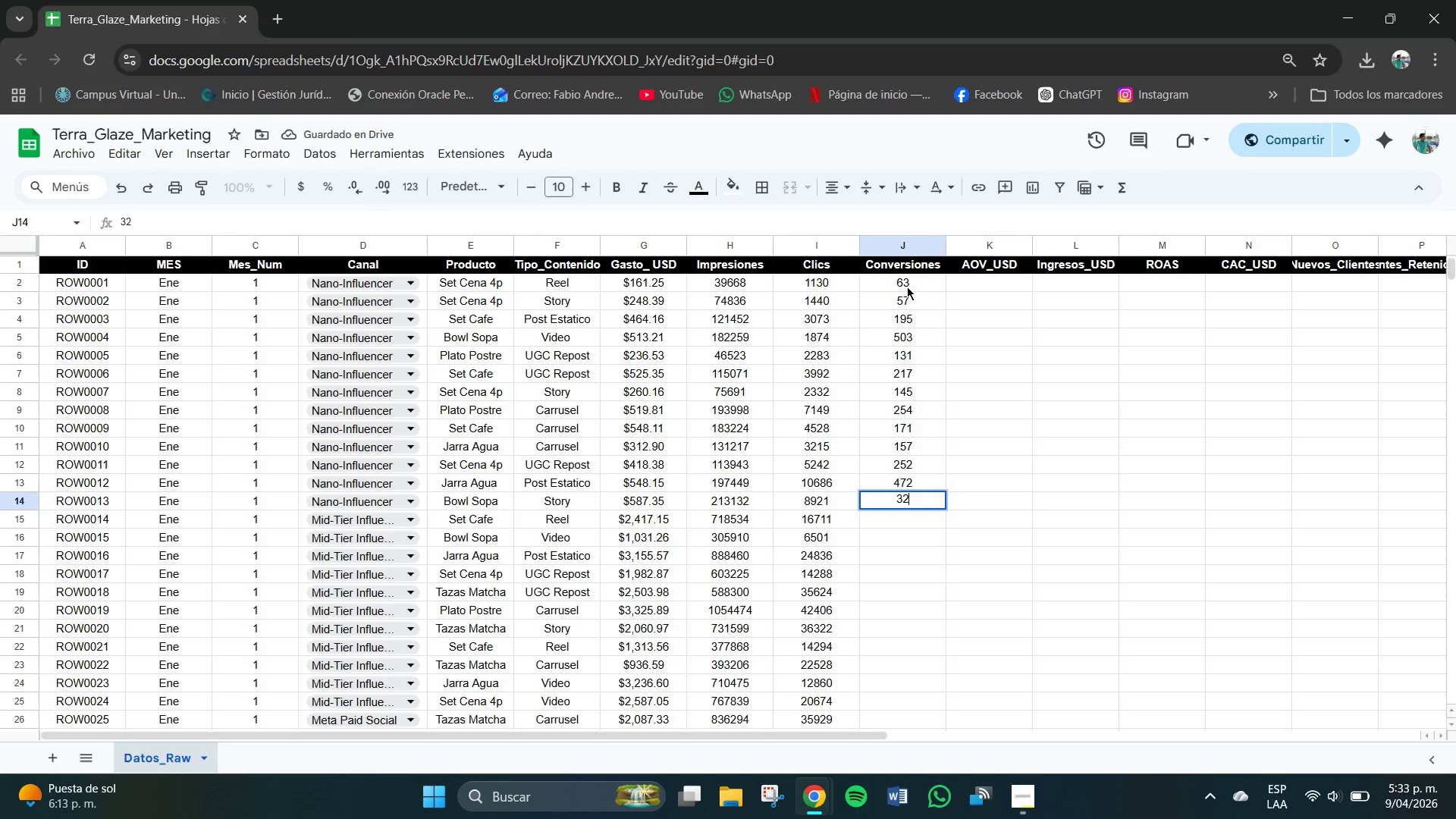 
key(Numpad9)
 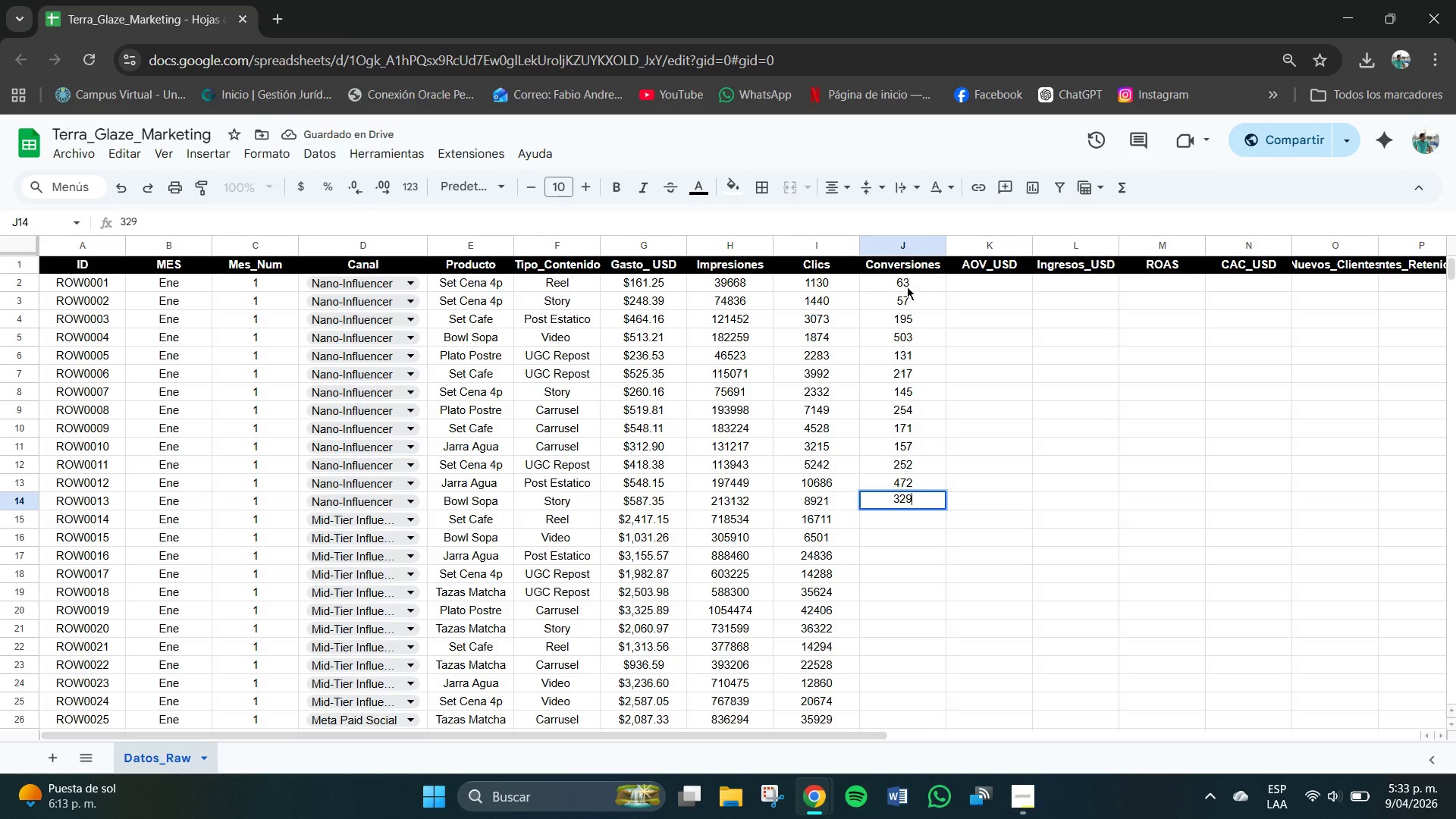 
key(NumpadEnter)
 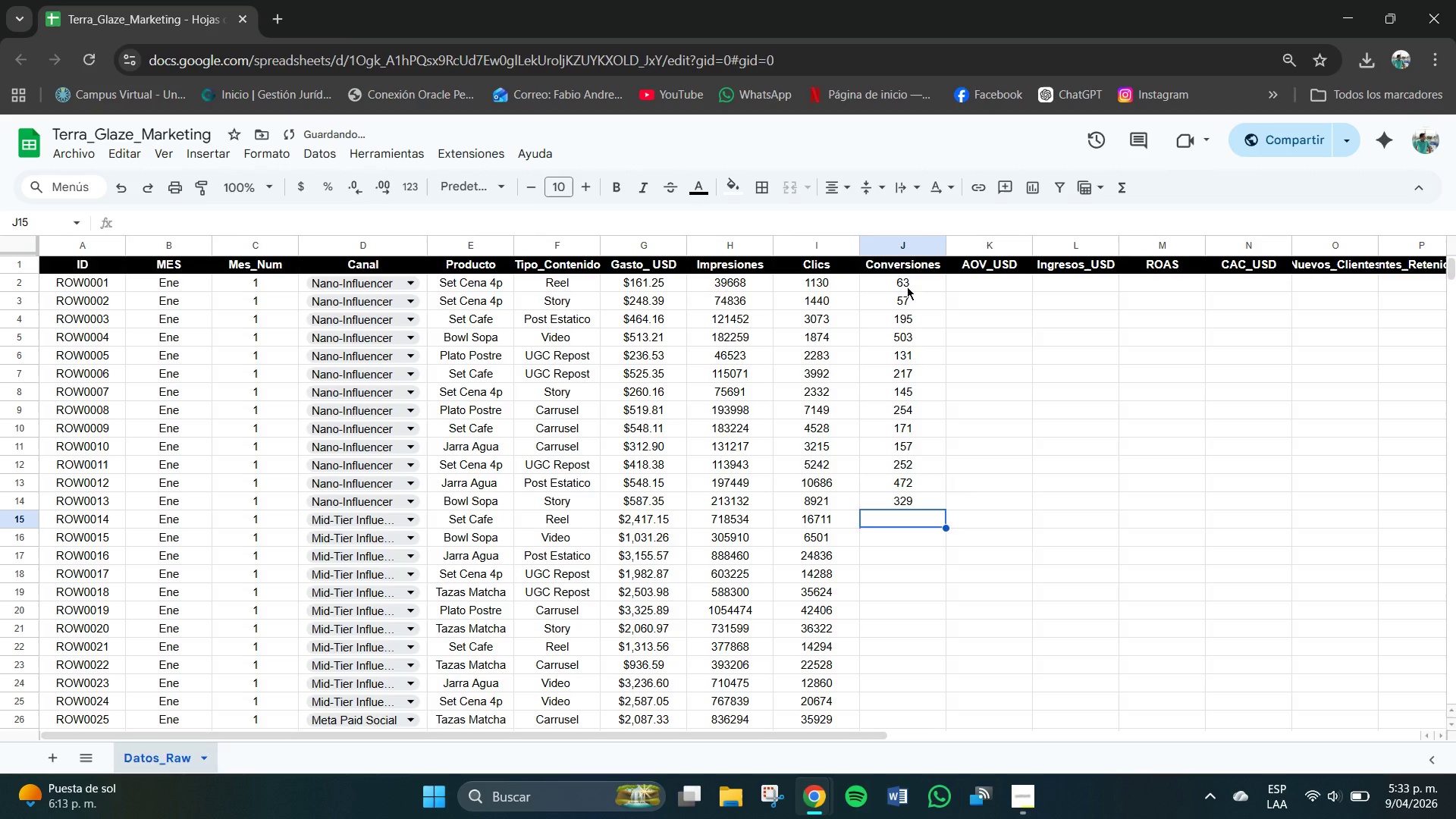 
key(Numpad4)
 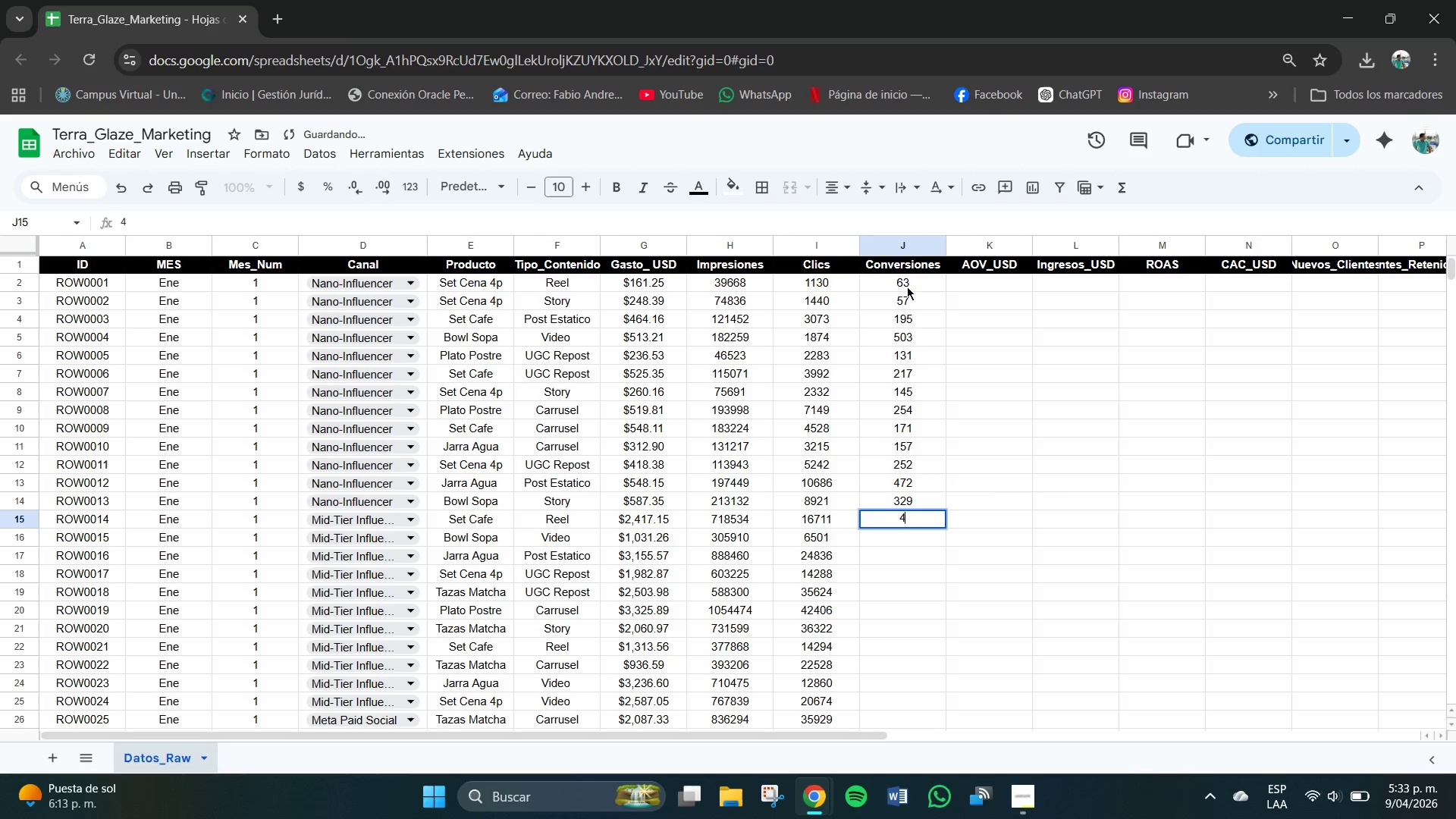 
key(Numpad8)
 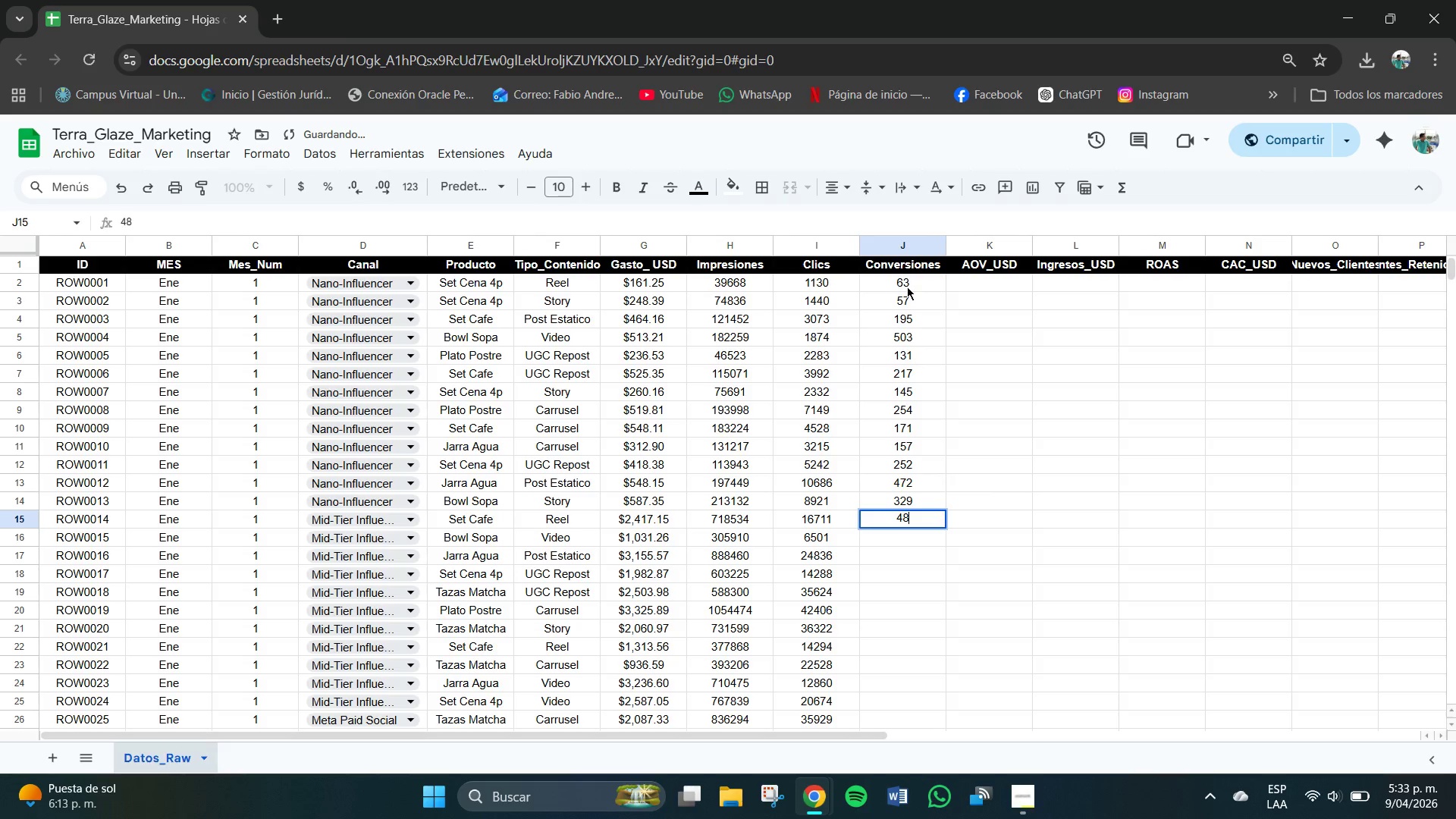 
key(Numpad4)
 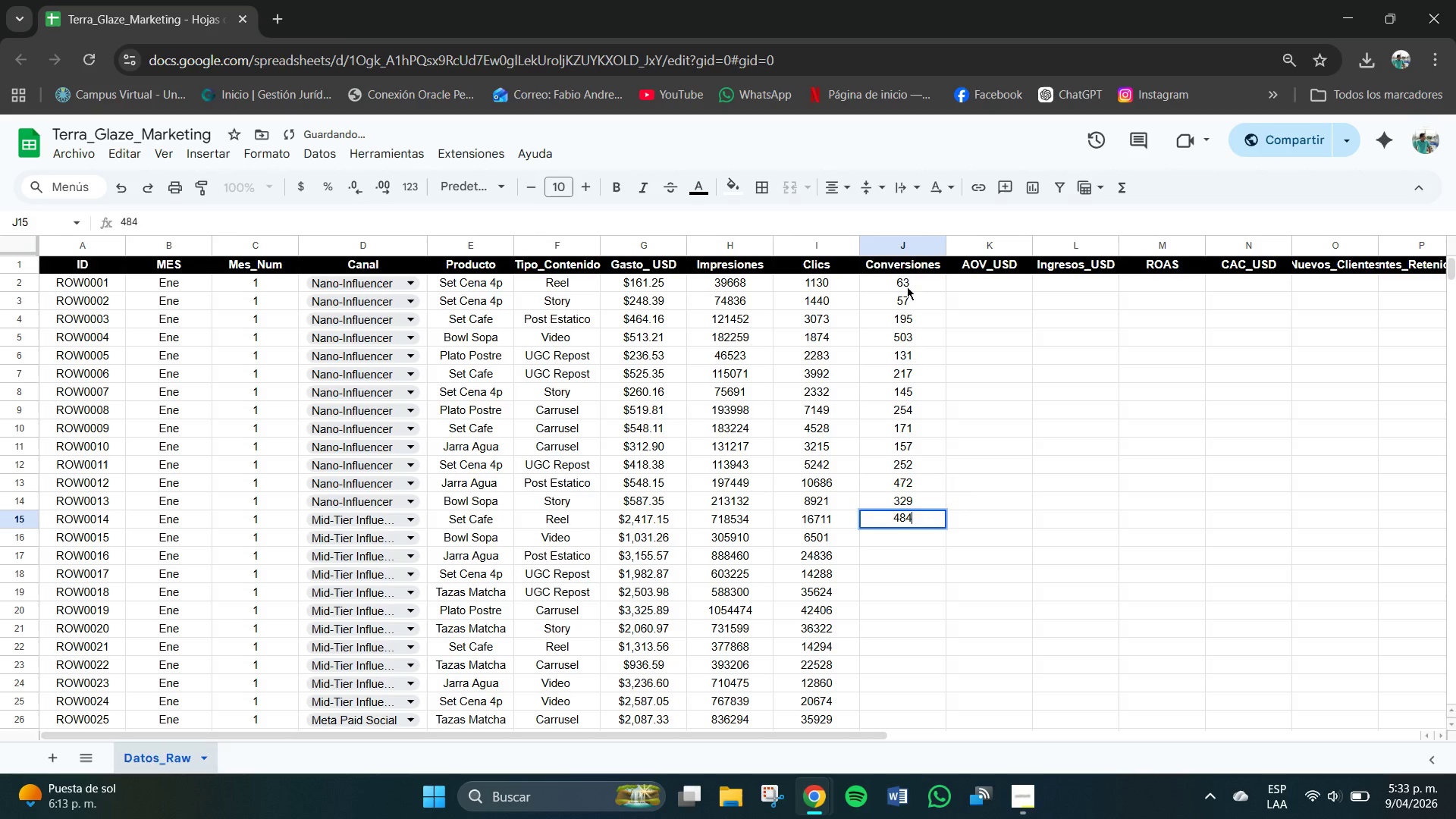 
key(NumpadEnter)
 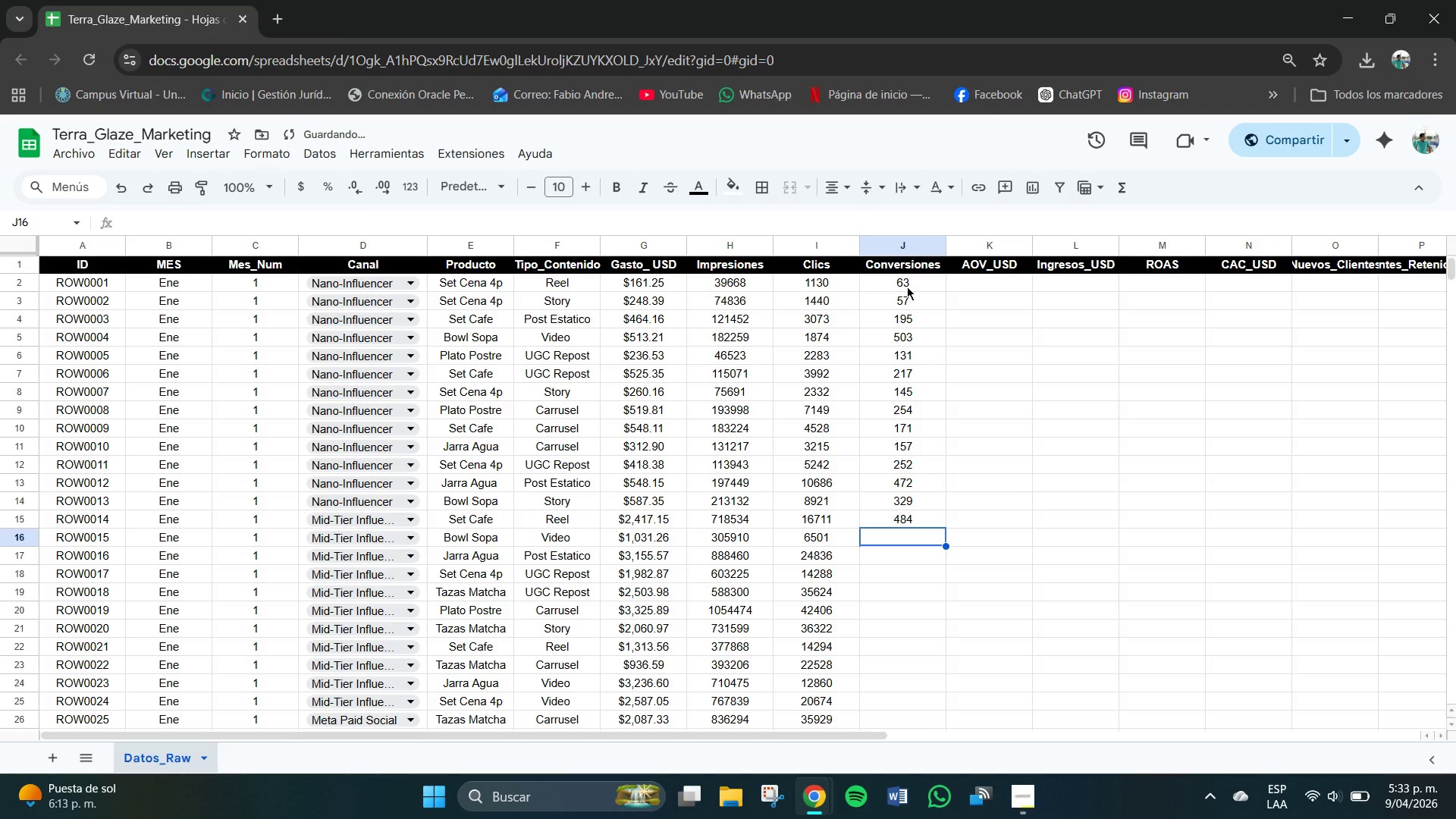 
key(Numpad2)
 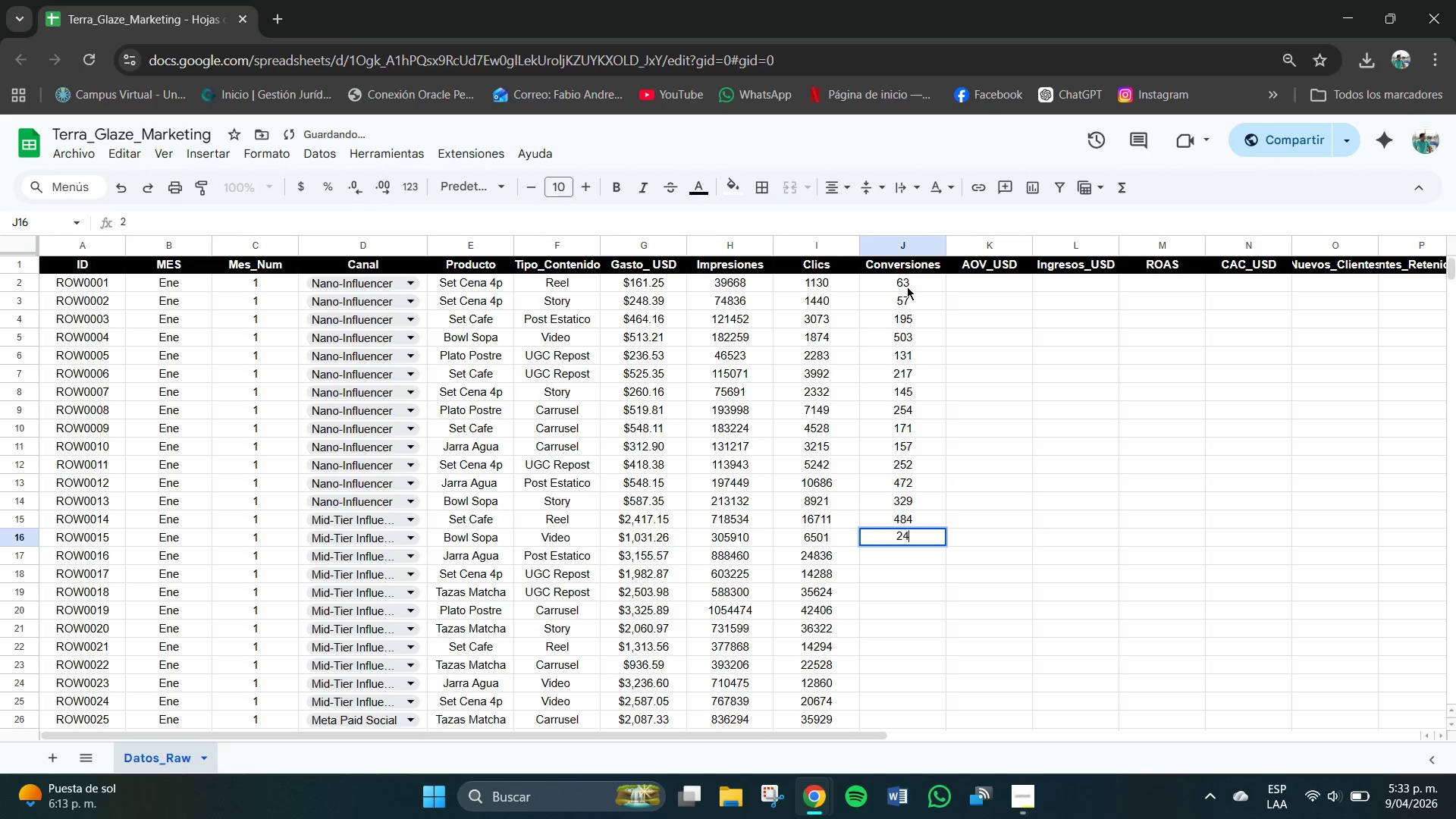 
key(Numpad4)
 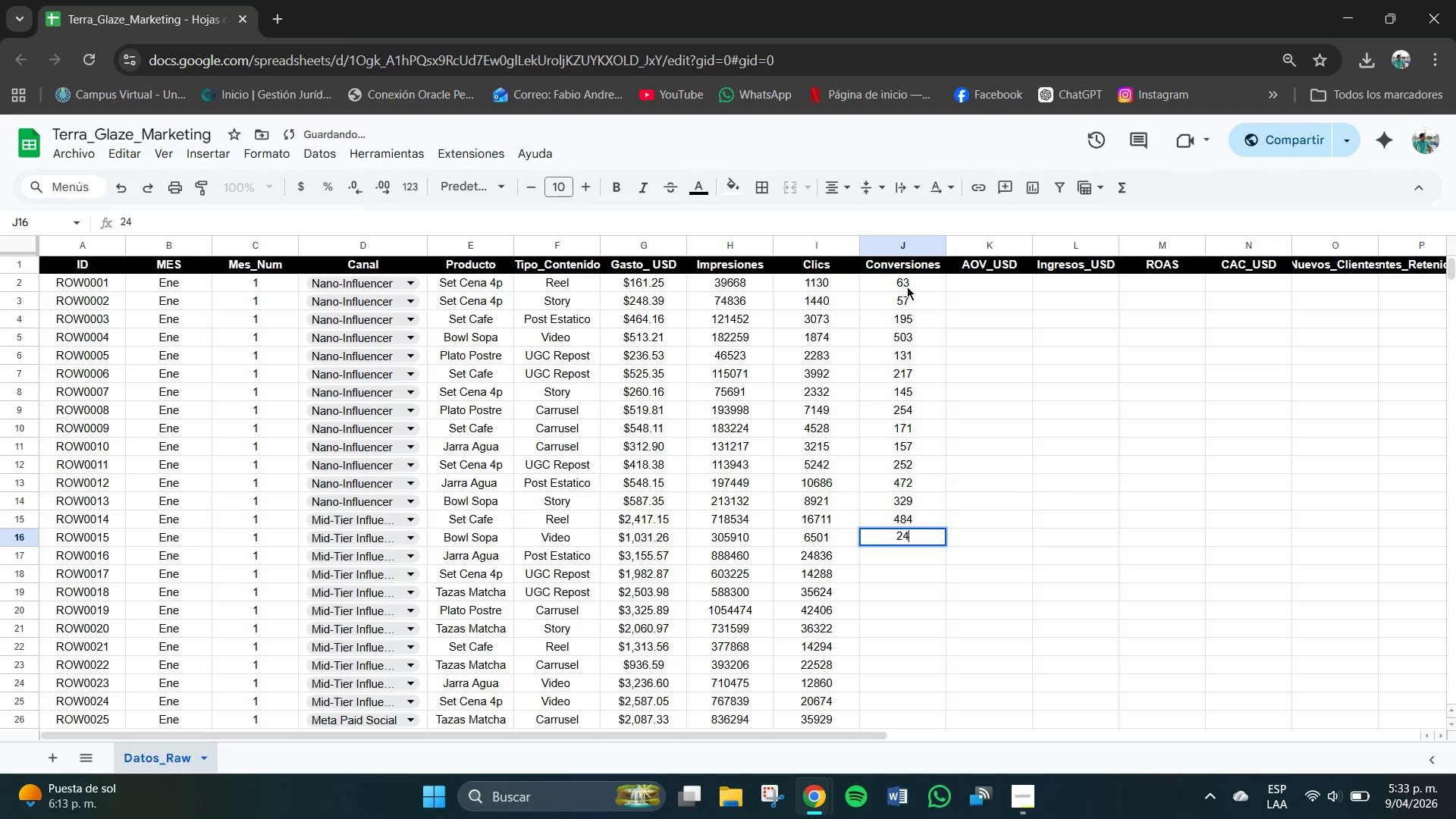 
key(Numpad0)
 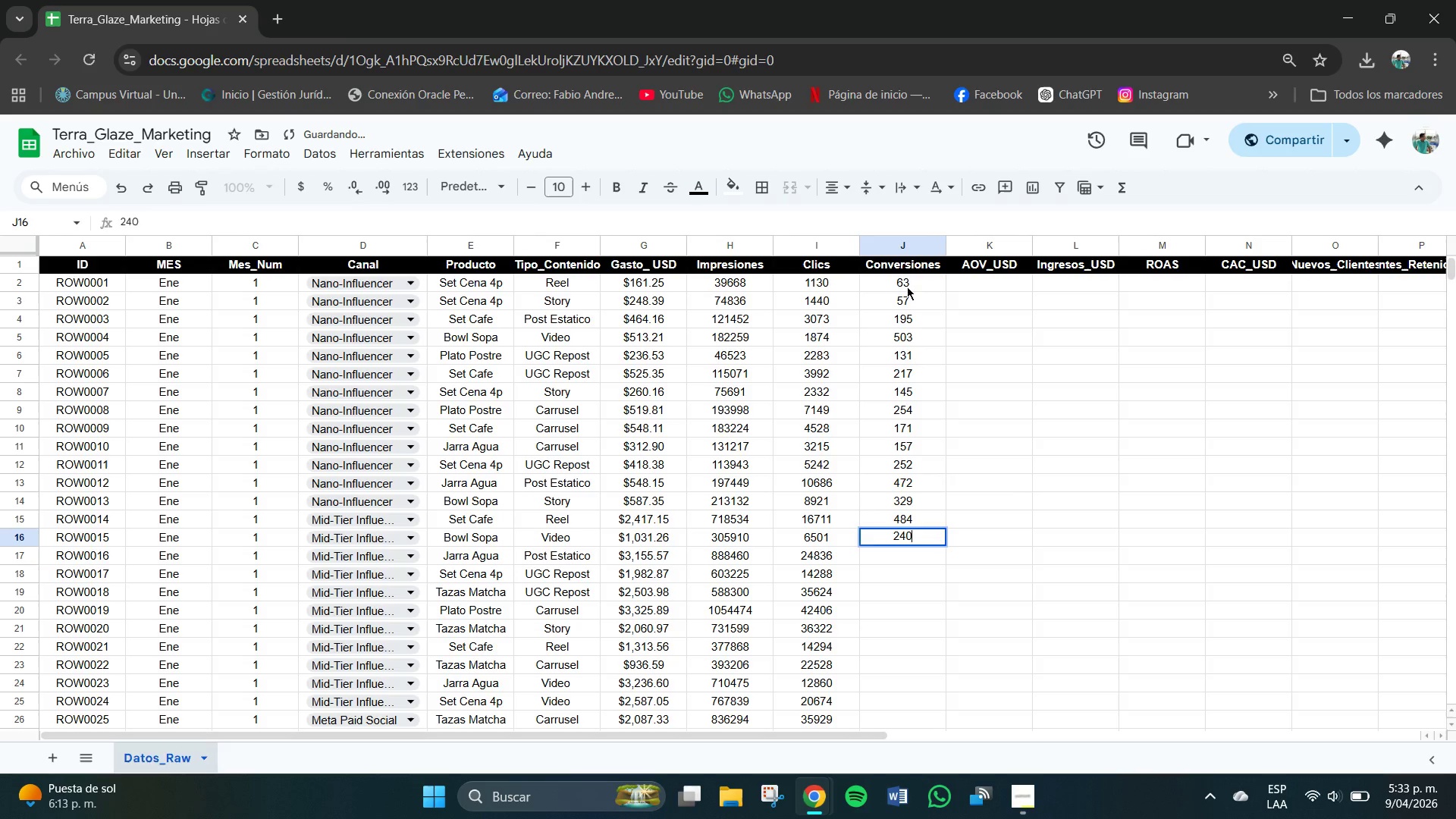 
key(NumpadEnter)
 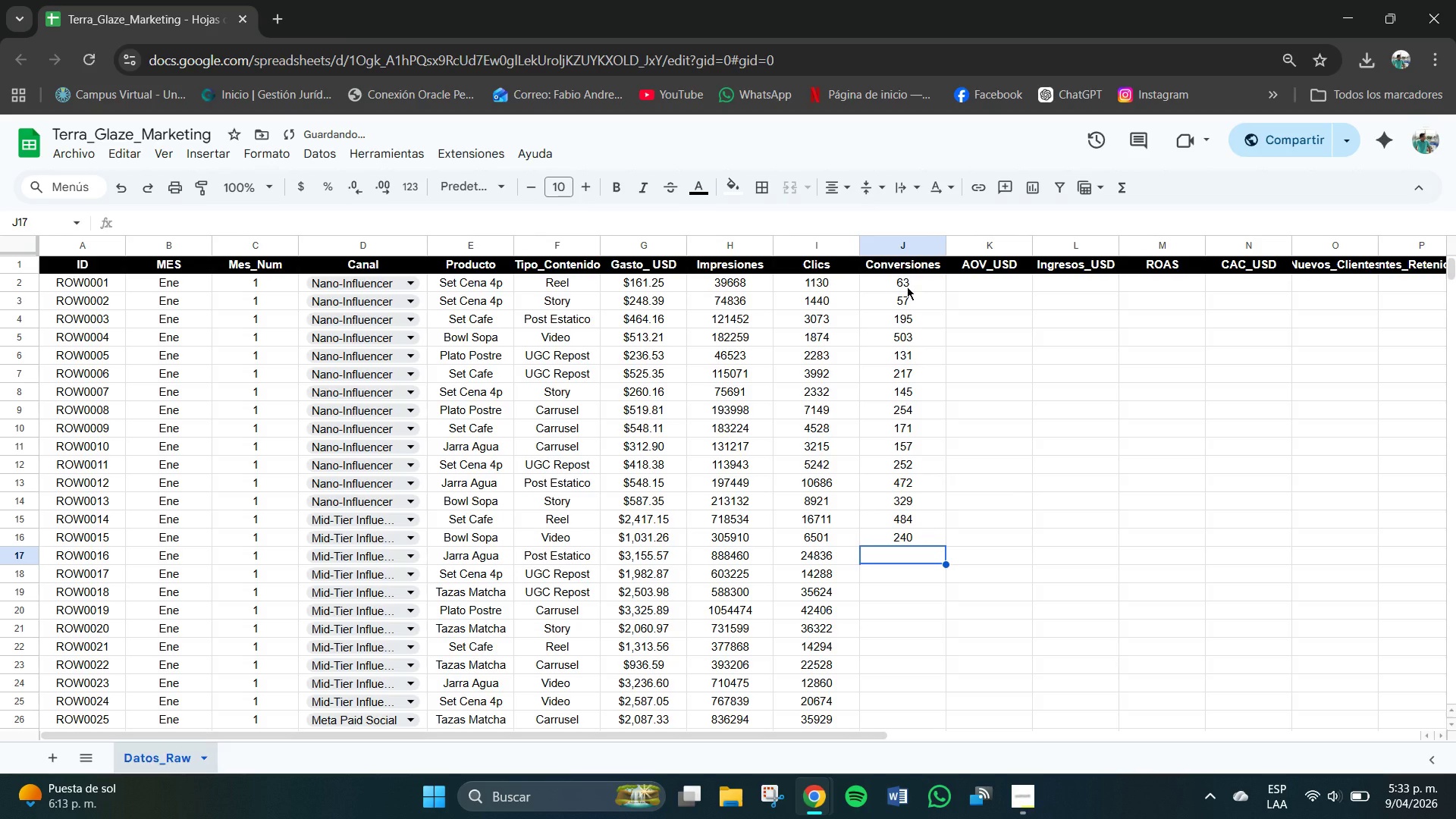 
key(Numpad8)
 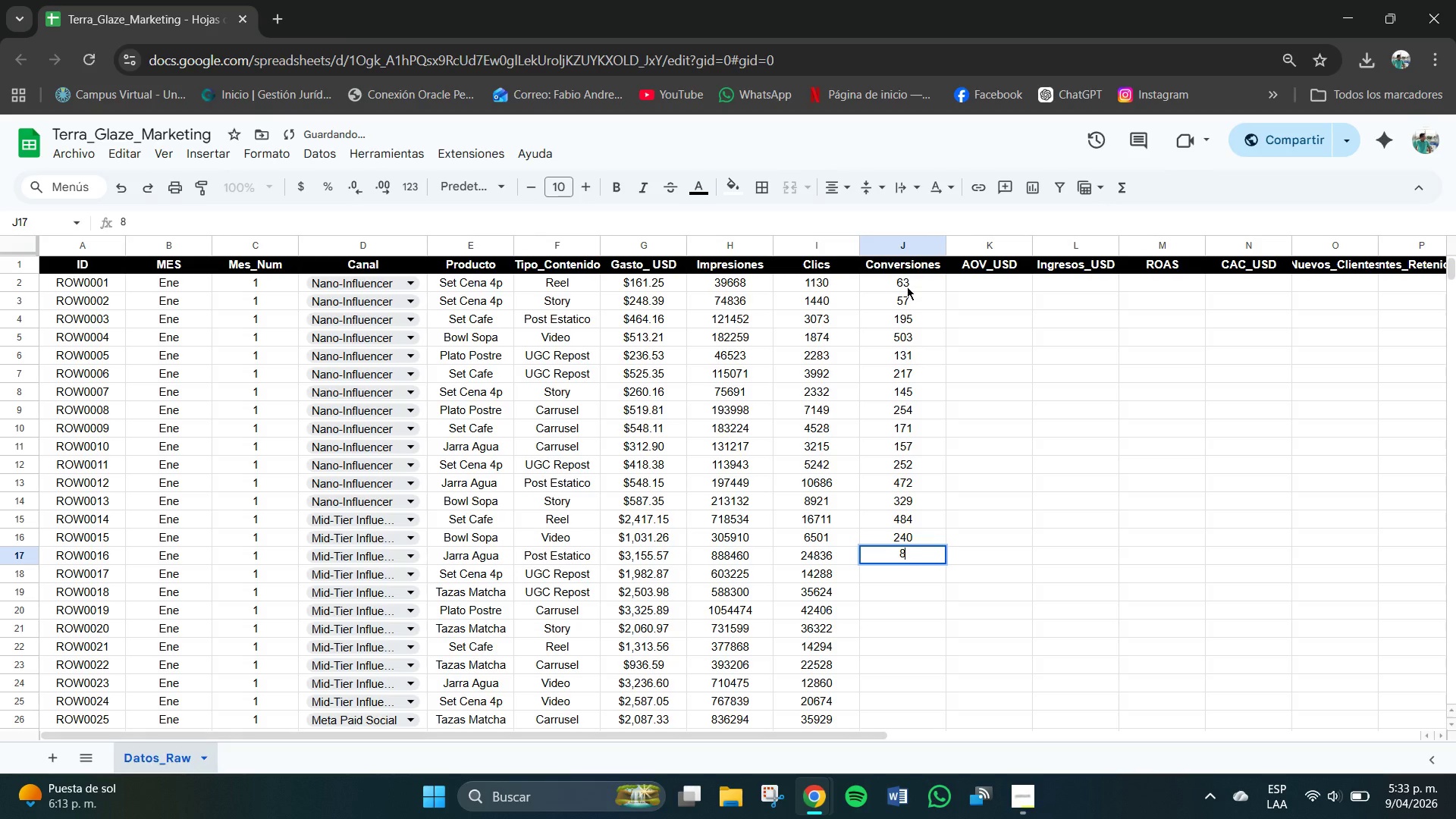 
key(Numpad0)
 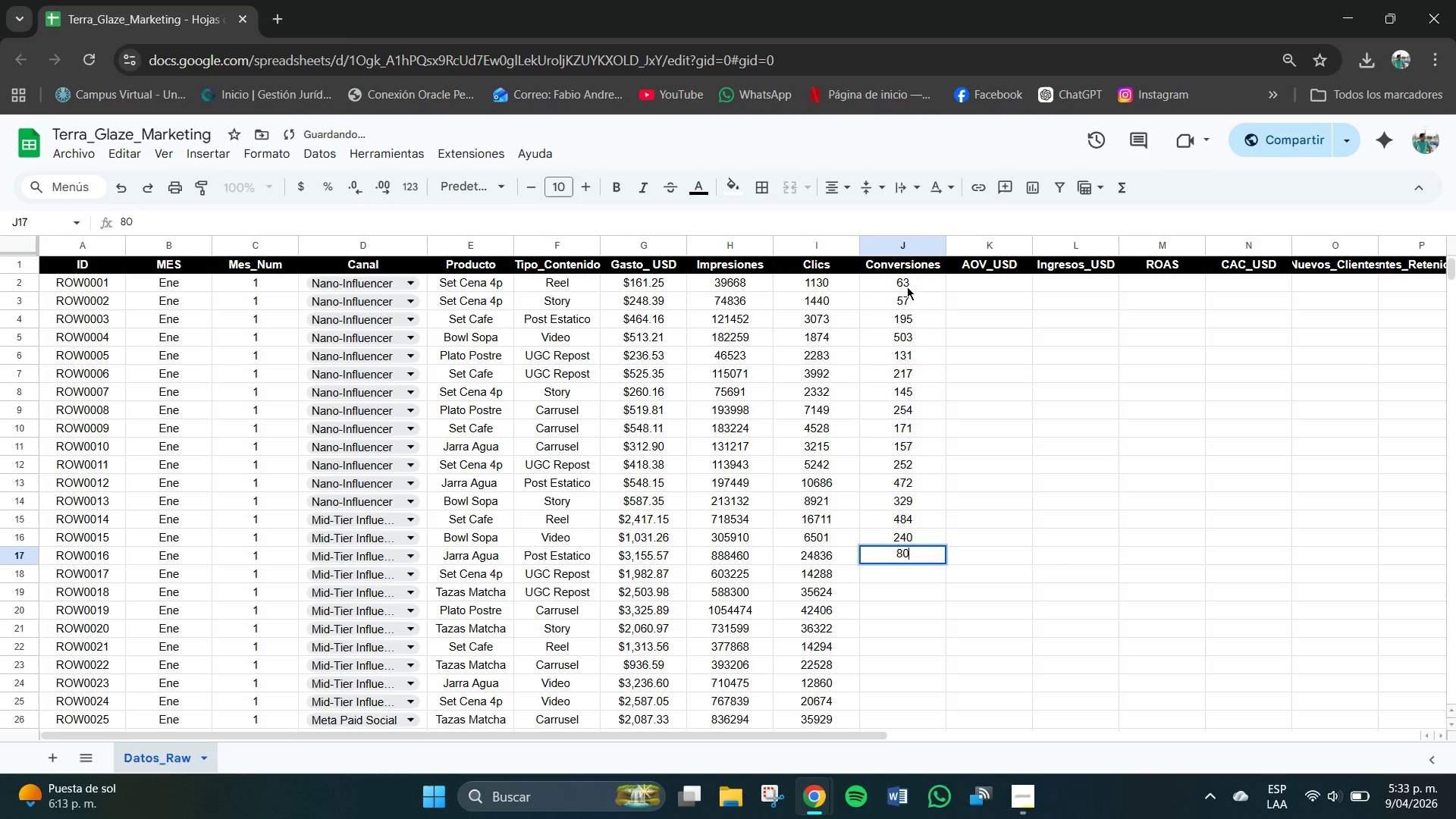 
key(Numpad8)
 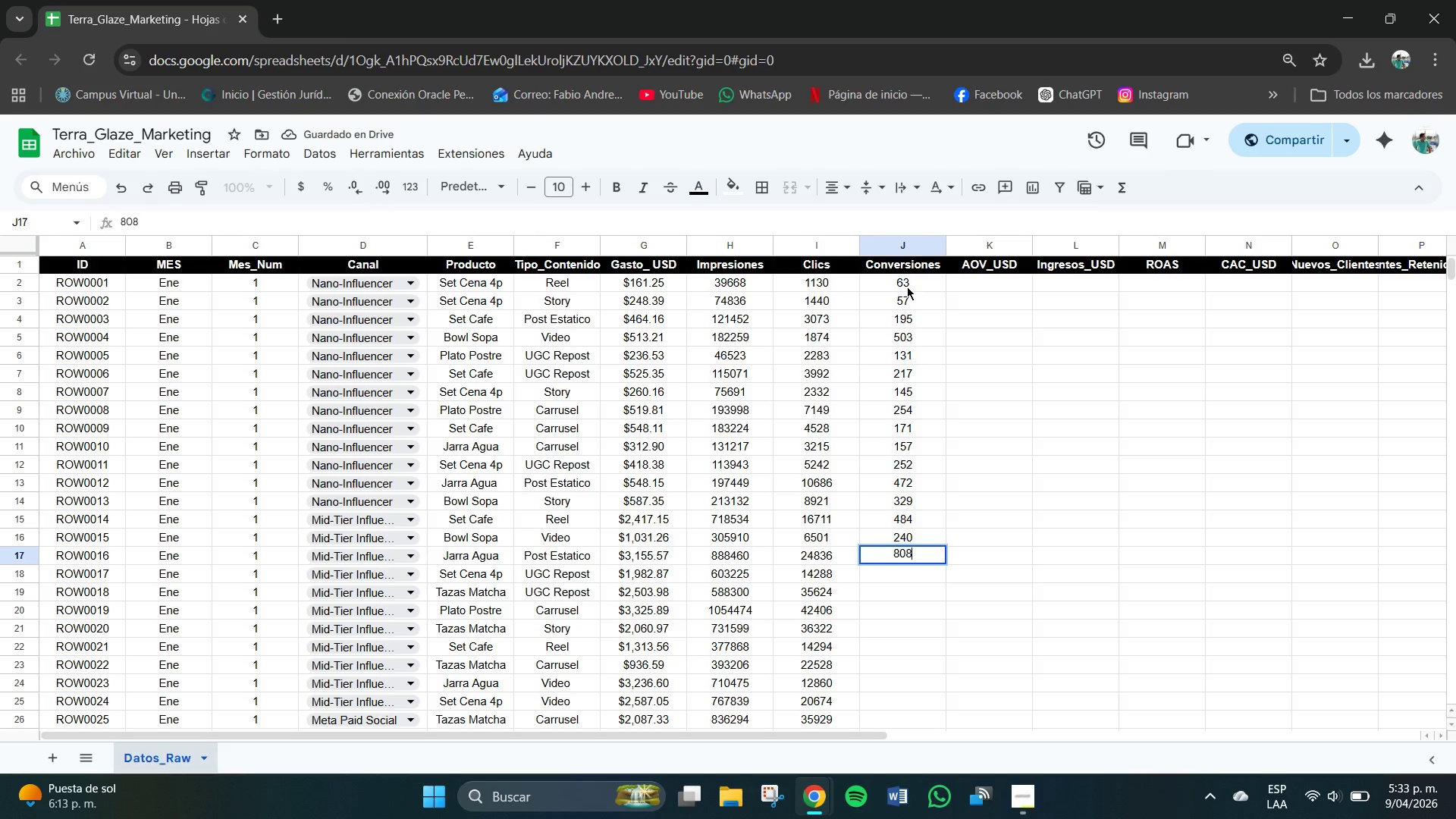 
key(NumpadEnter)
 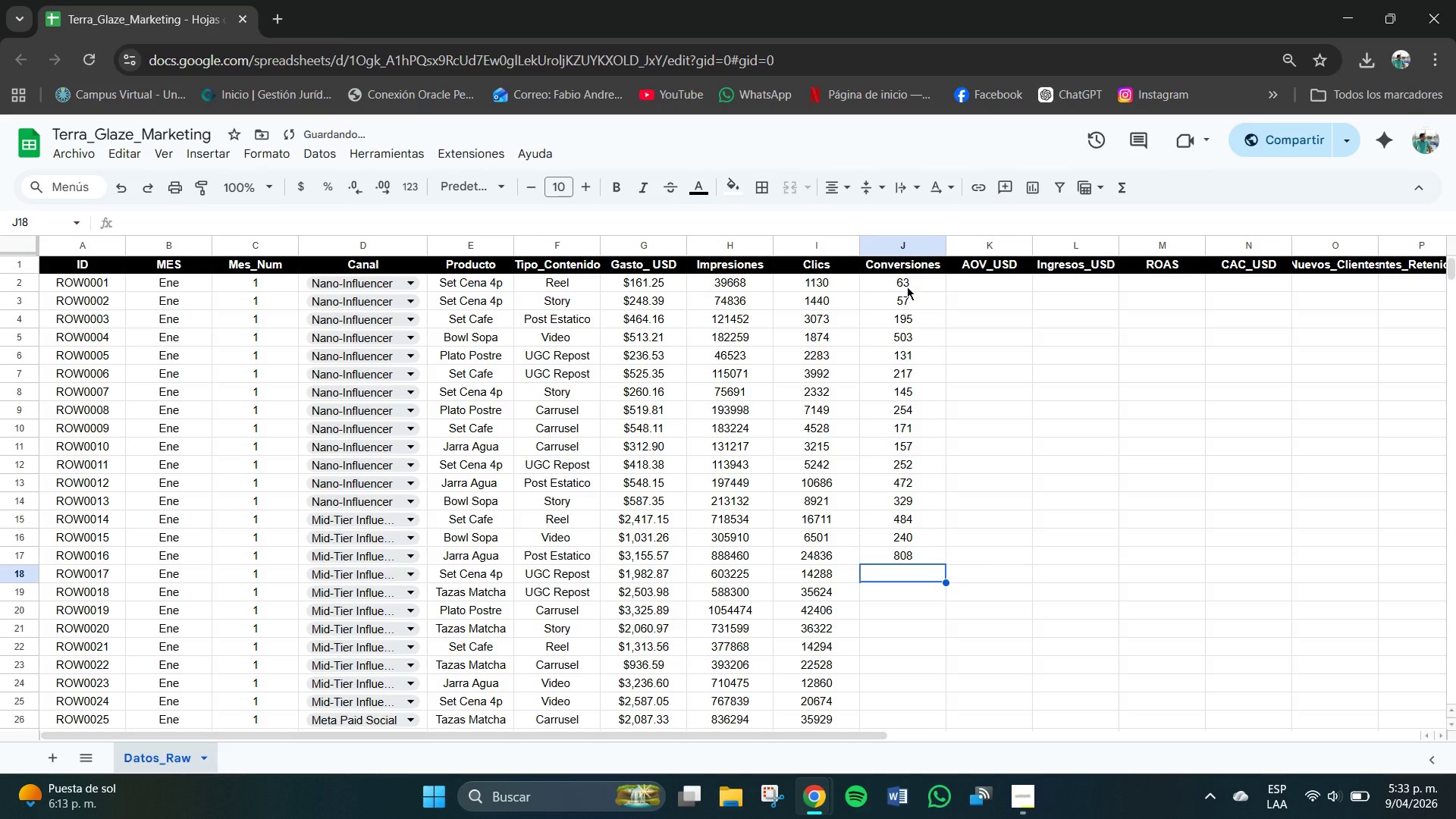 
key(Numpad3)
 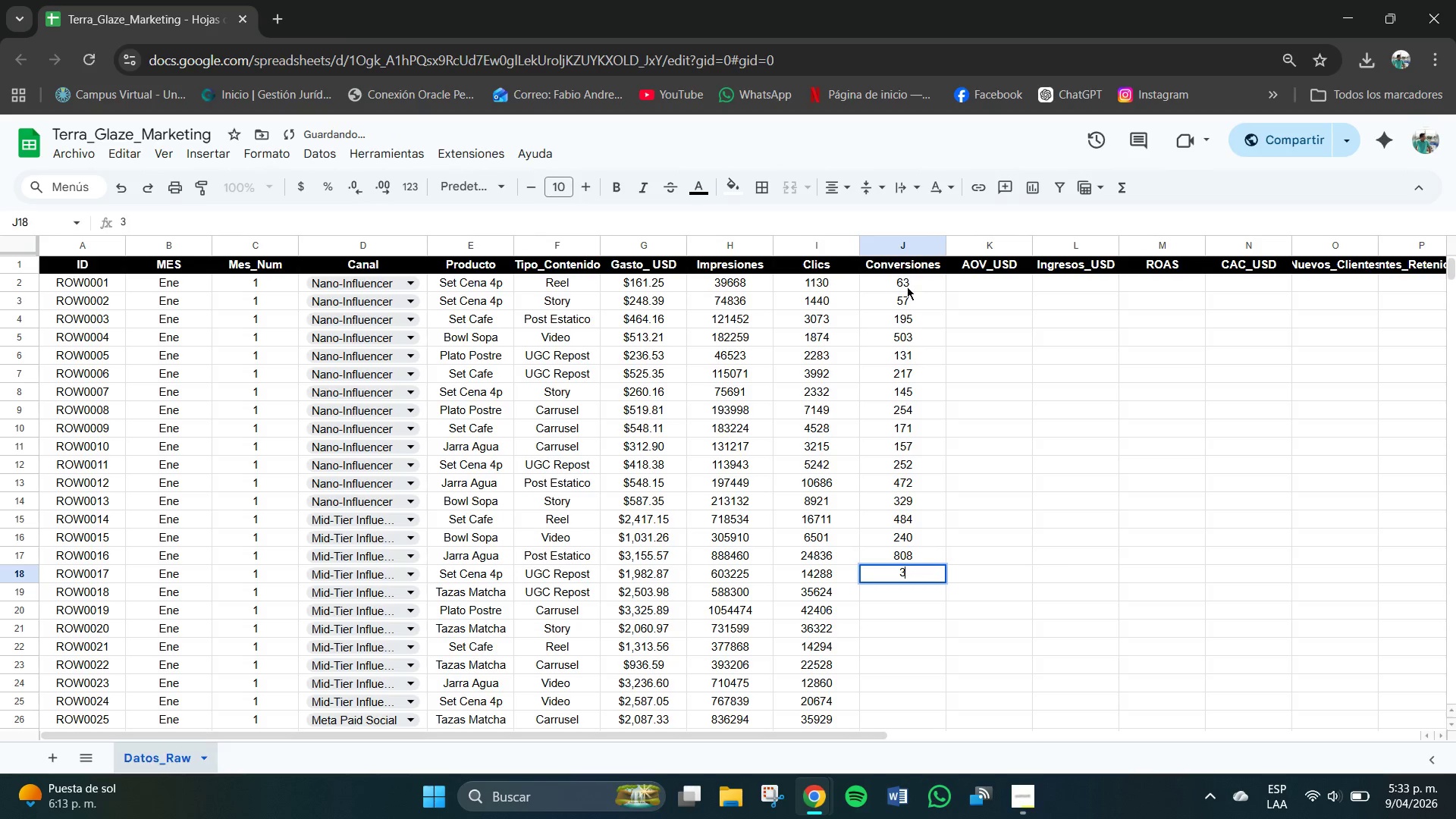 
key(Numpad7)
 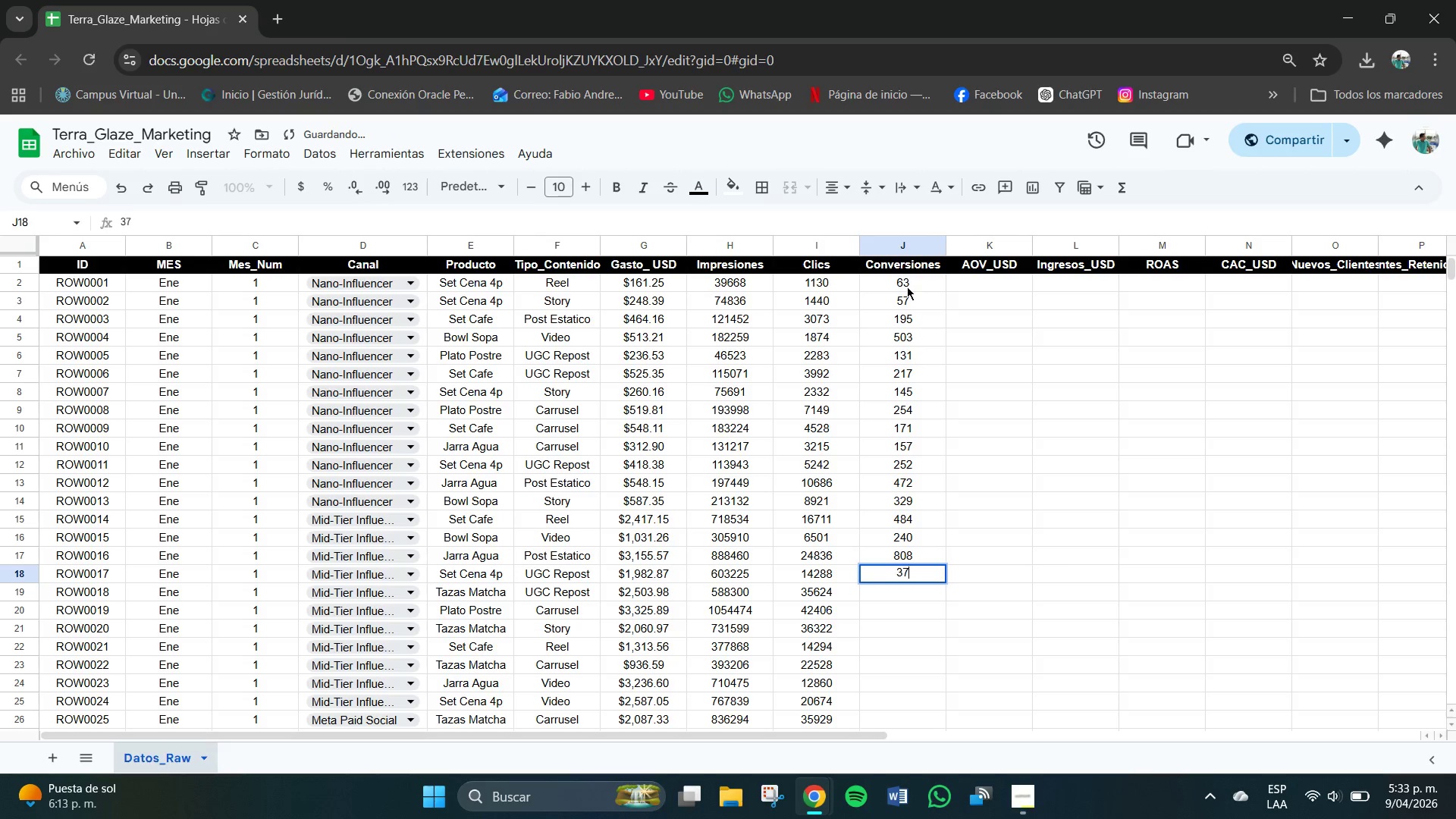 
key(Numpad4)
 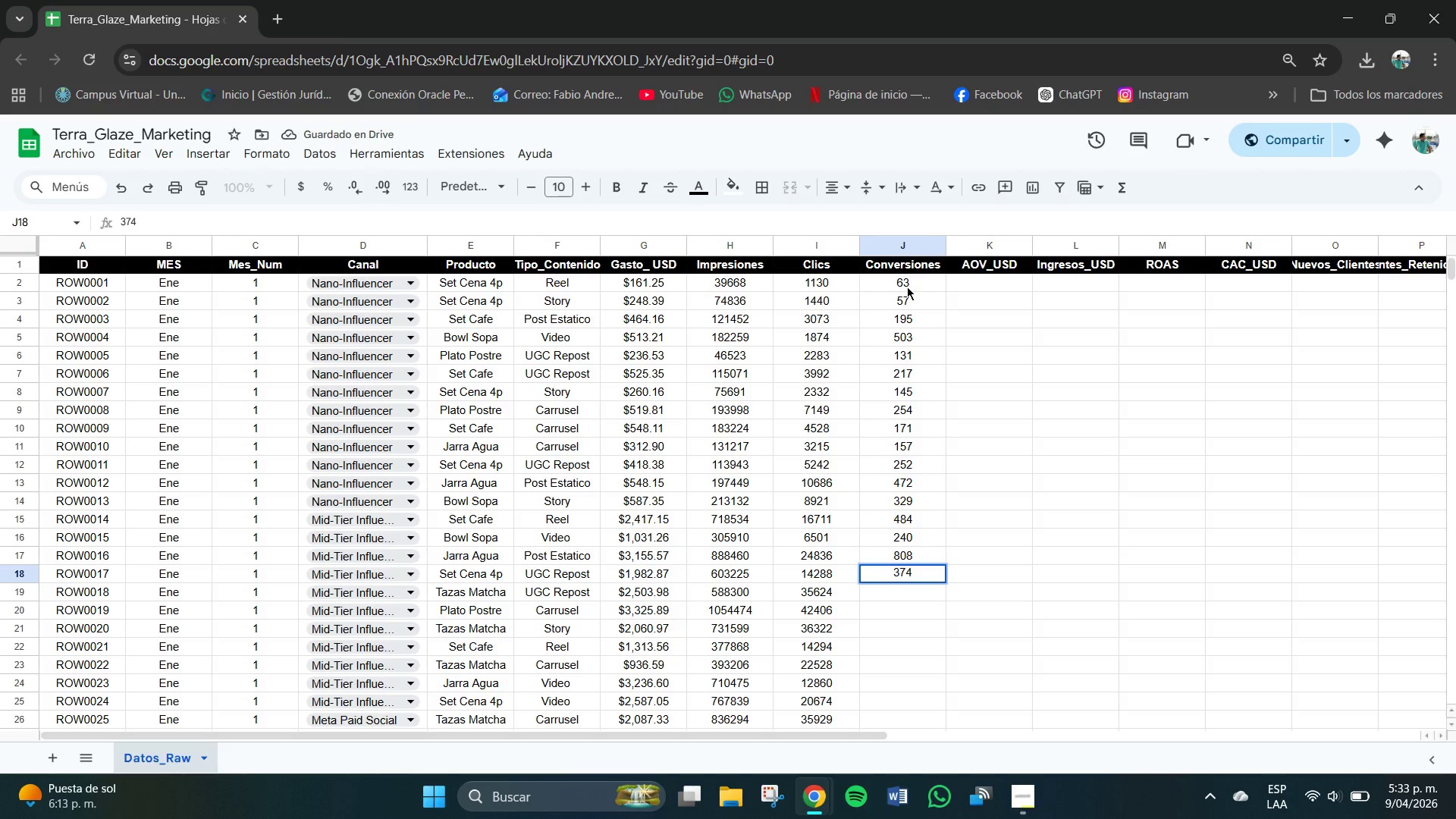 
key(NumpadEnter)
 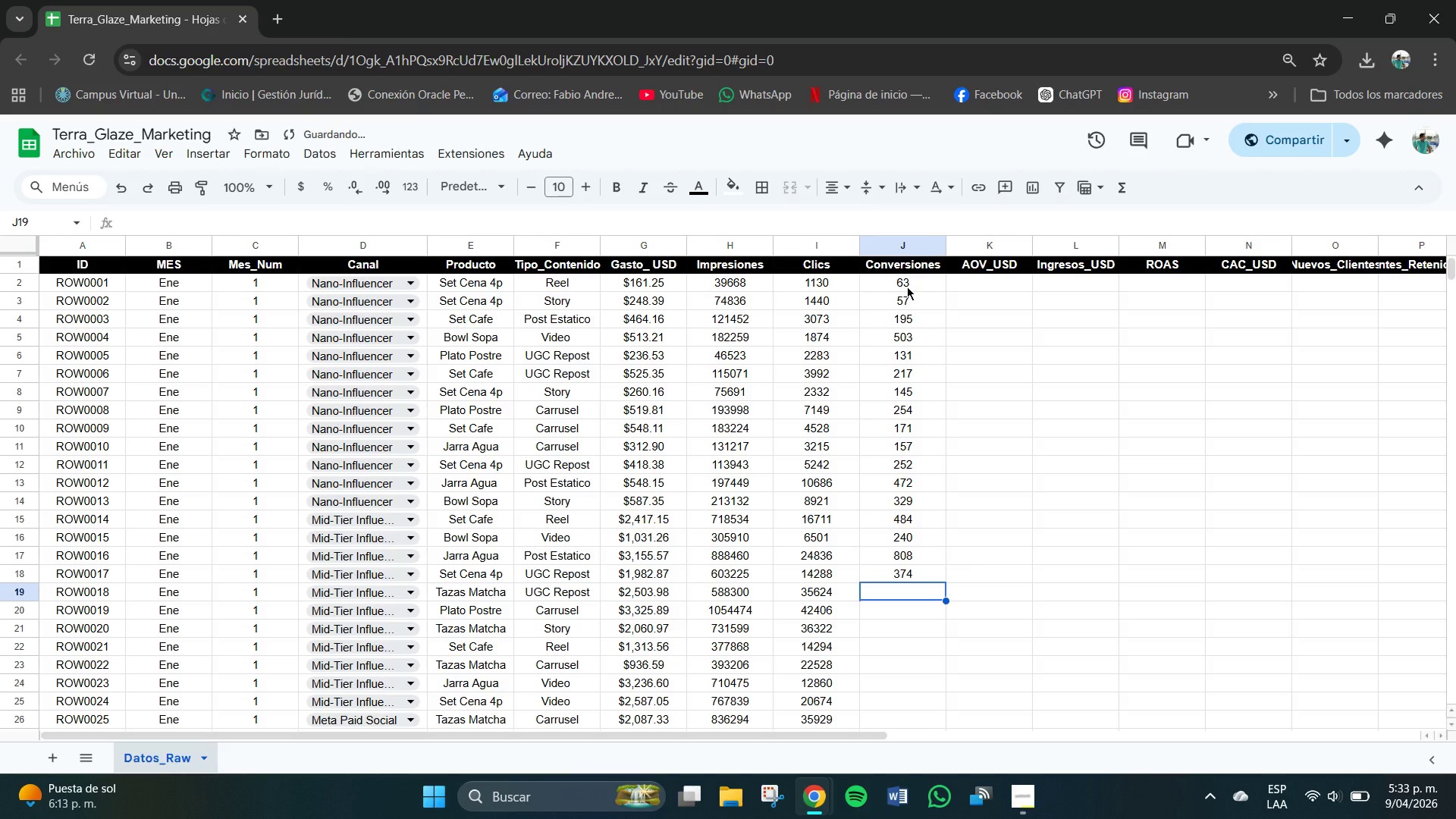 
key(Numpad1)
 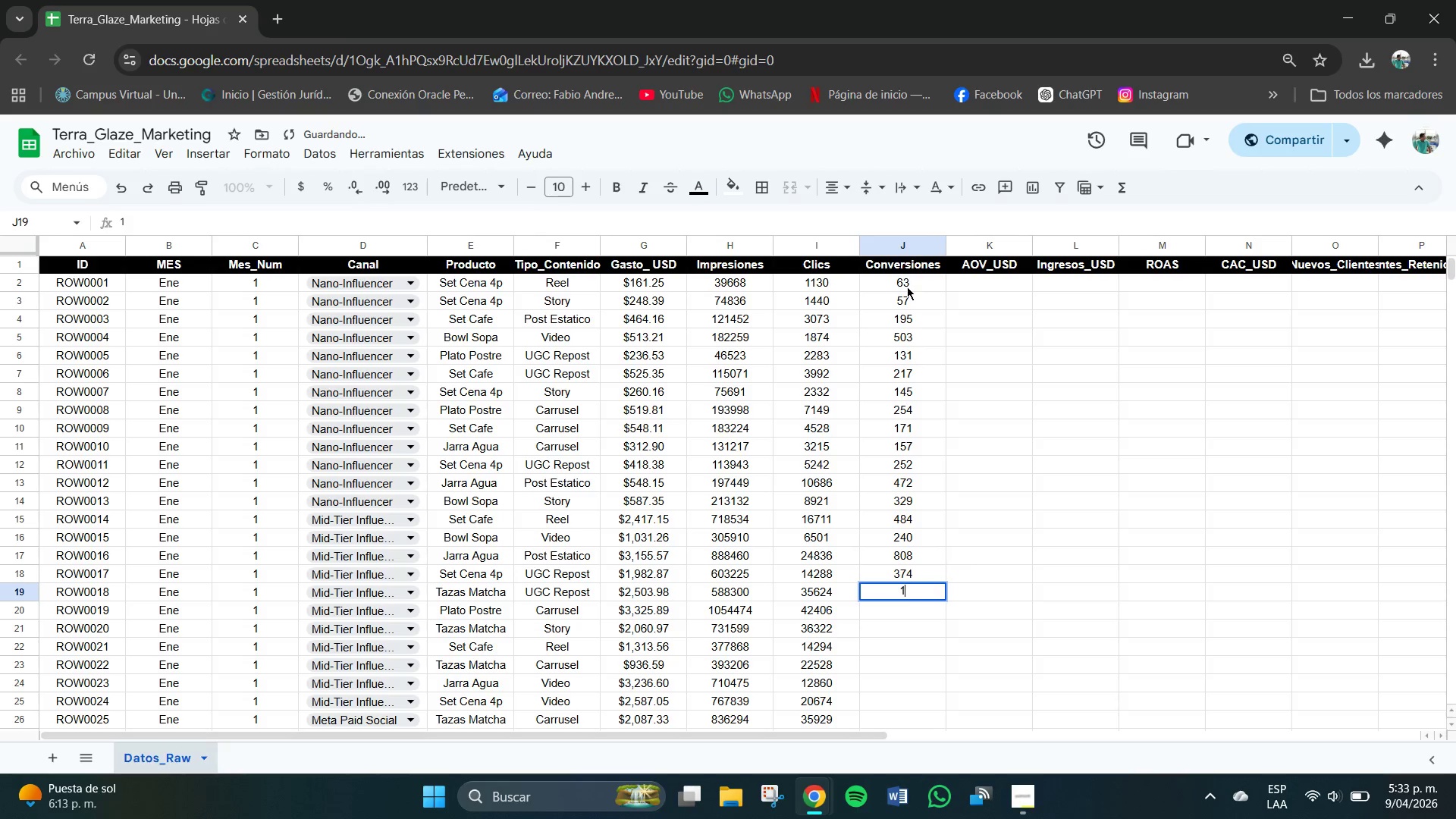 
key(Numpad9)
 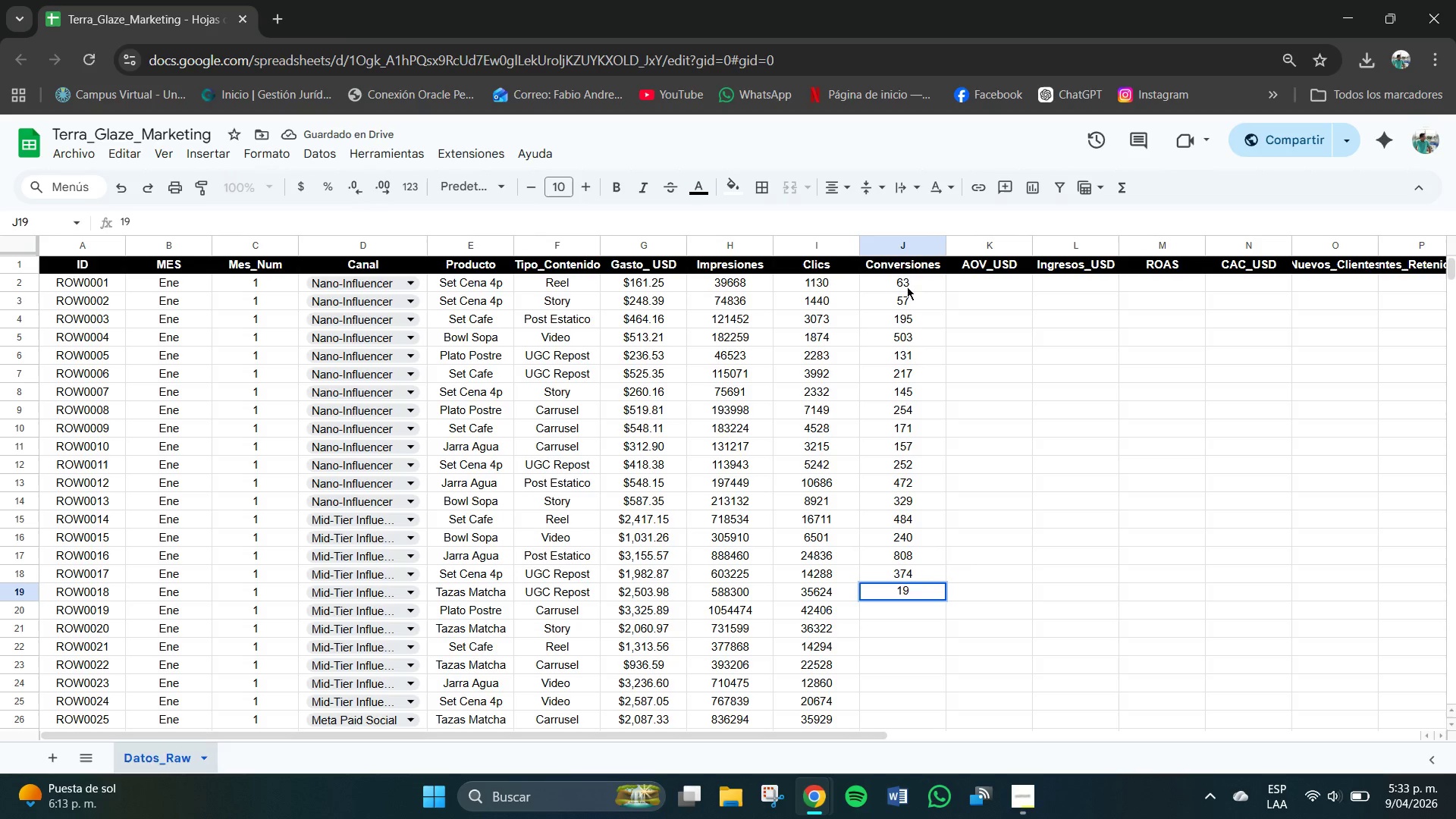 
key(Backspace)
 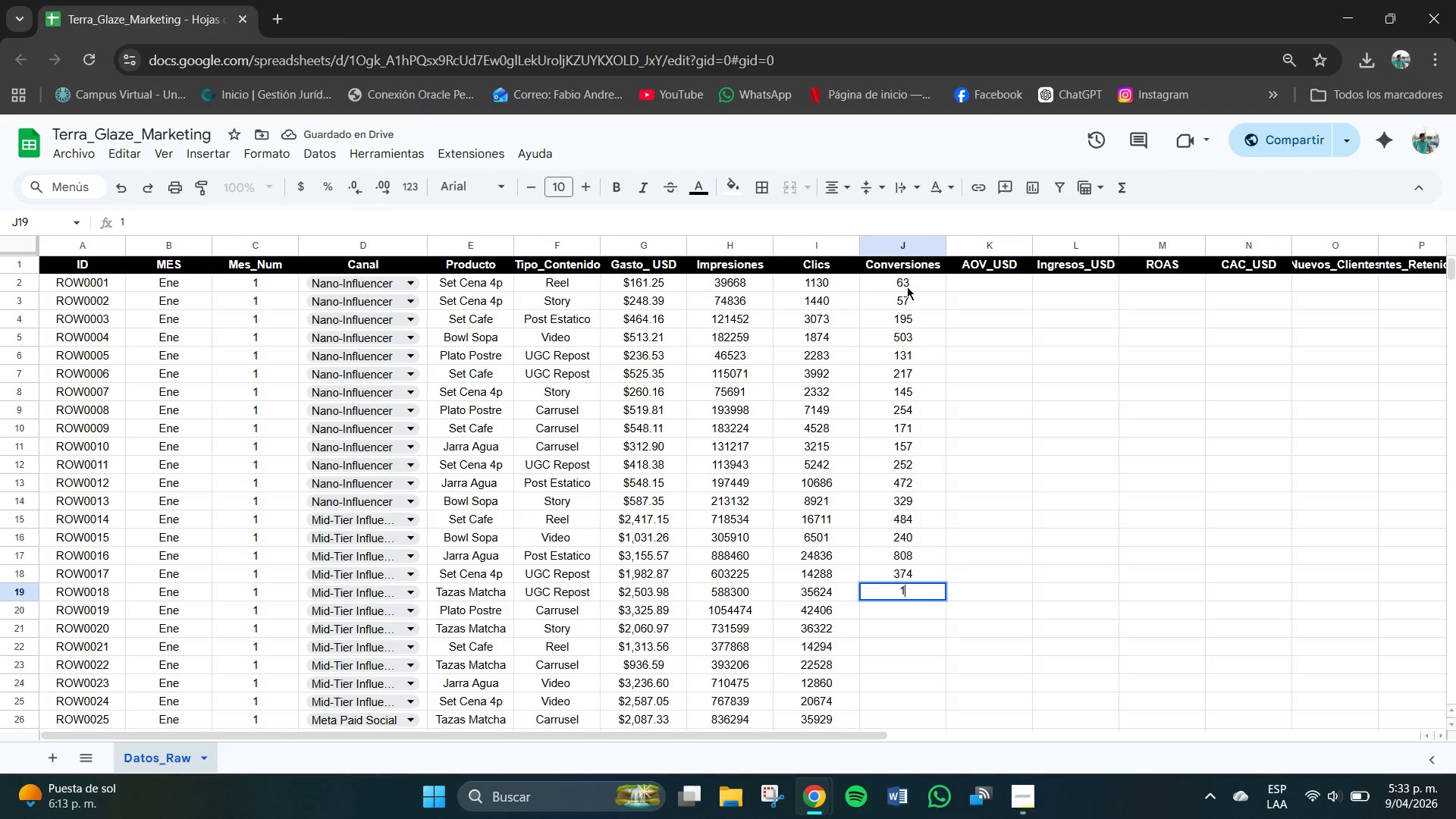 
key(Numpad3)
 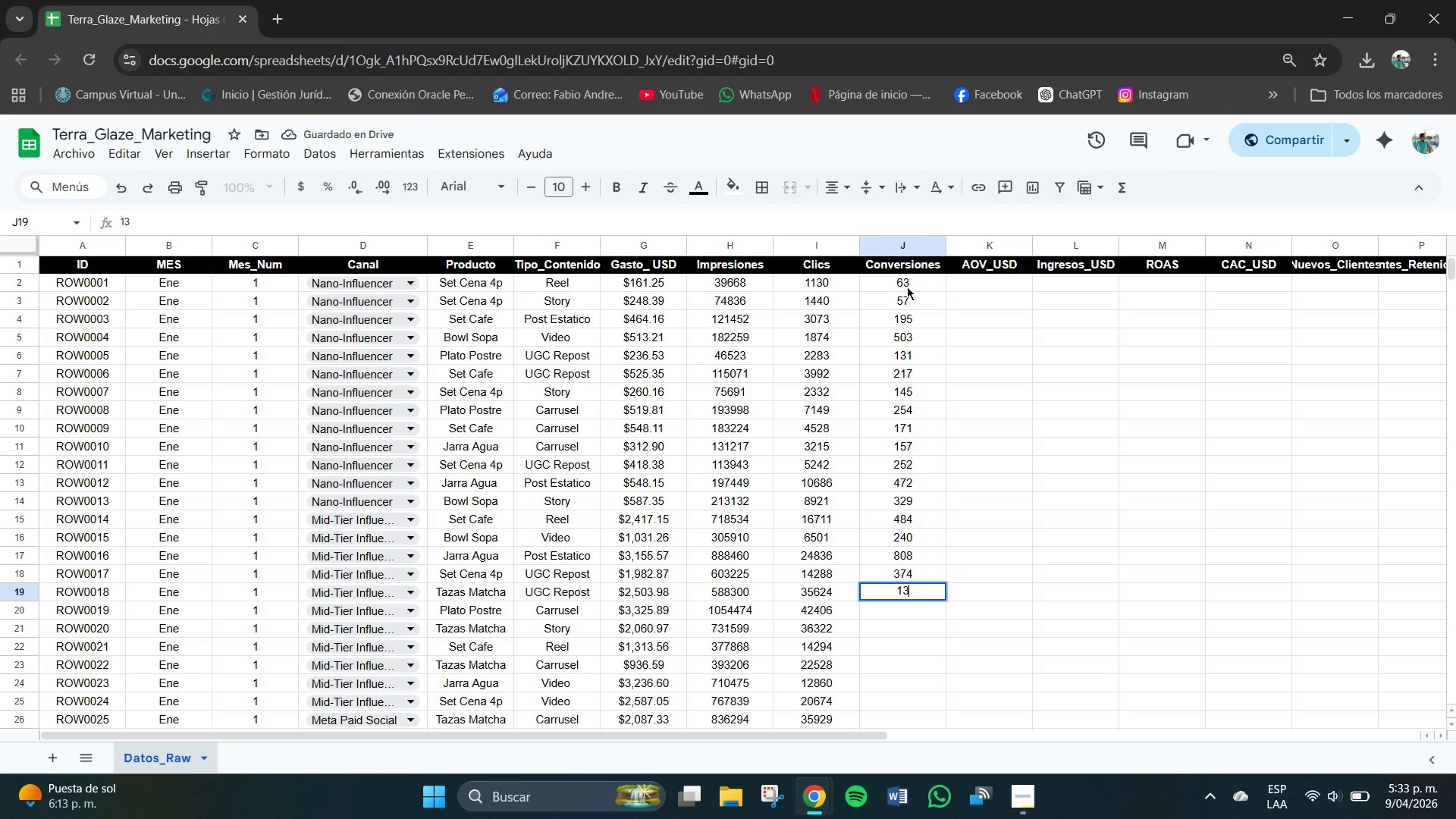 
key(Numpad9)
 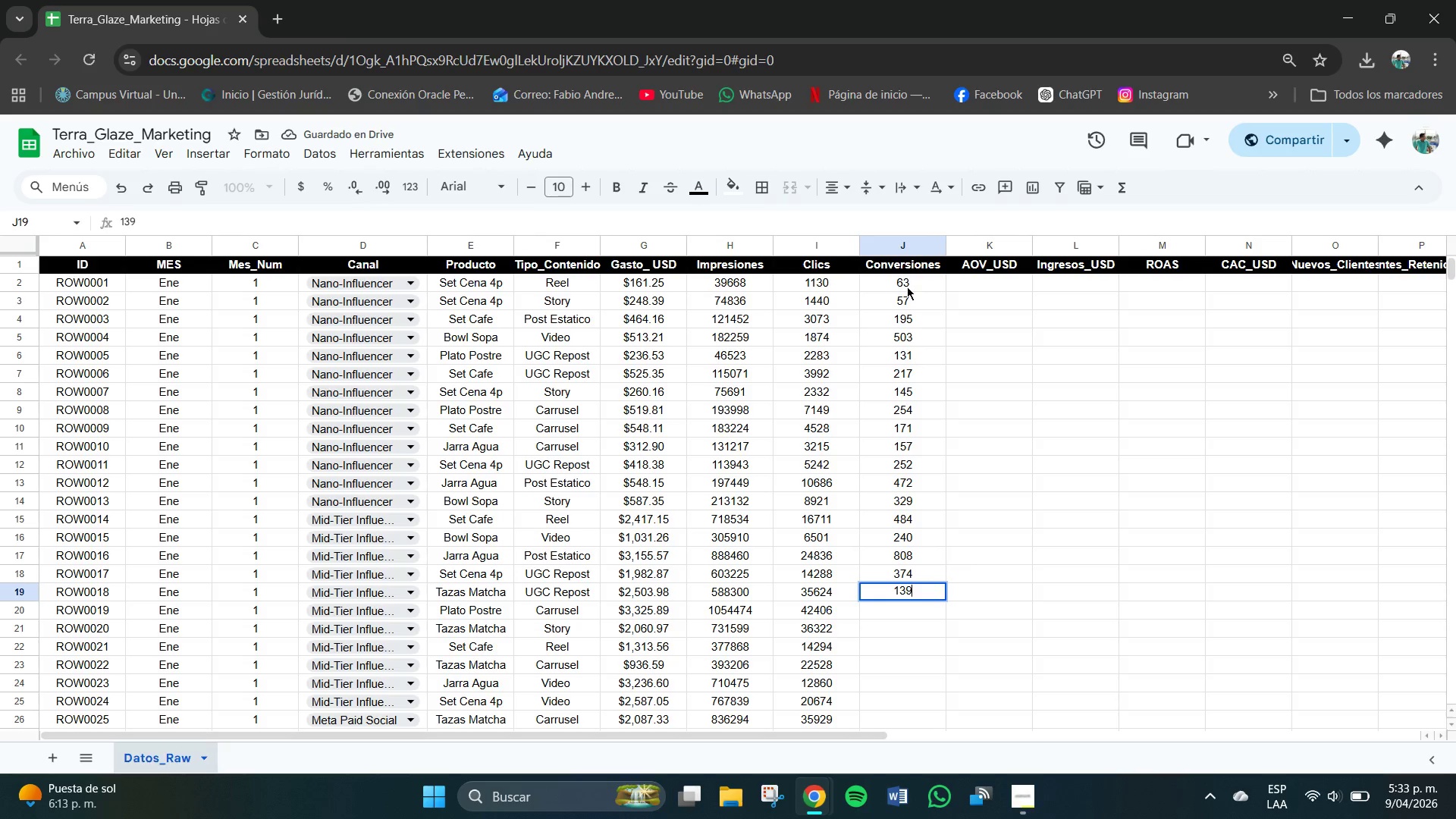 
key(Numpad0)
 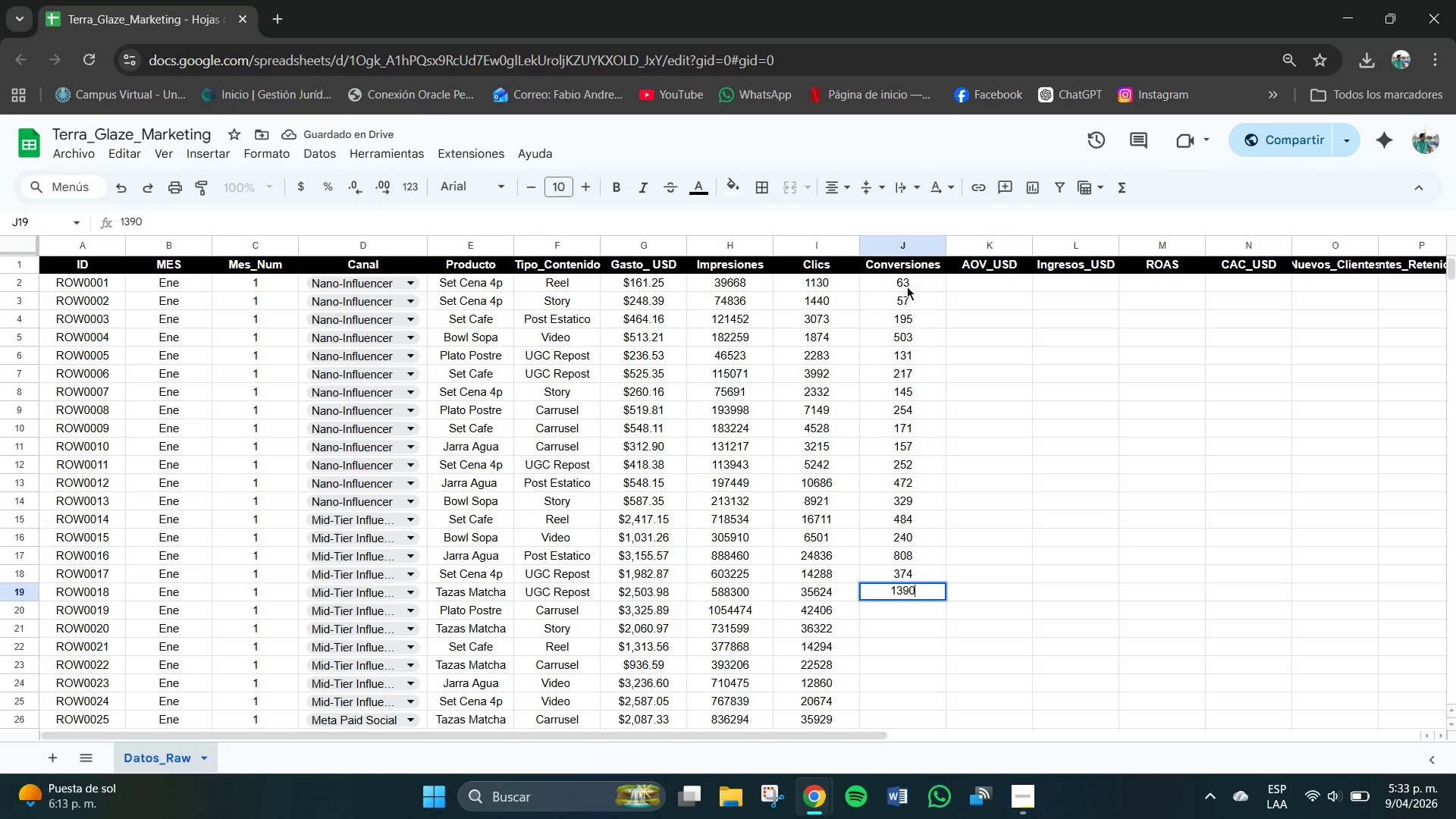 
key(NumpadEnter)
 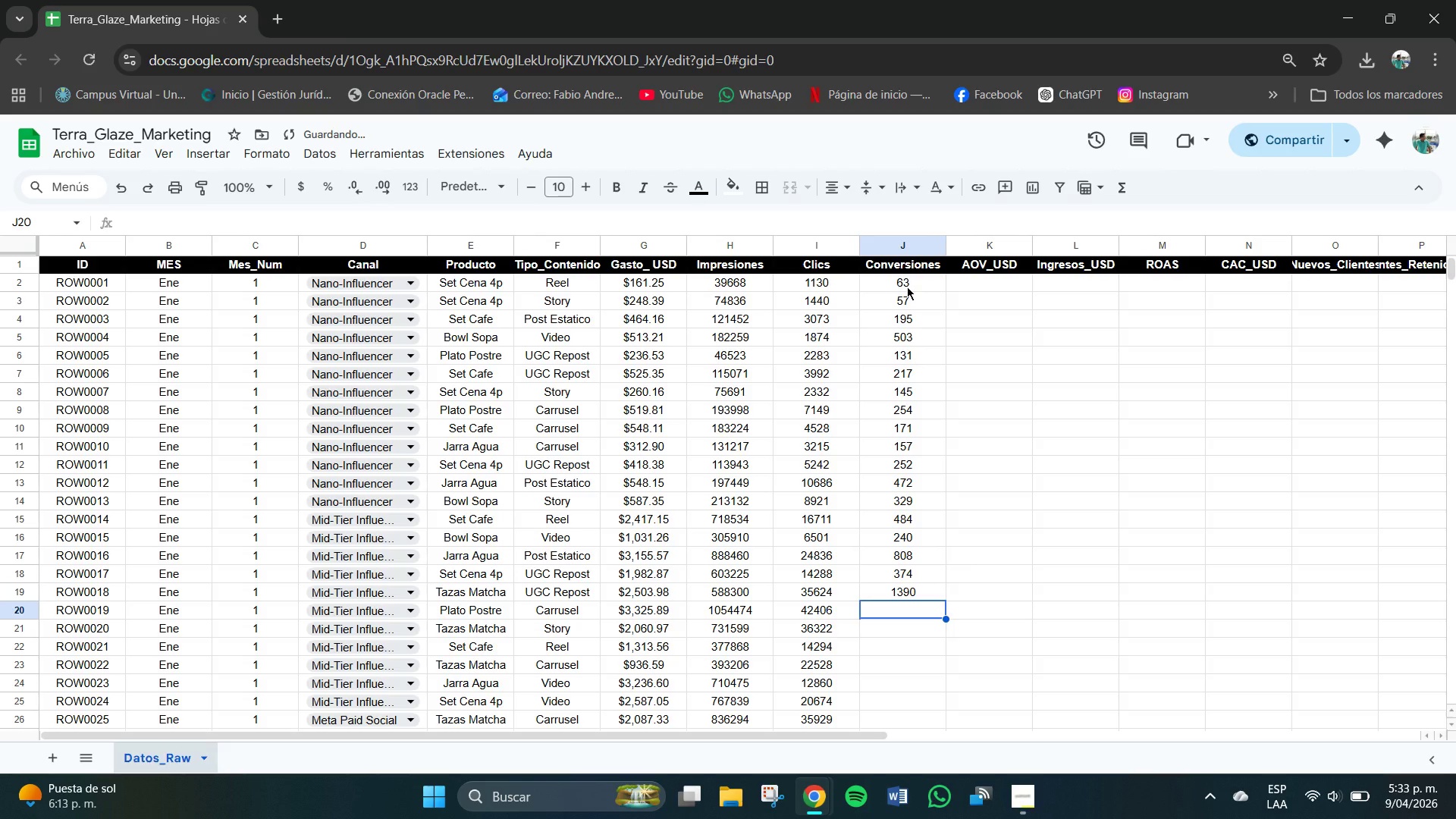 
key(Numpad1)
 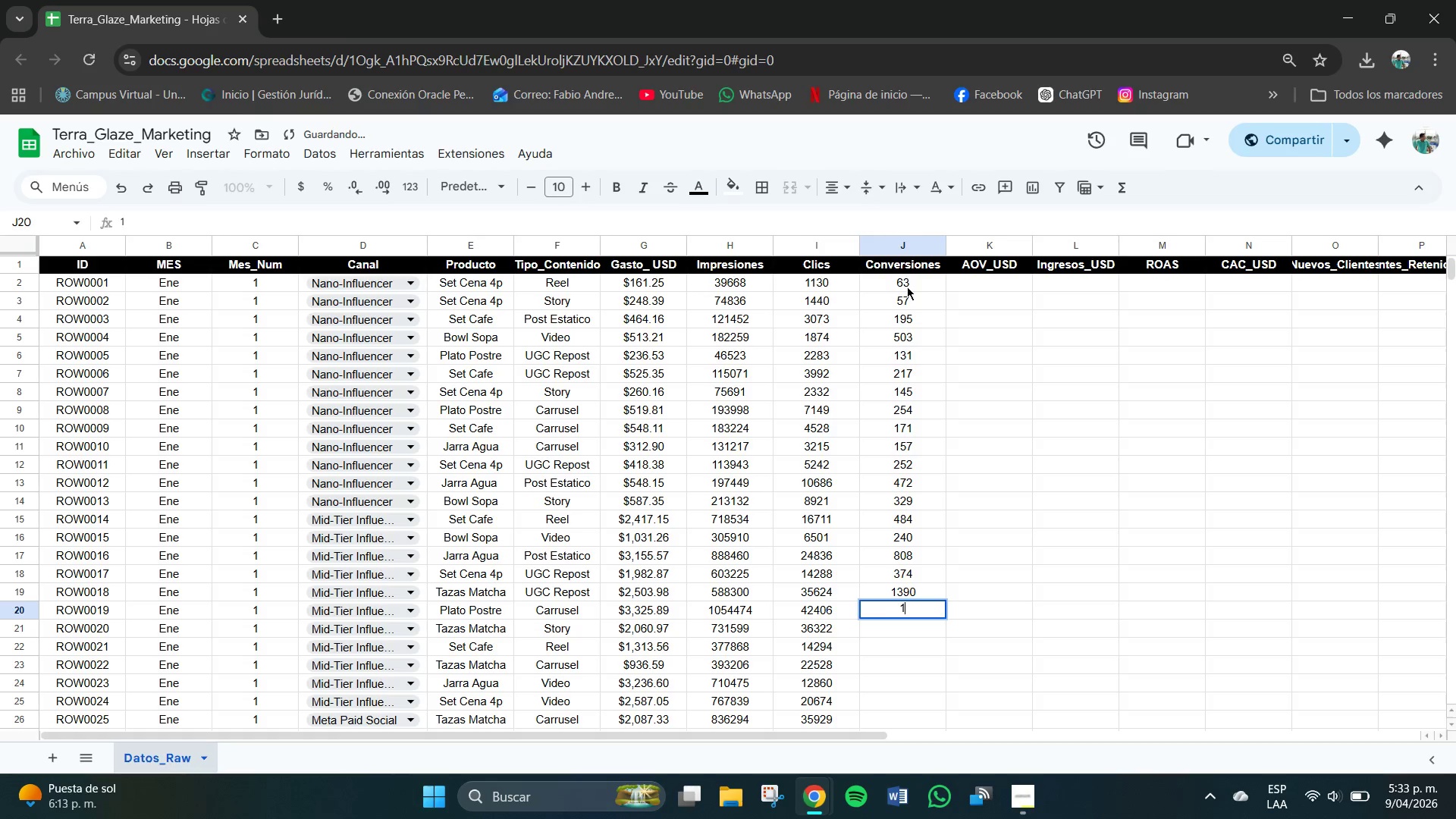 
key(Numpad5)
 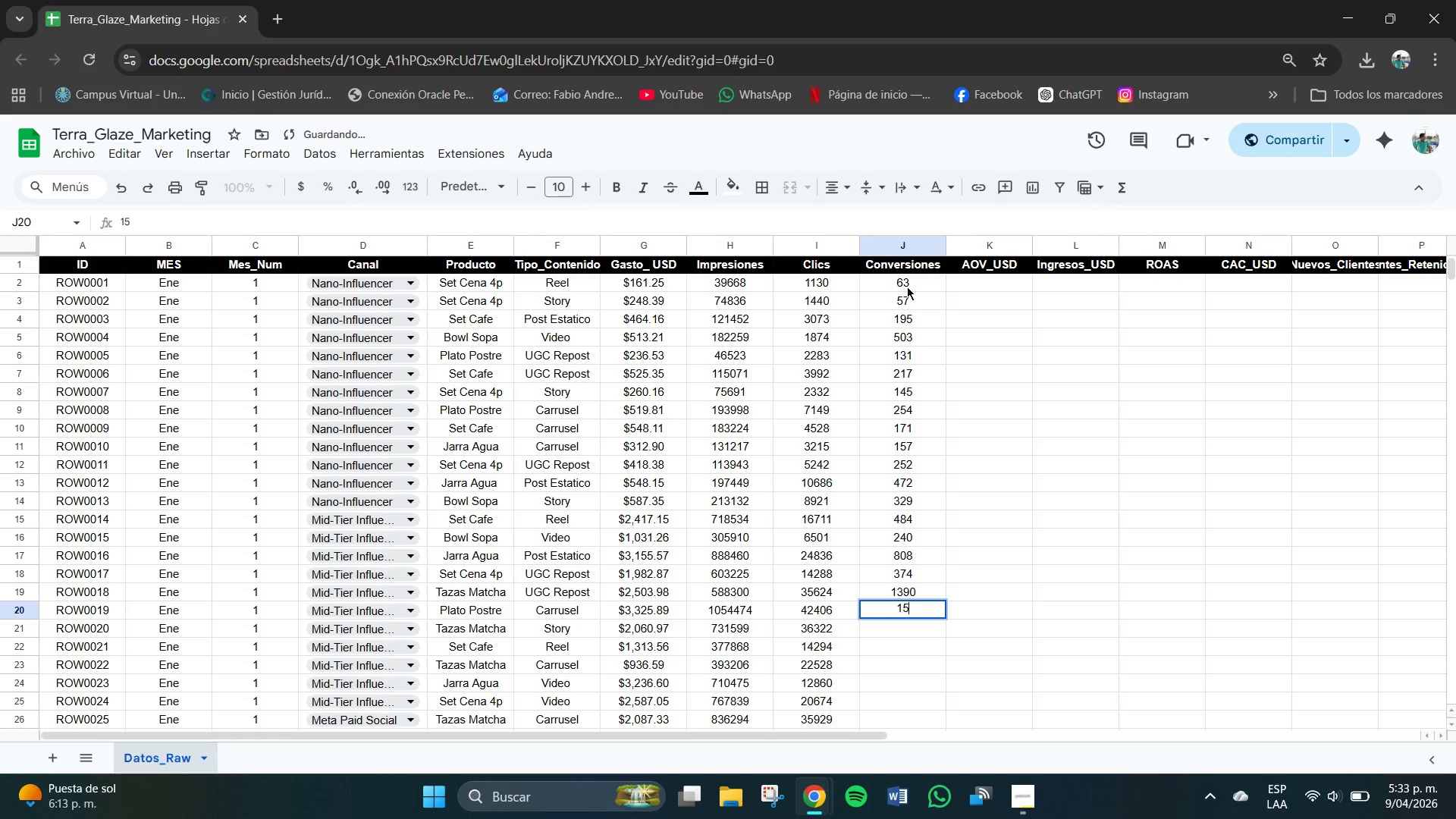 
key(Numpad9)
 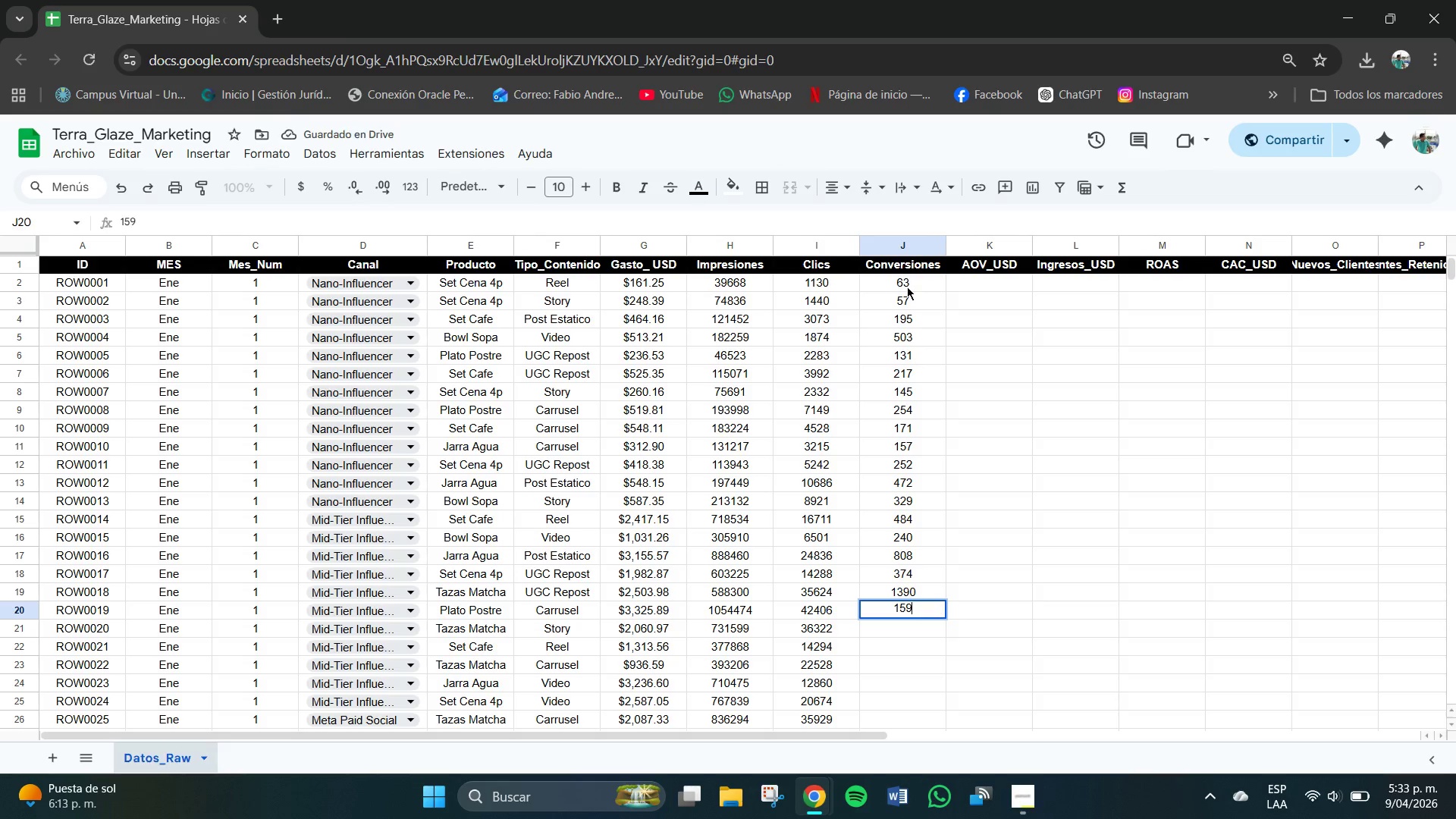 
key(Numpad0)
 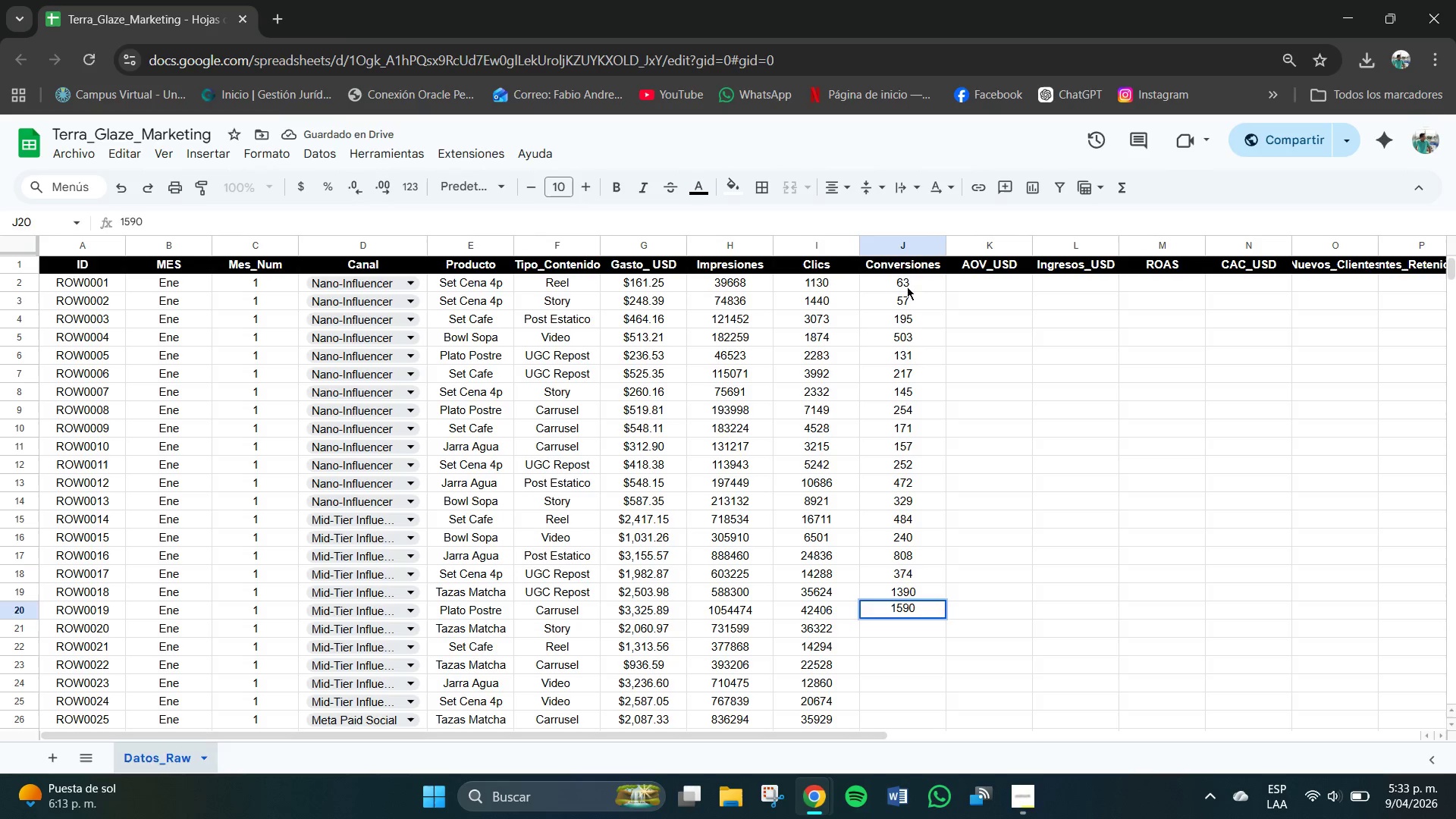 
key(NumpadEnter)
 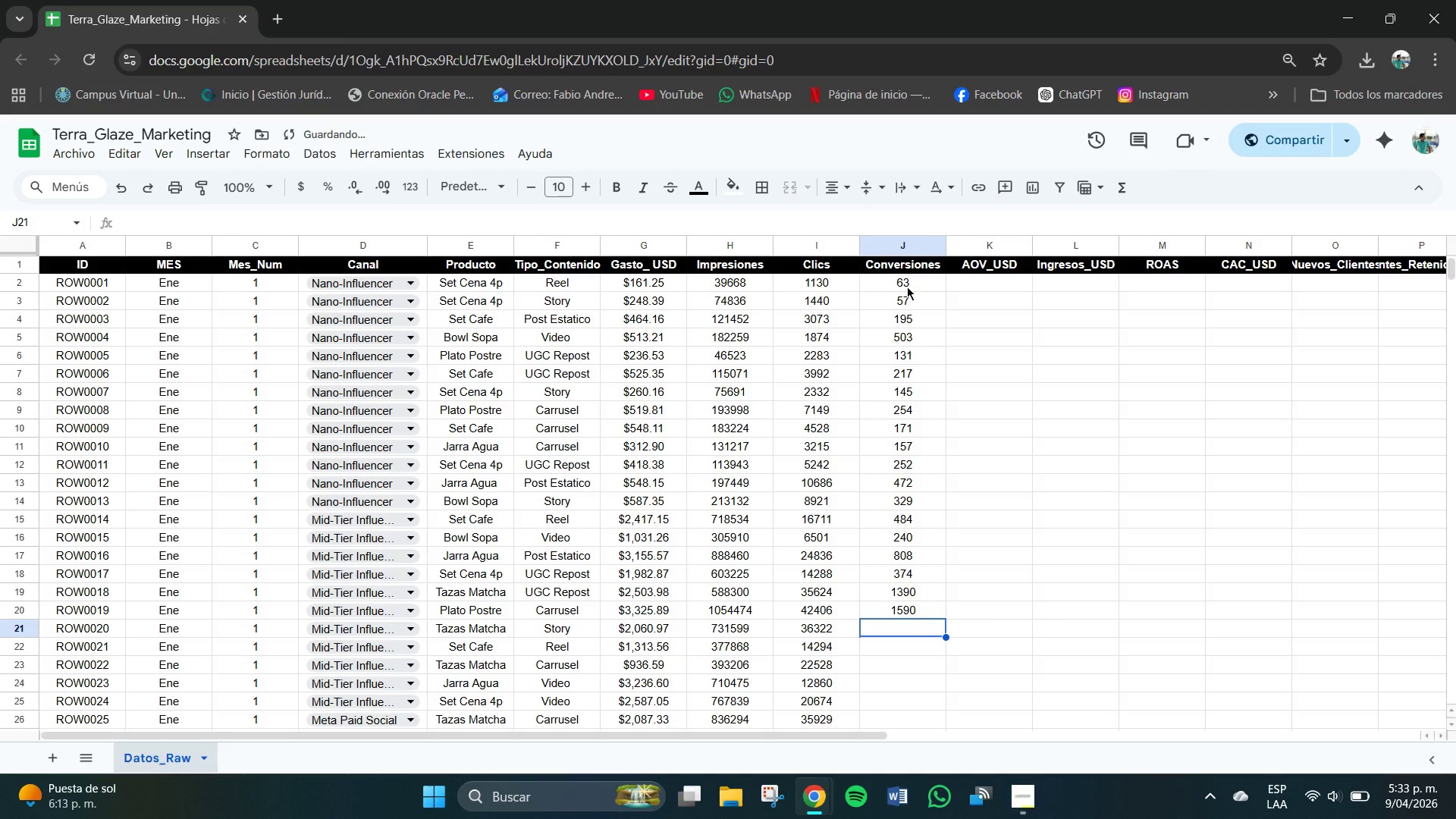 
key(Numpad1)
 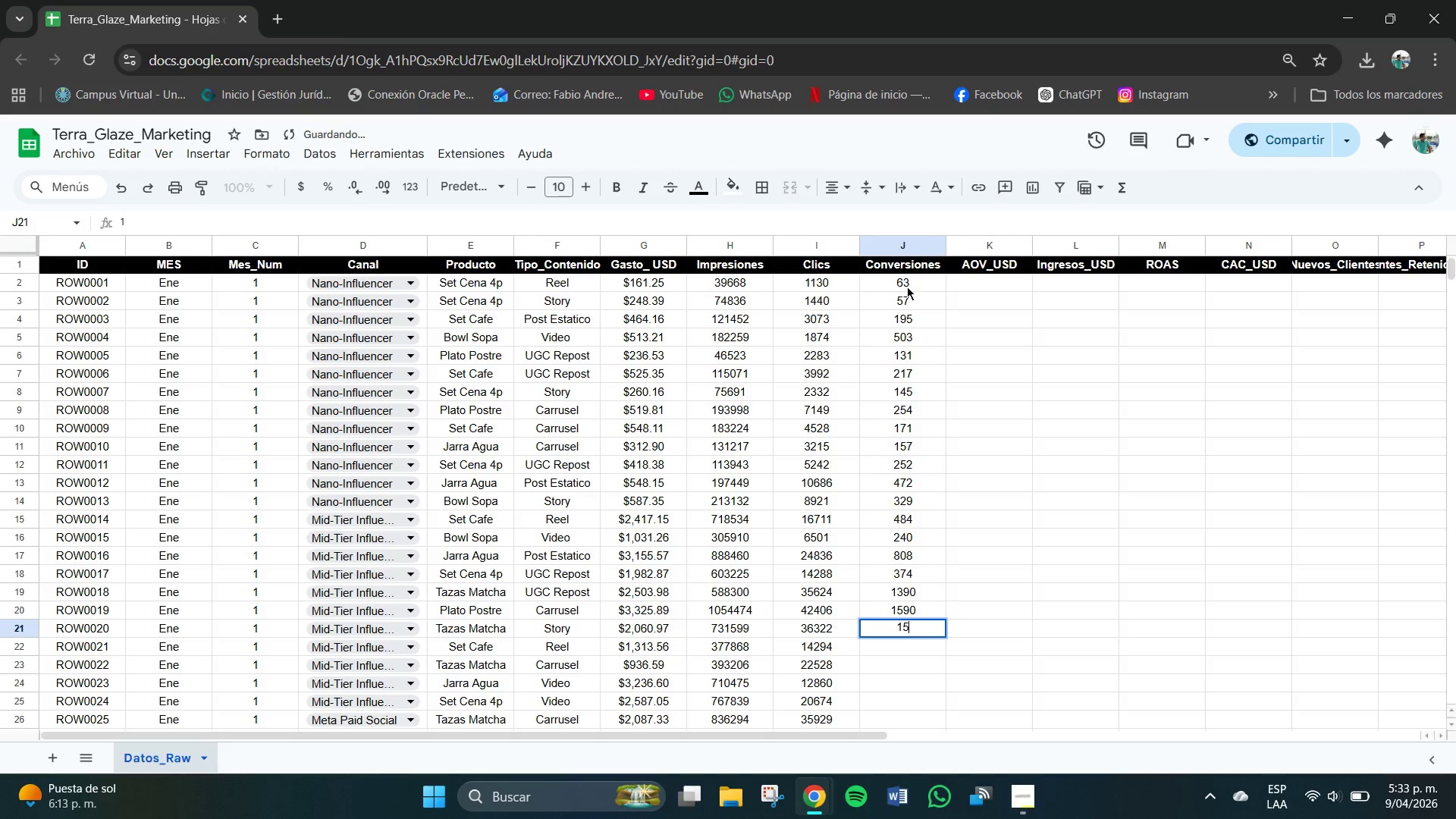 
key(Numpad5)
 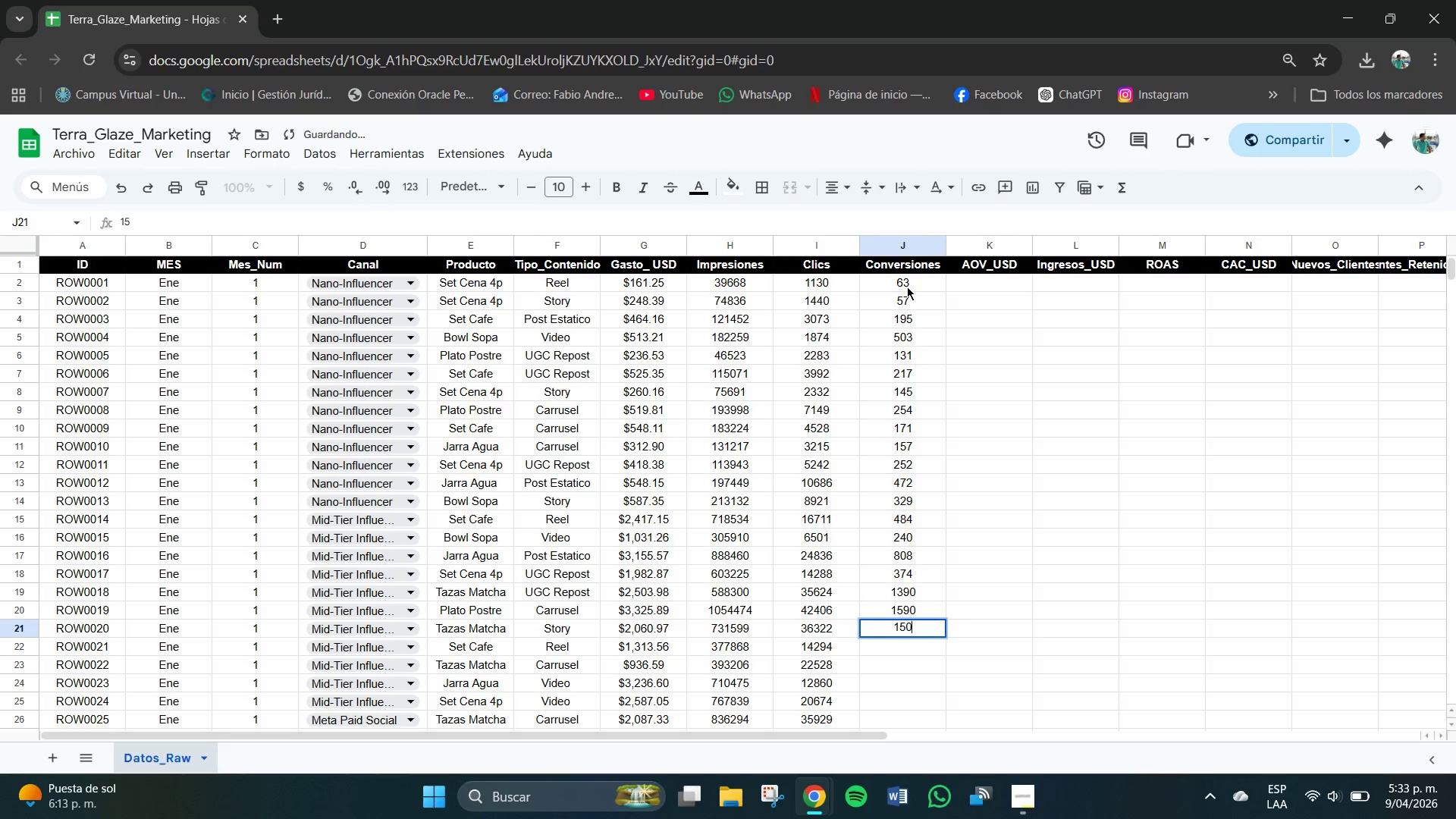 
key(Numpad0)
 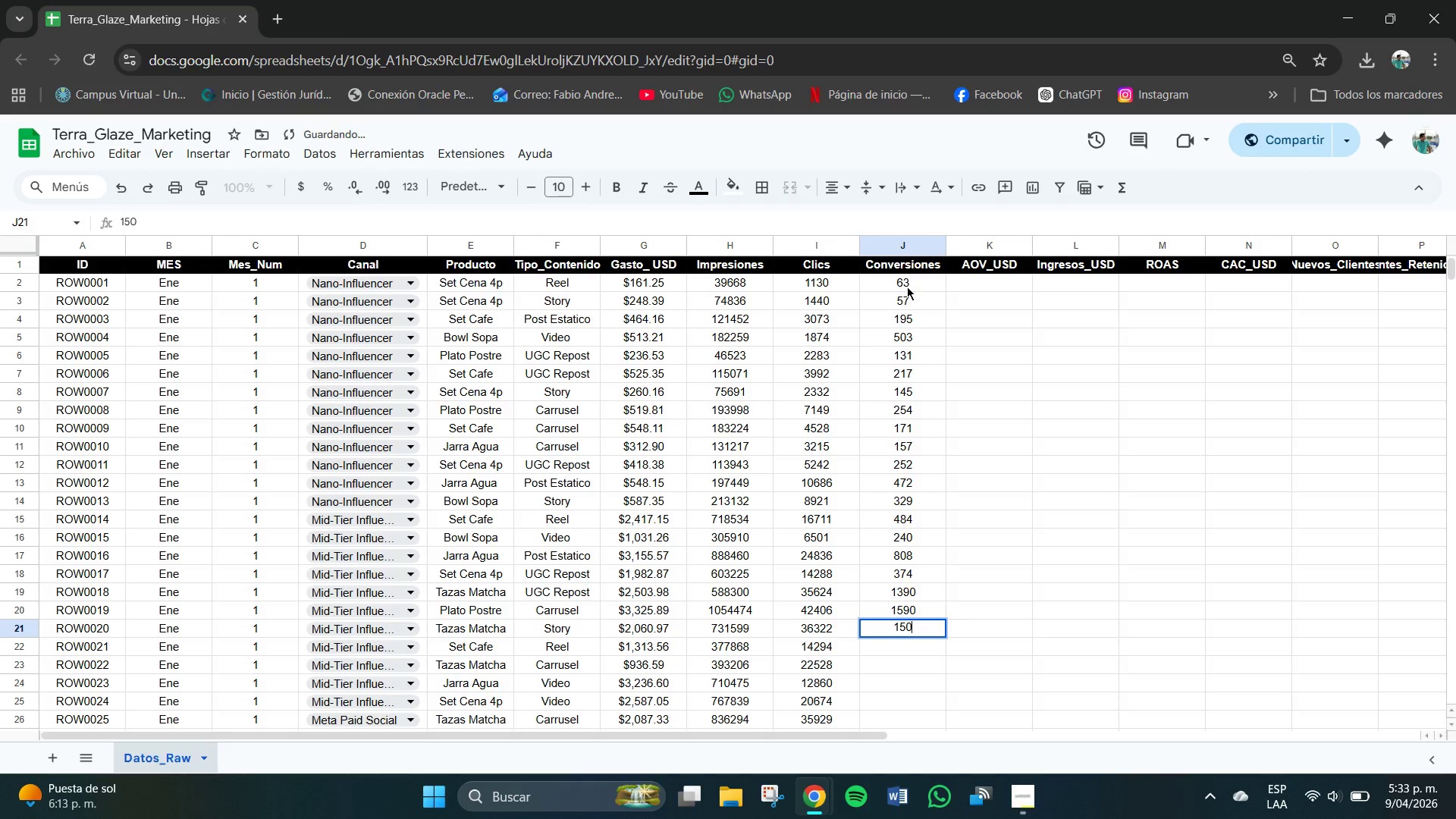 
key(Numpad8)
 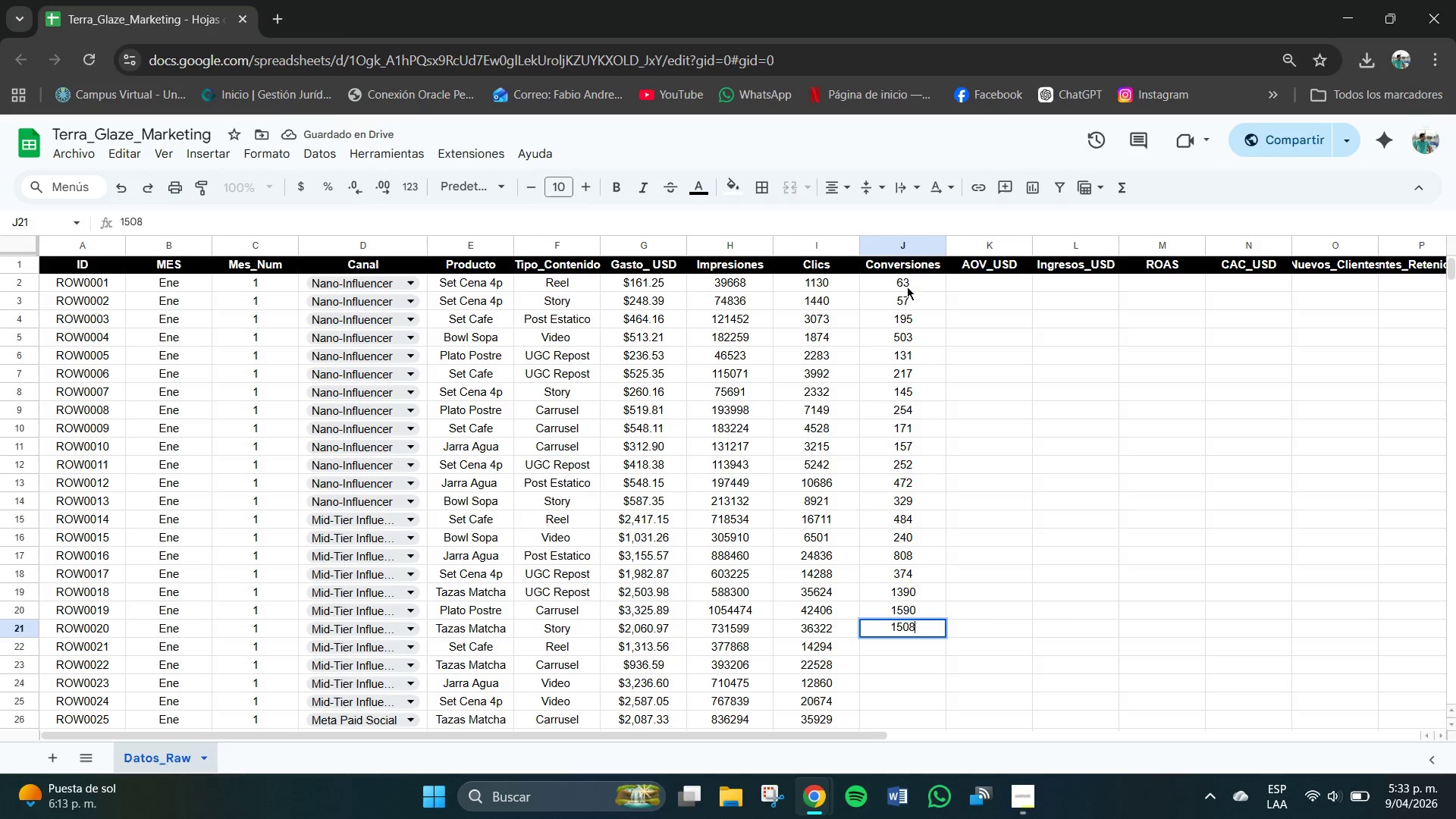 
key(NumpadEnter)
 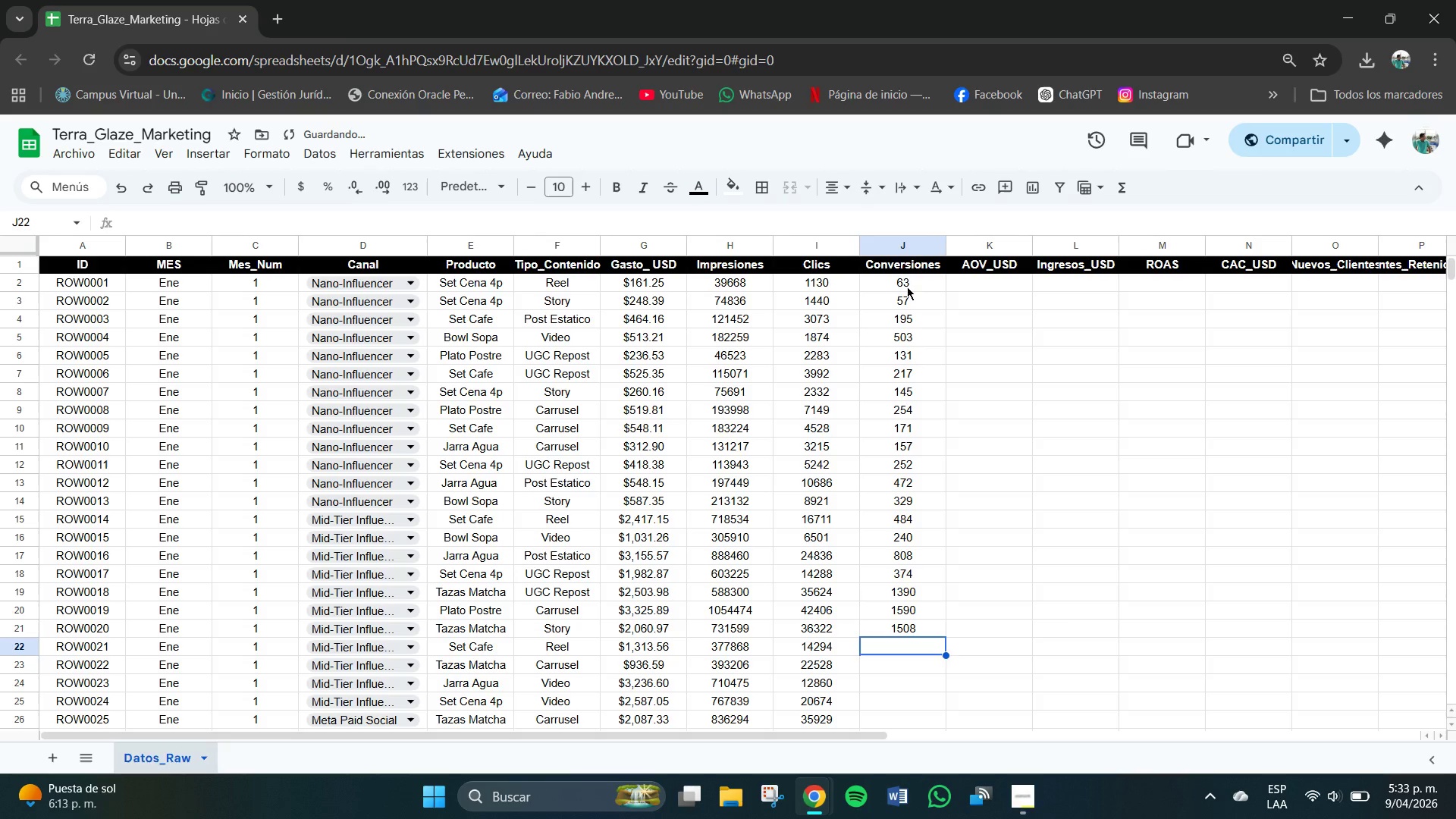 
key(Numpad3)
 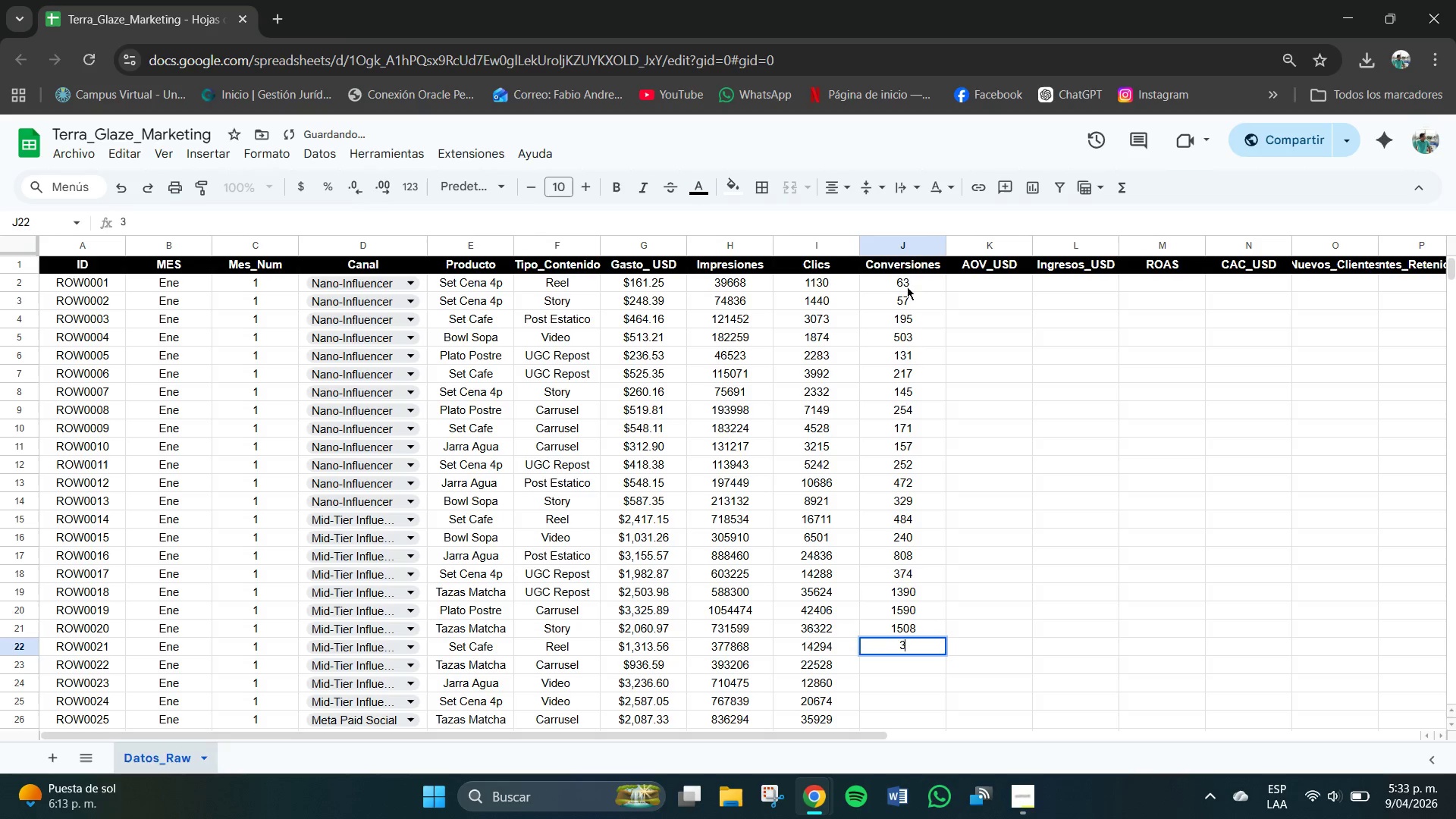 
key(Numpad9)
 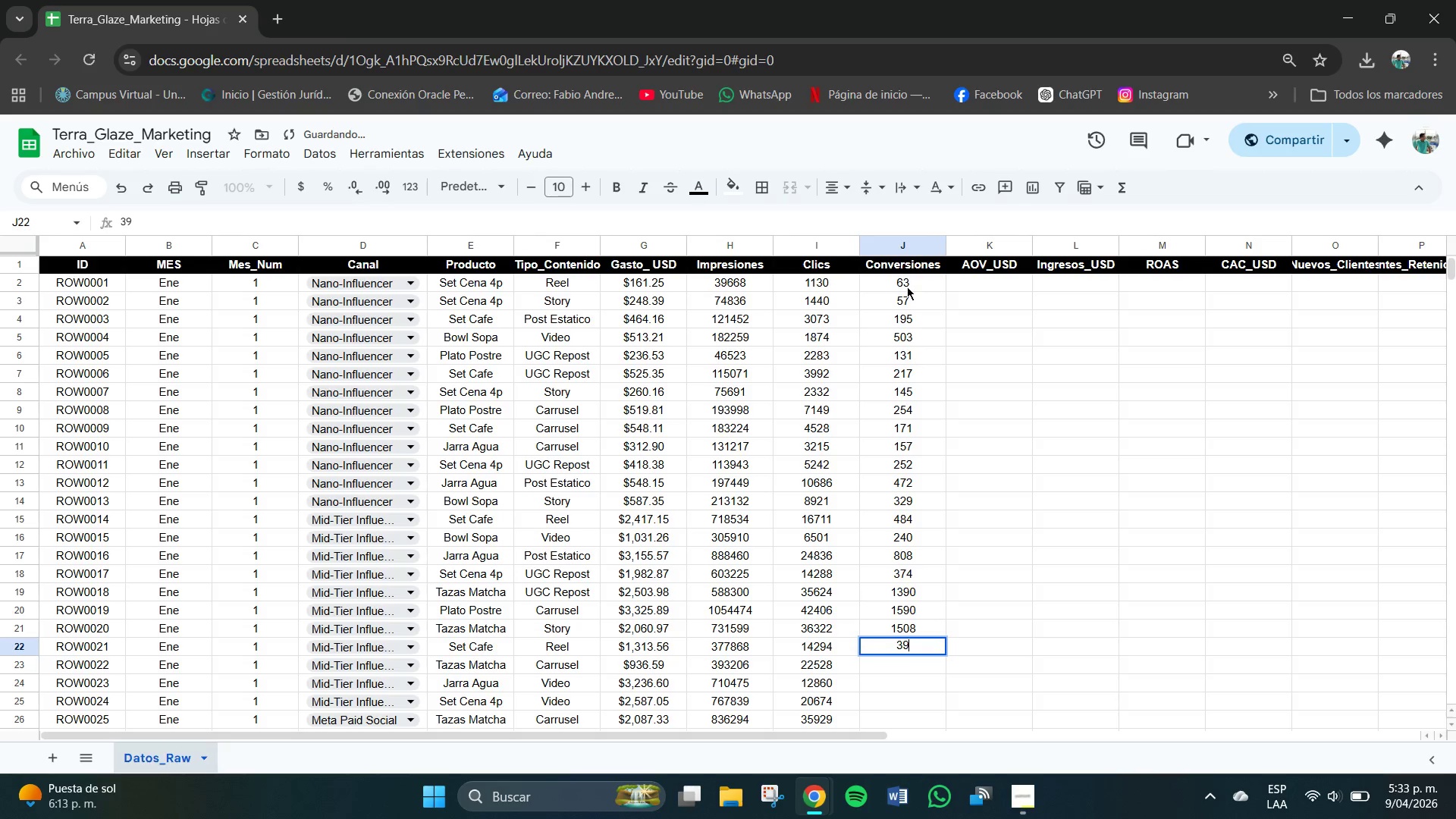 
key(Numpad0)
 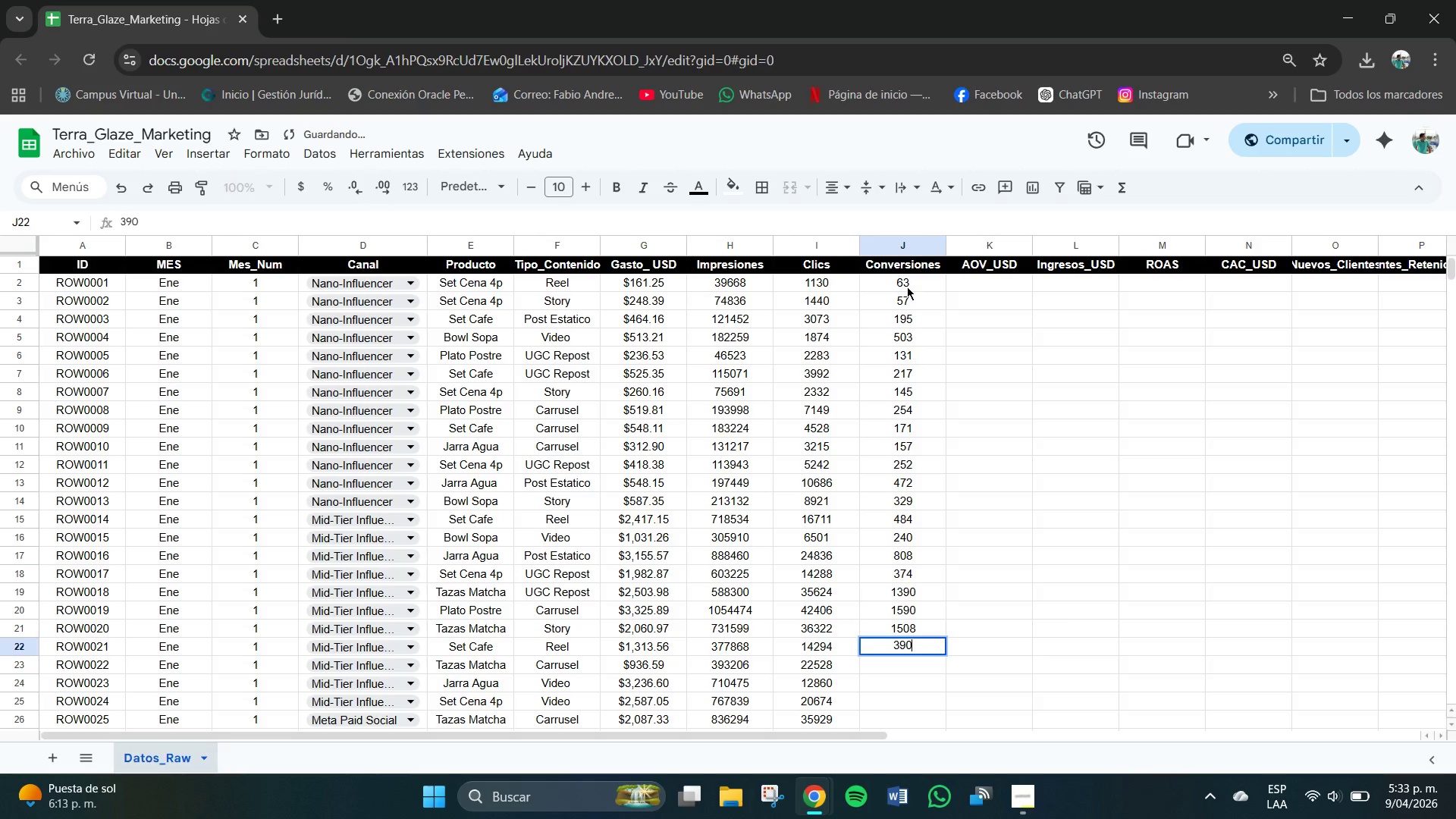 
key(NumpadEnter)
 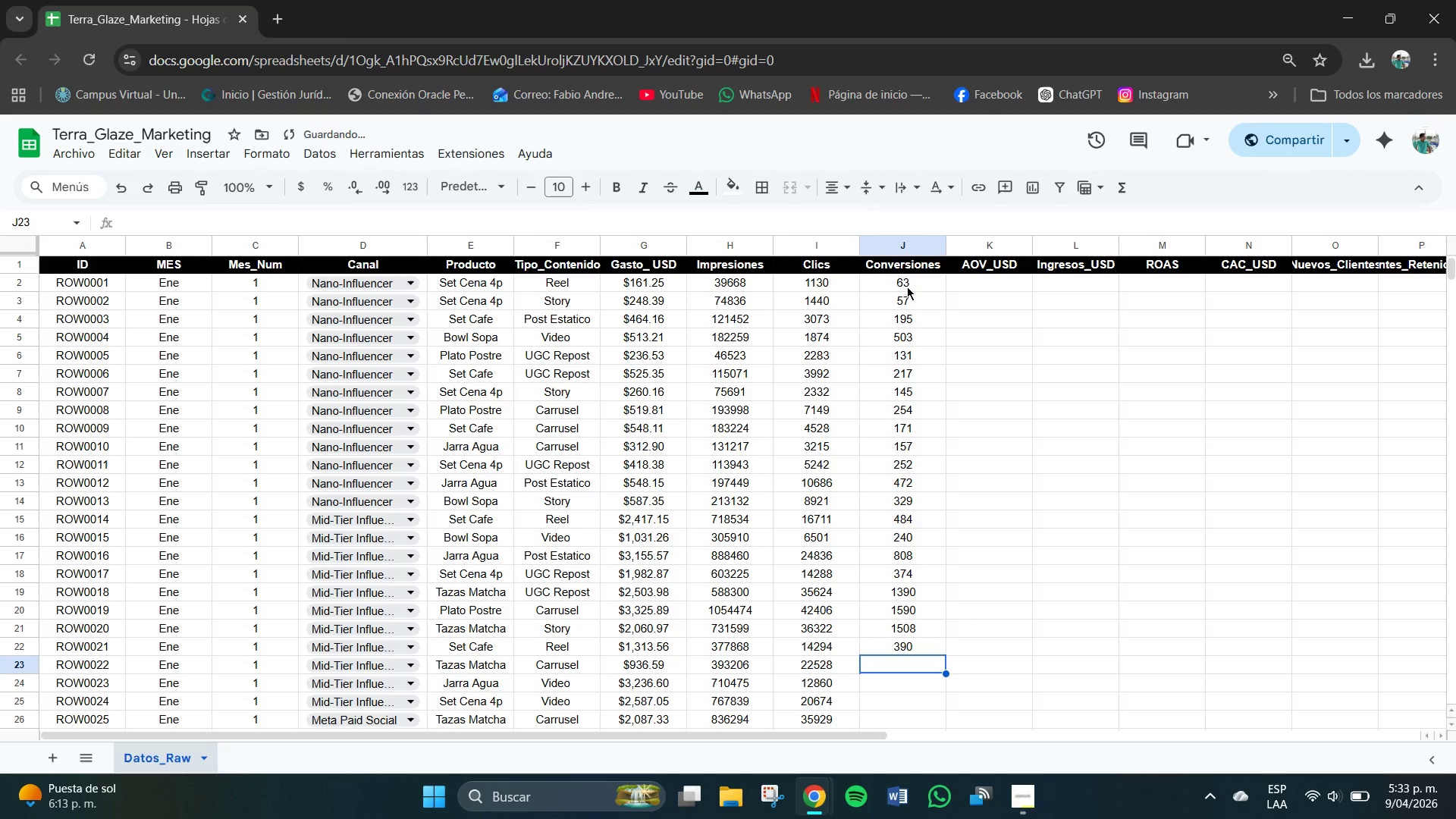 
key(Numpad9)
 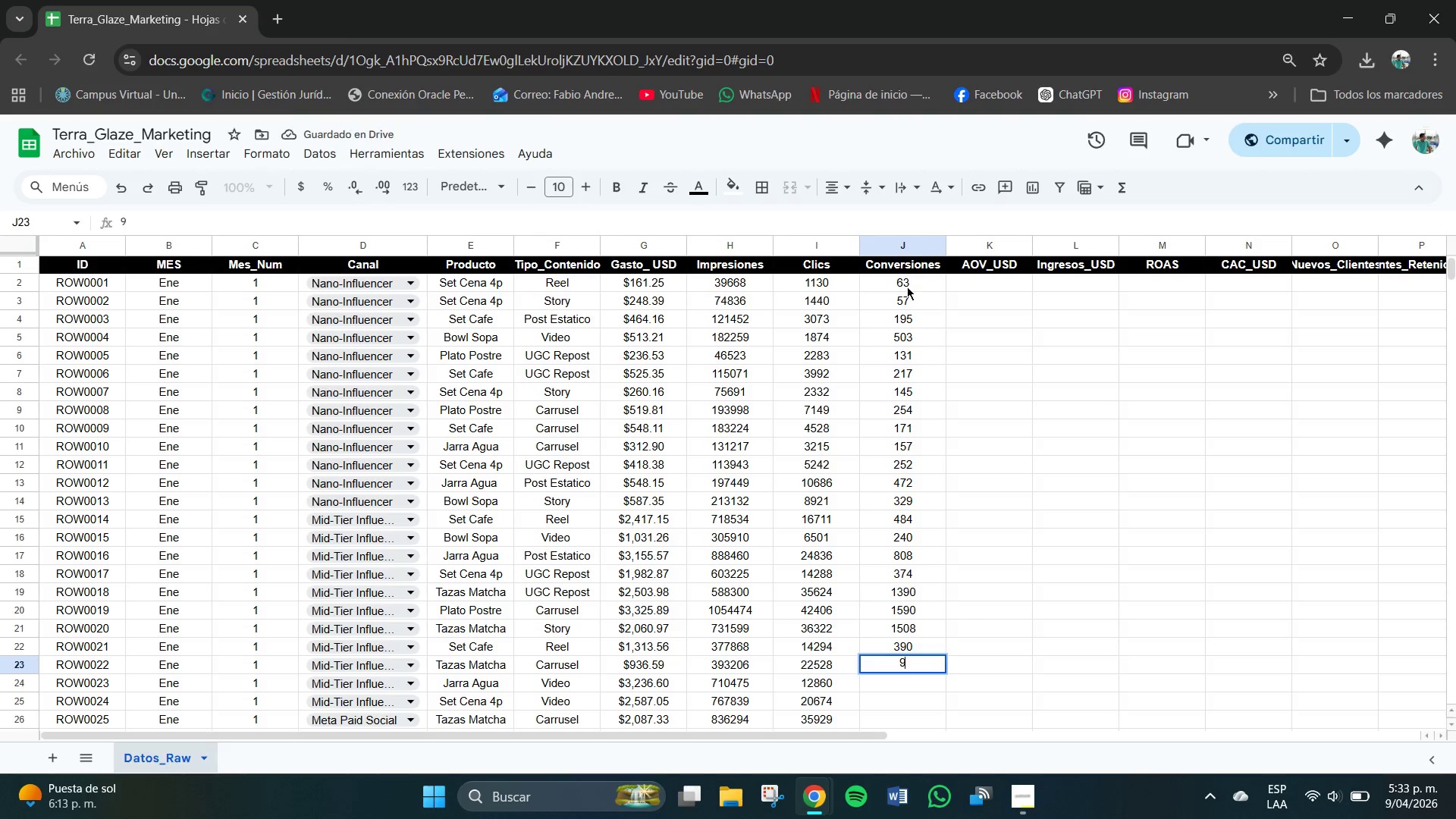 
key(Numpad2)
 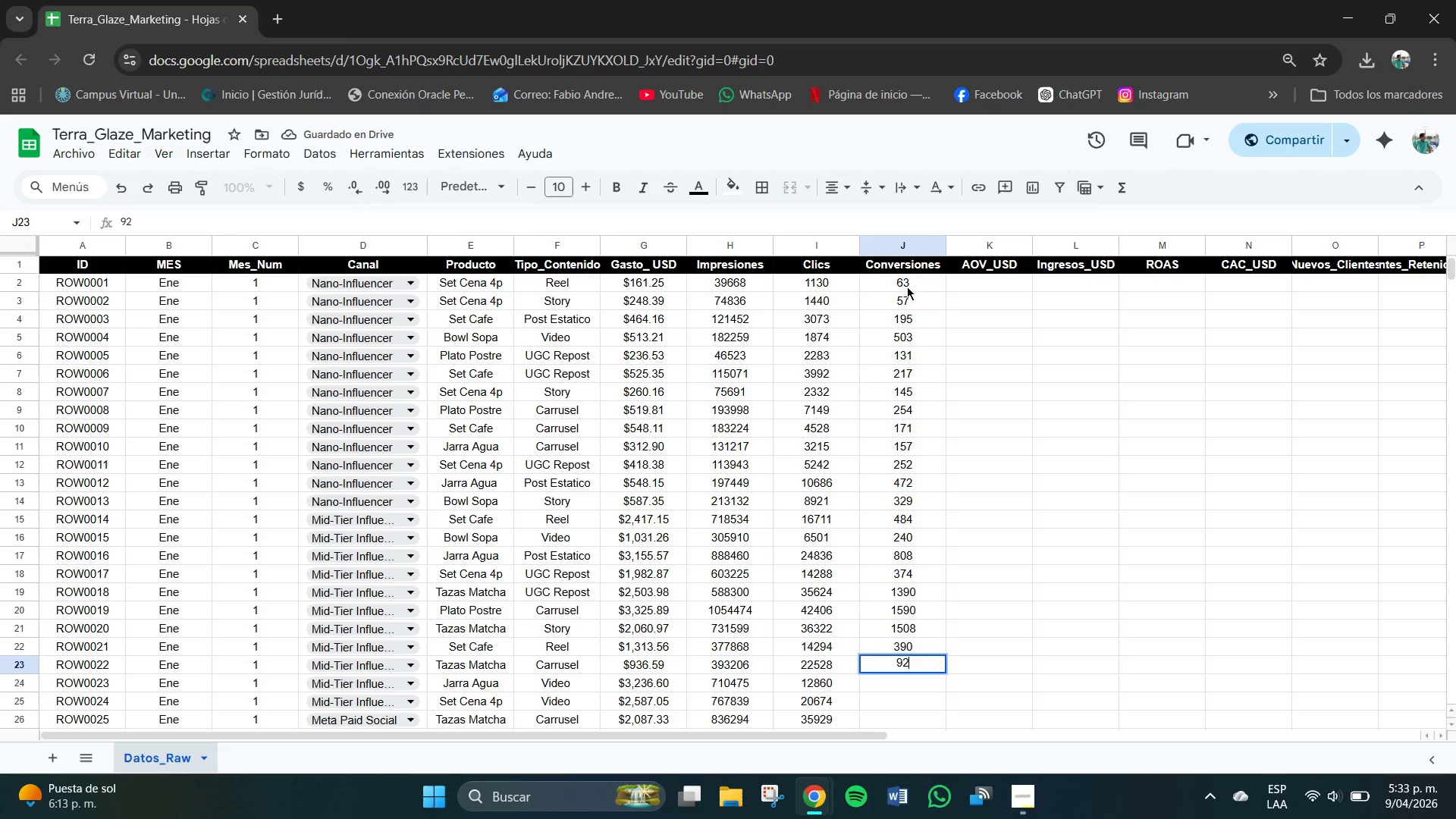 
key(Numpad5)
 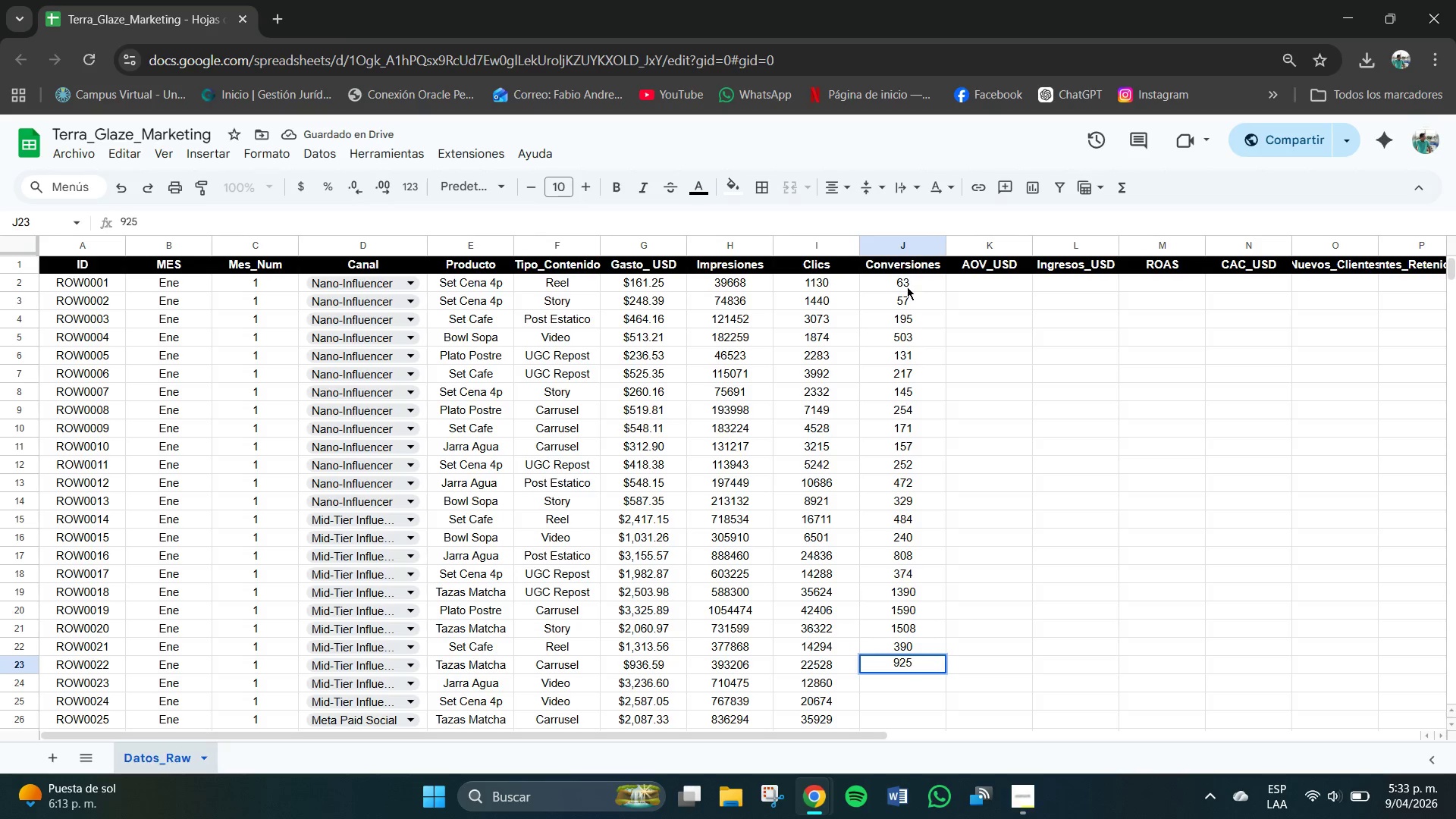 
key(Backspace)
 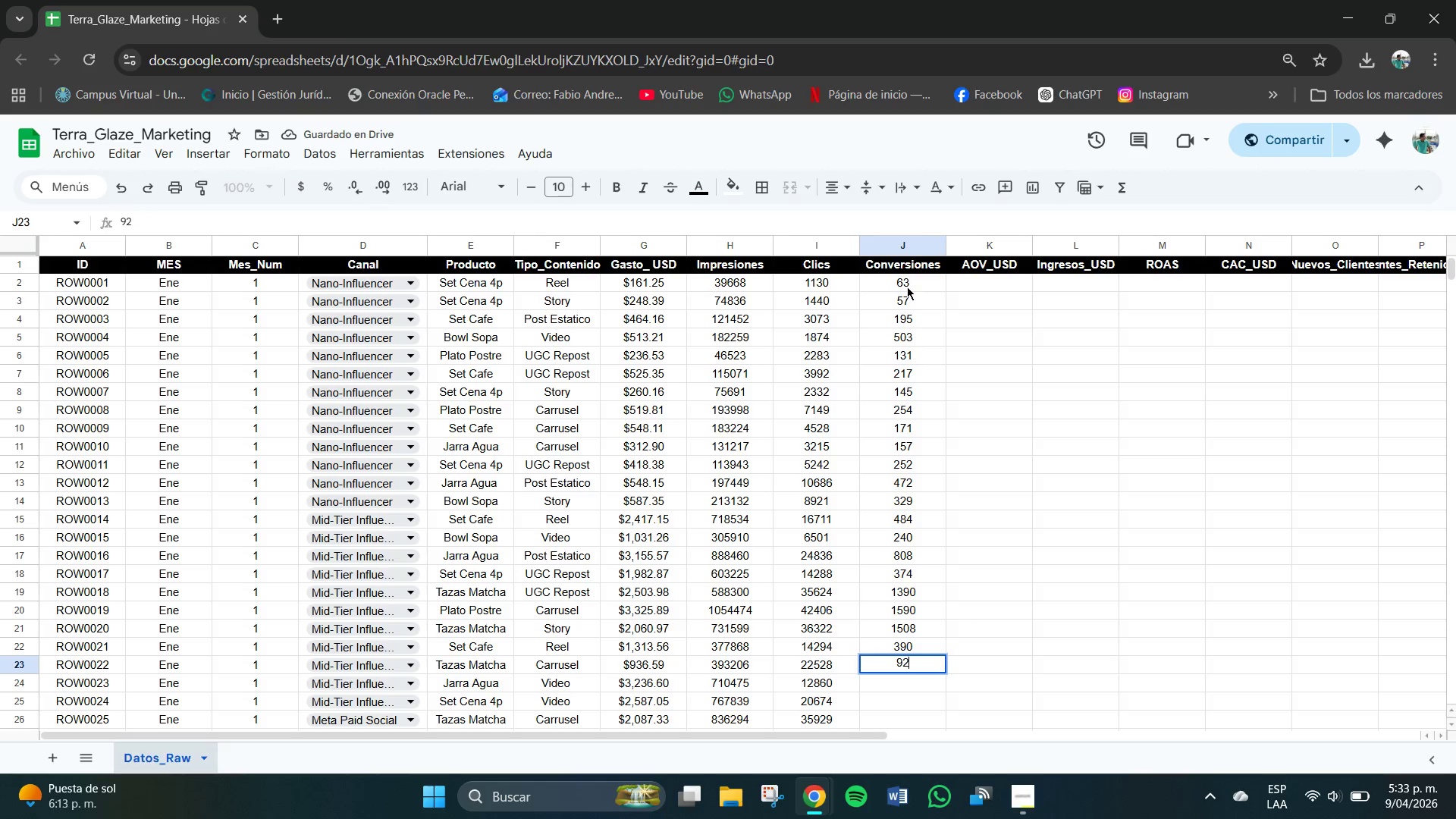 
key(Numpad8)
 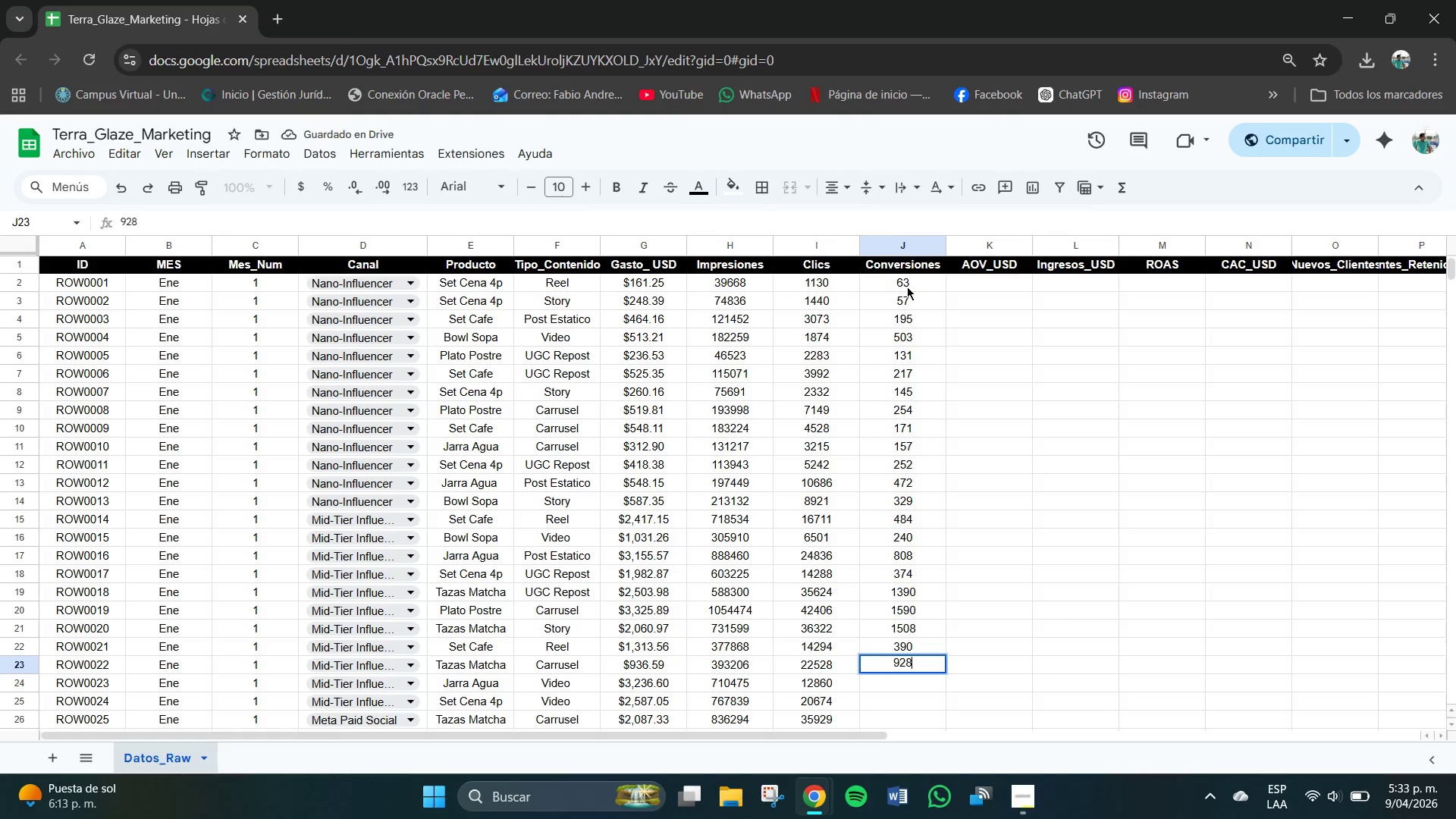 
key(NumpadEnter)
 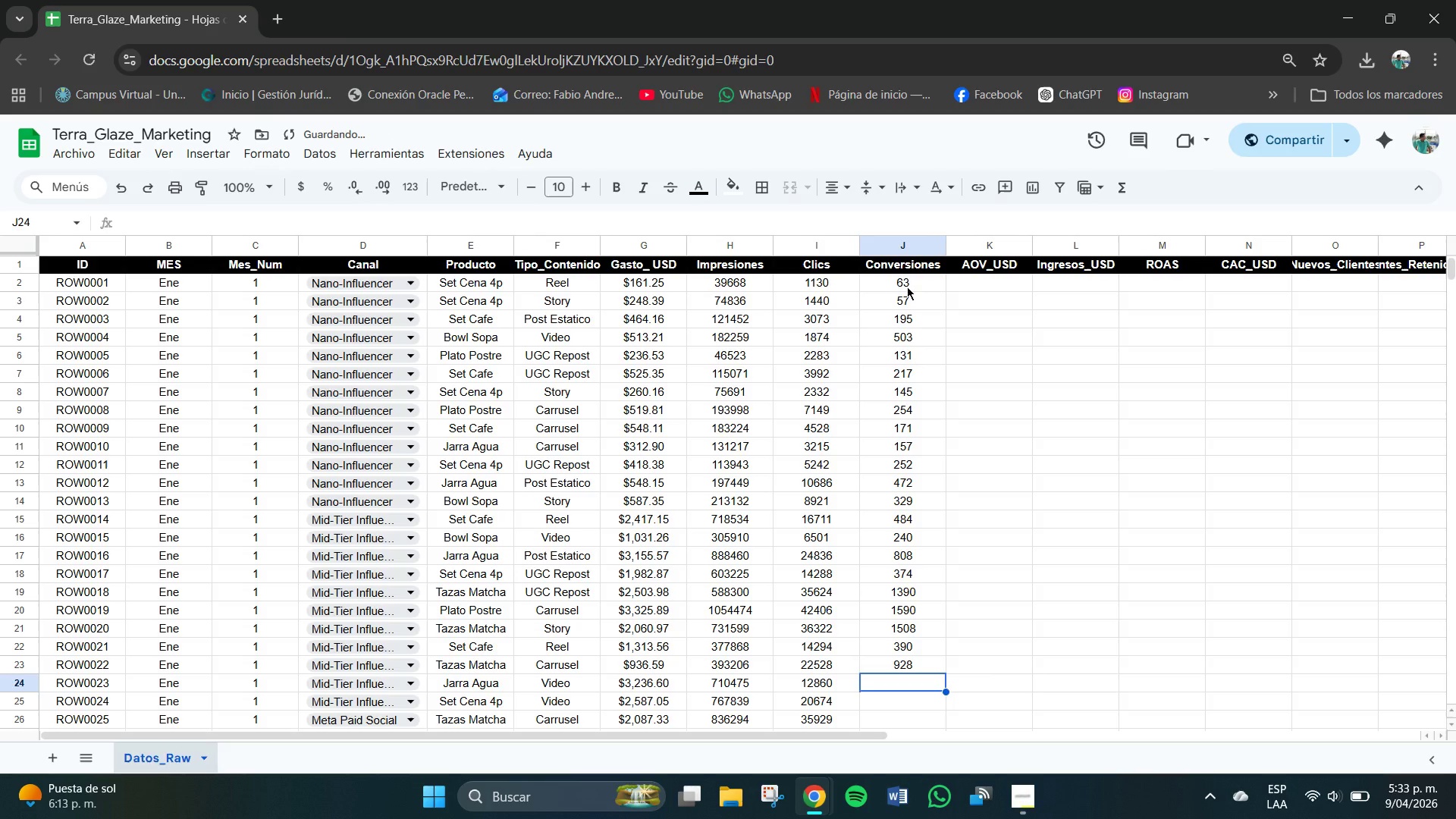 
key(Numpad3)
 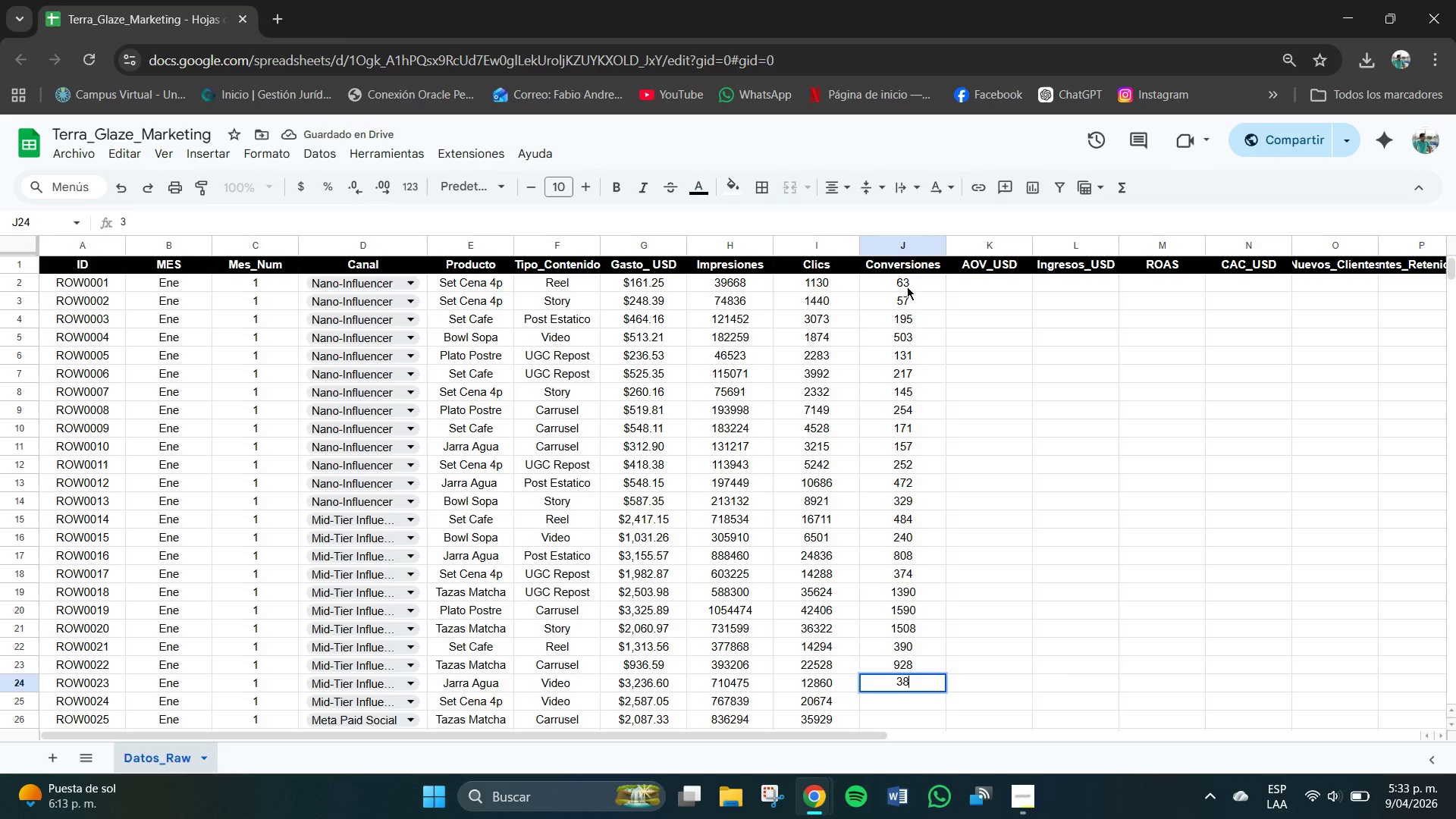 
key(Numpad8)
 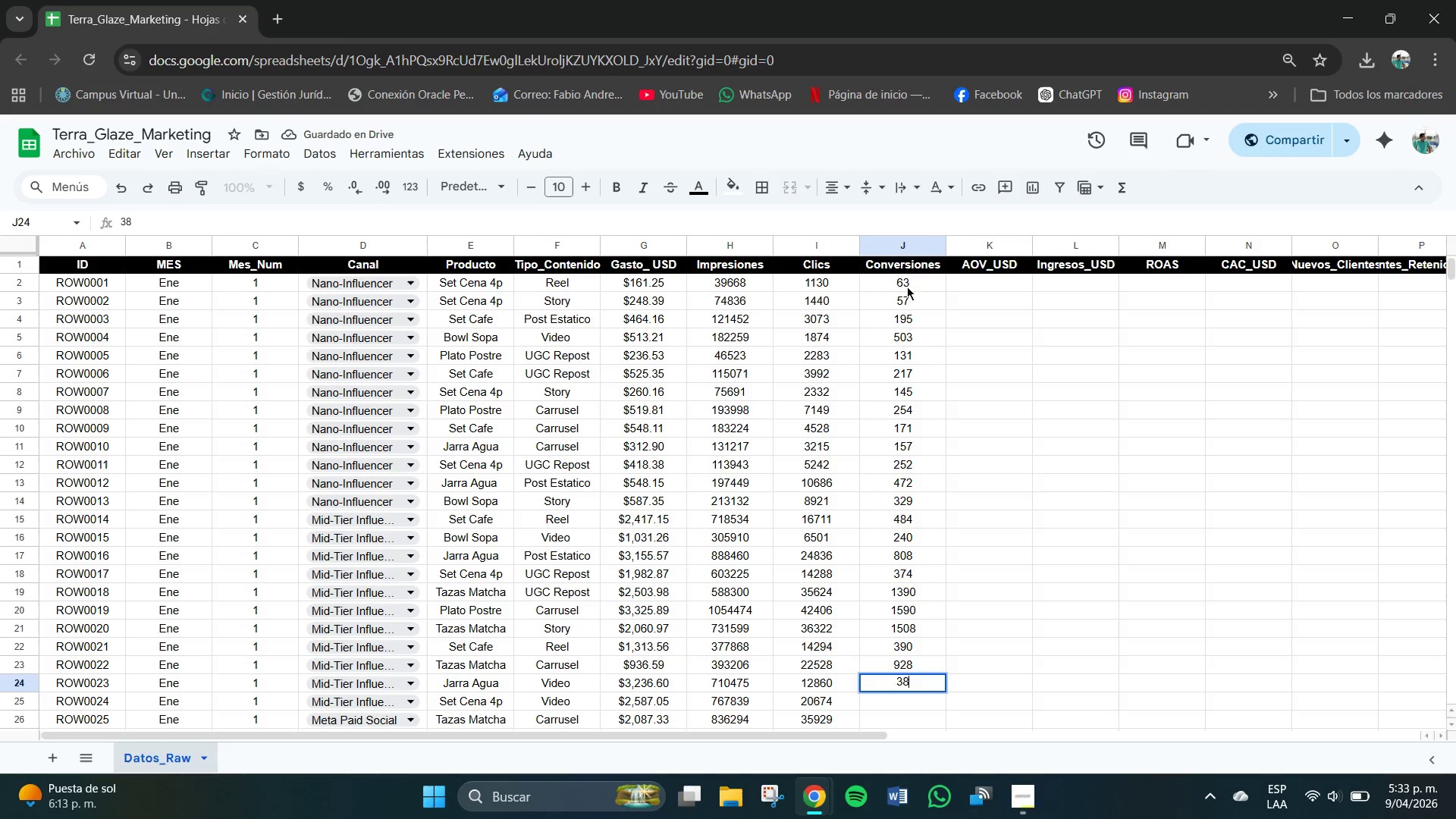 
key(Numpad0)
 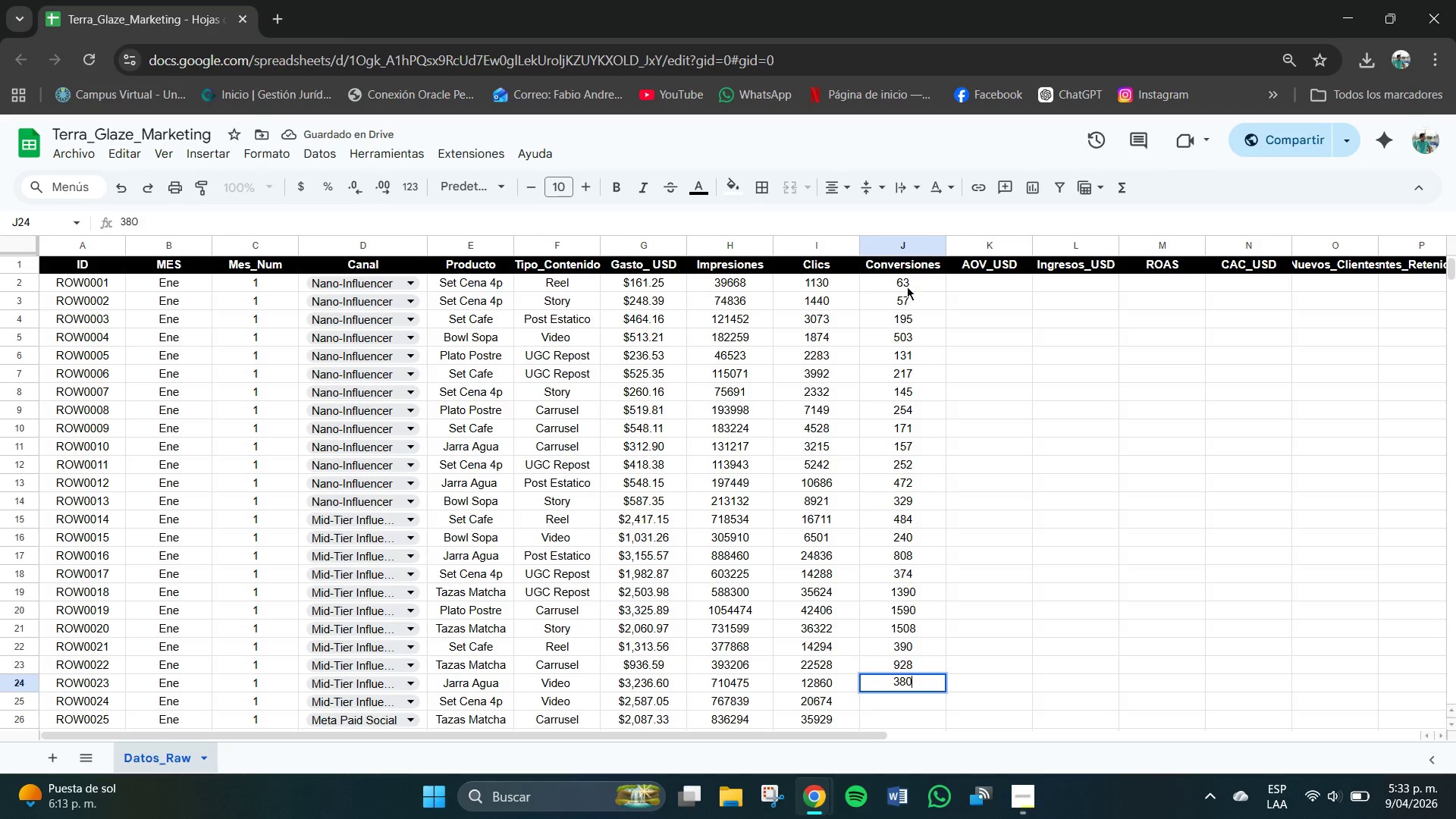 
key(NumpadEnter)
 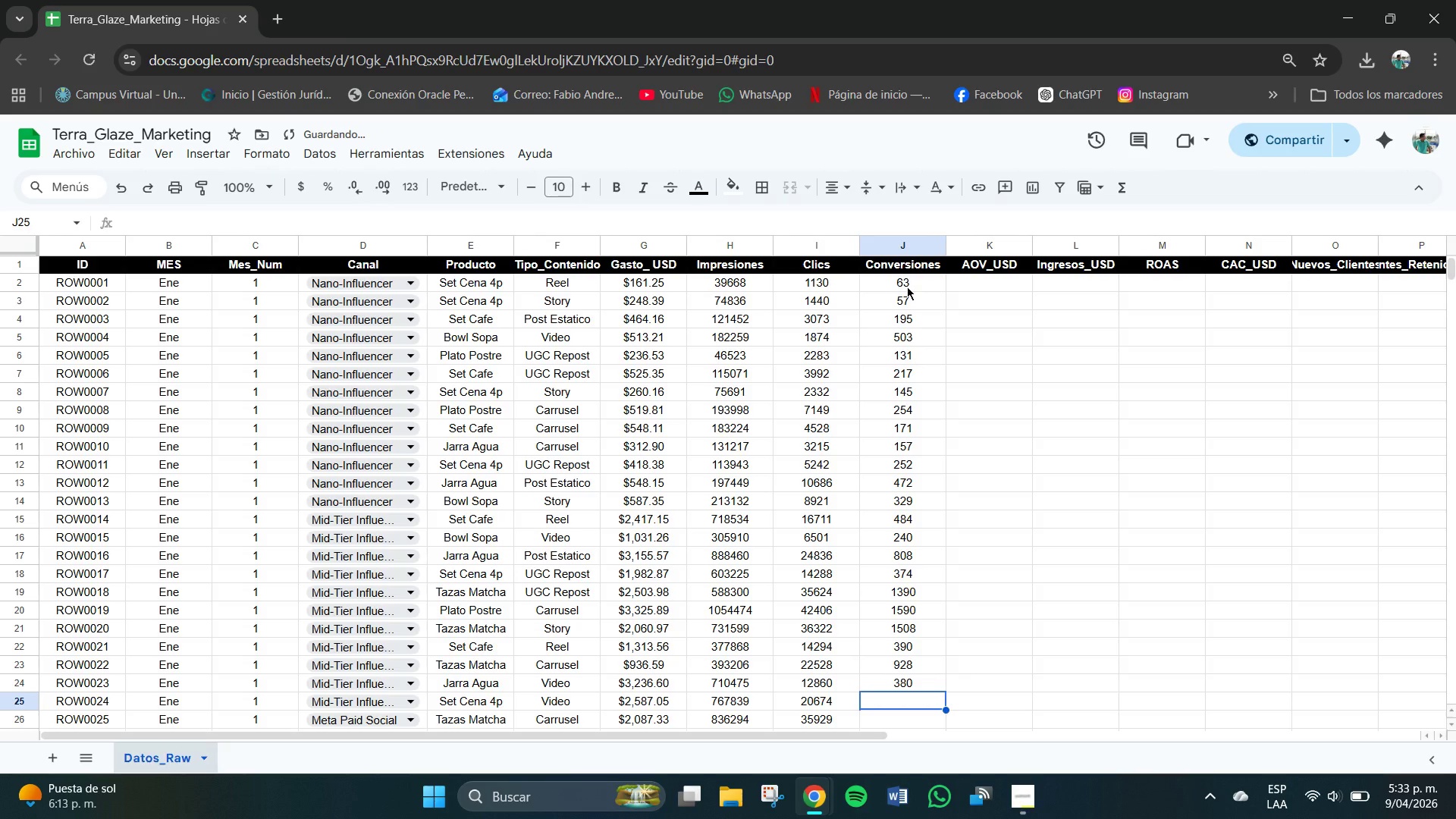 
key(Numpad2)
 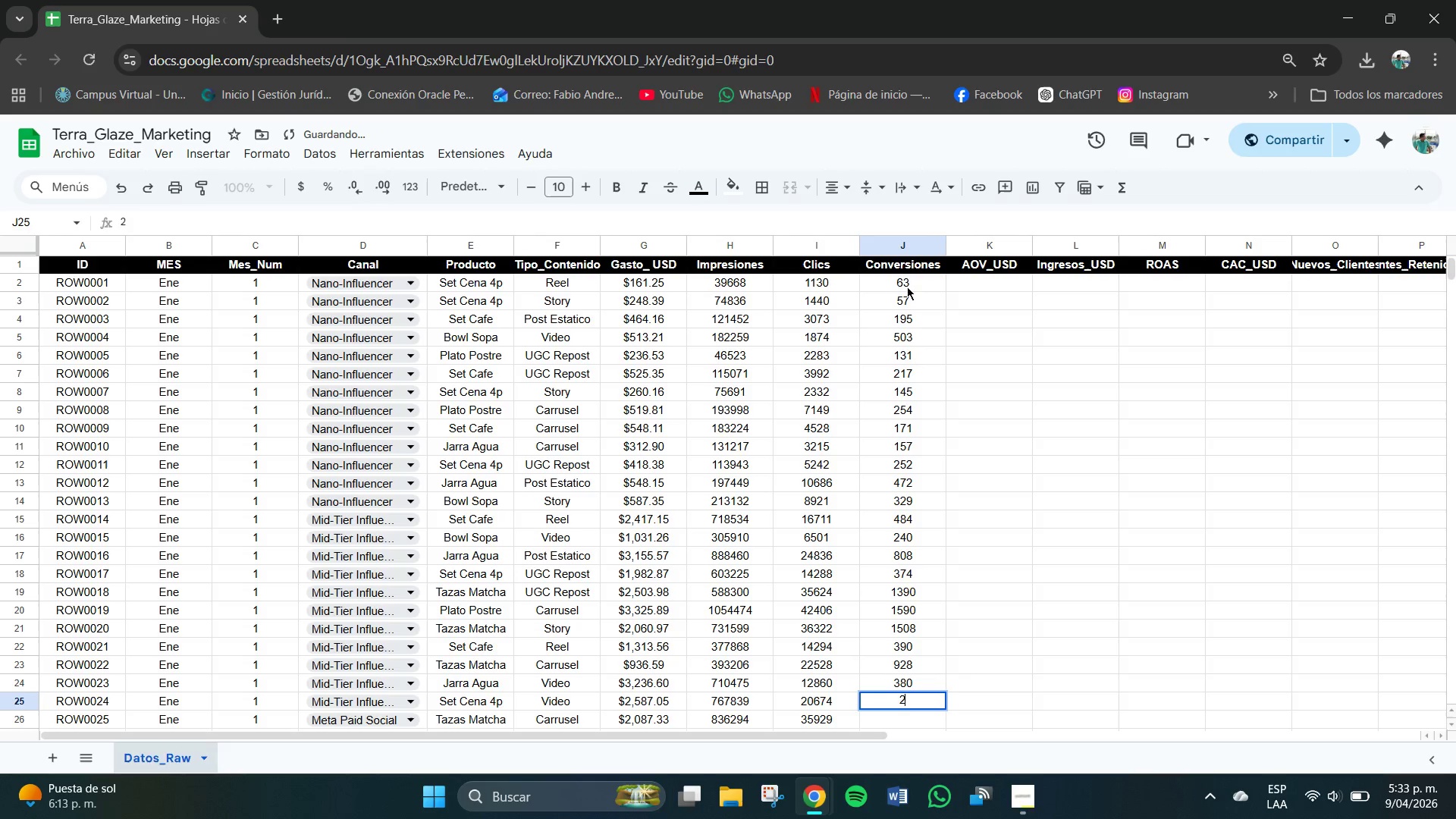 
key(Numpad3)
 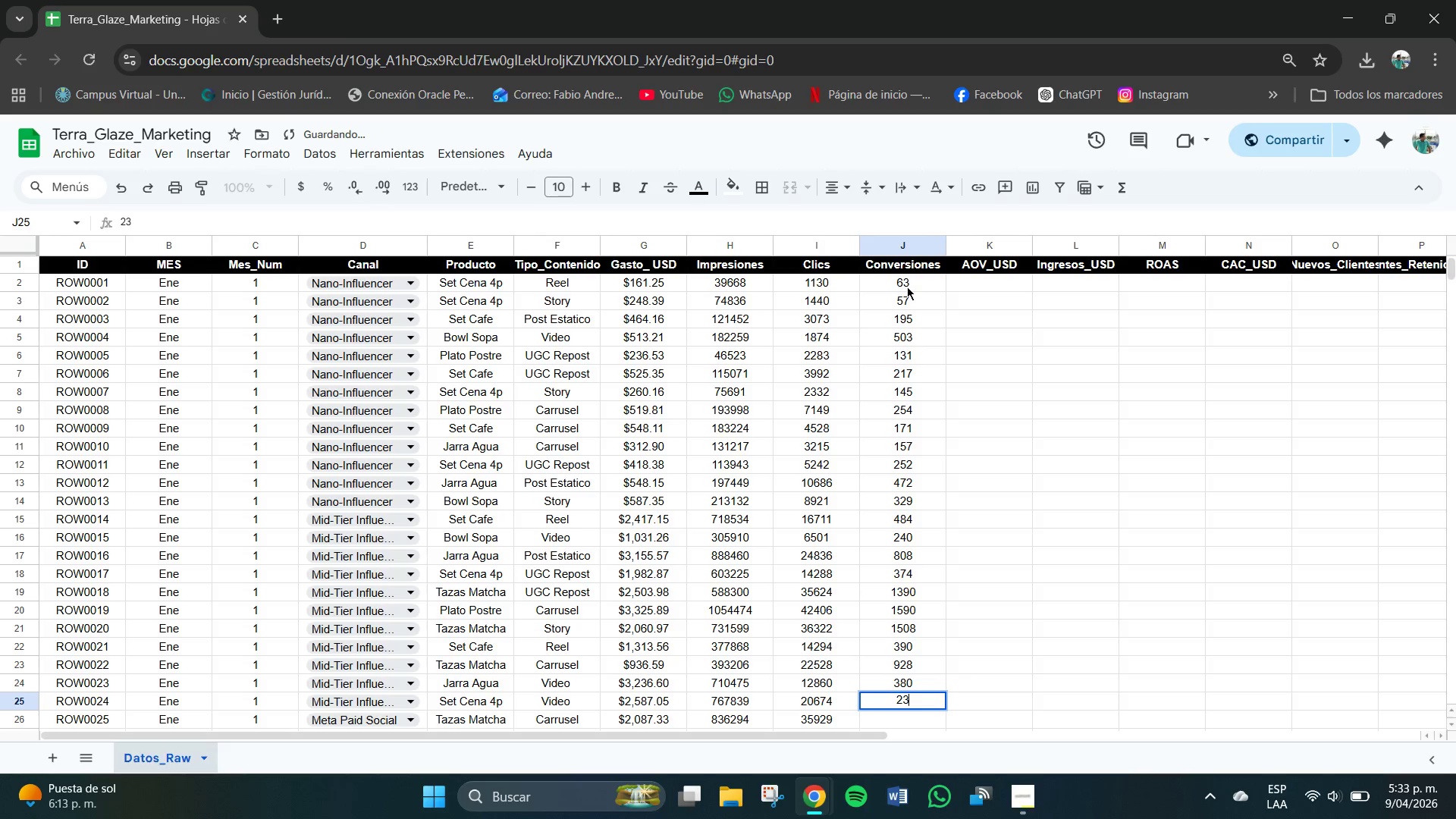 
key(Numpad9)
 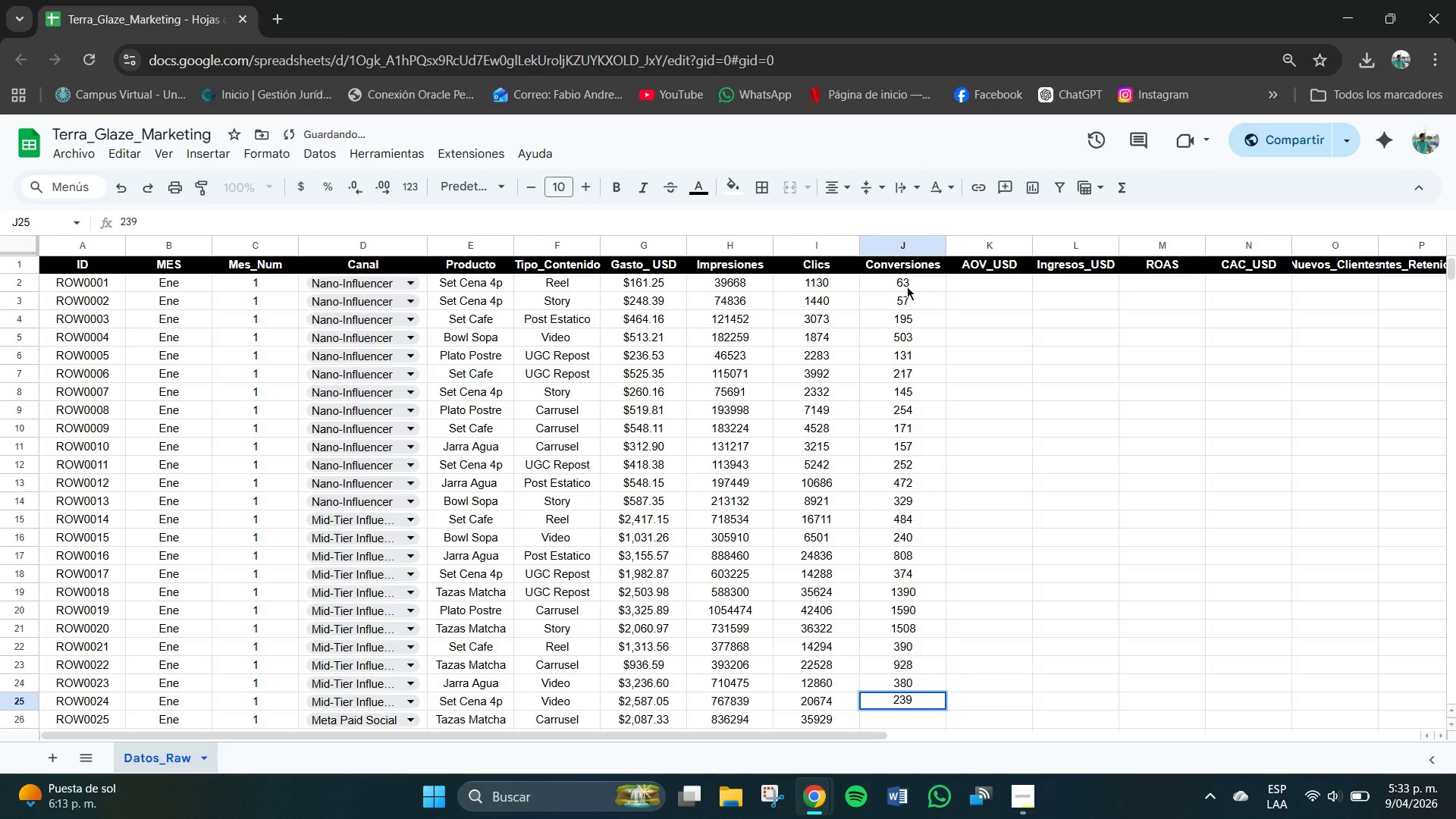 
key(NumpadEnter)
 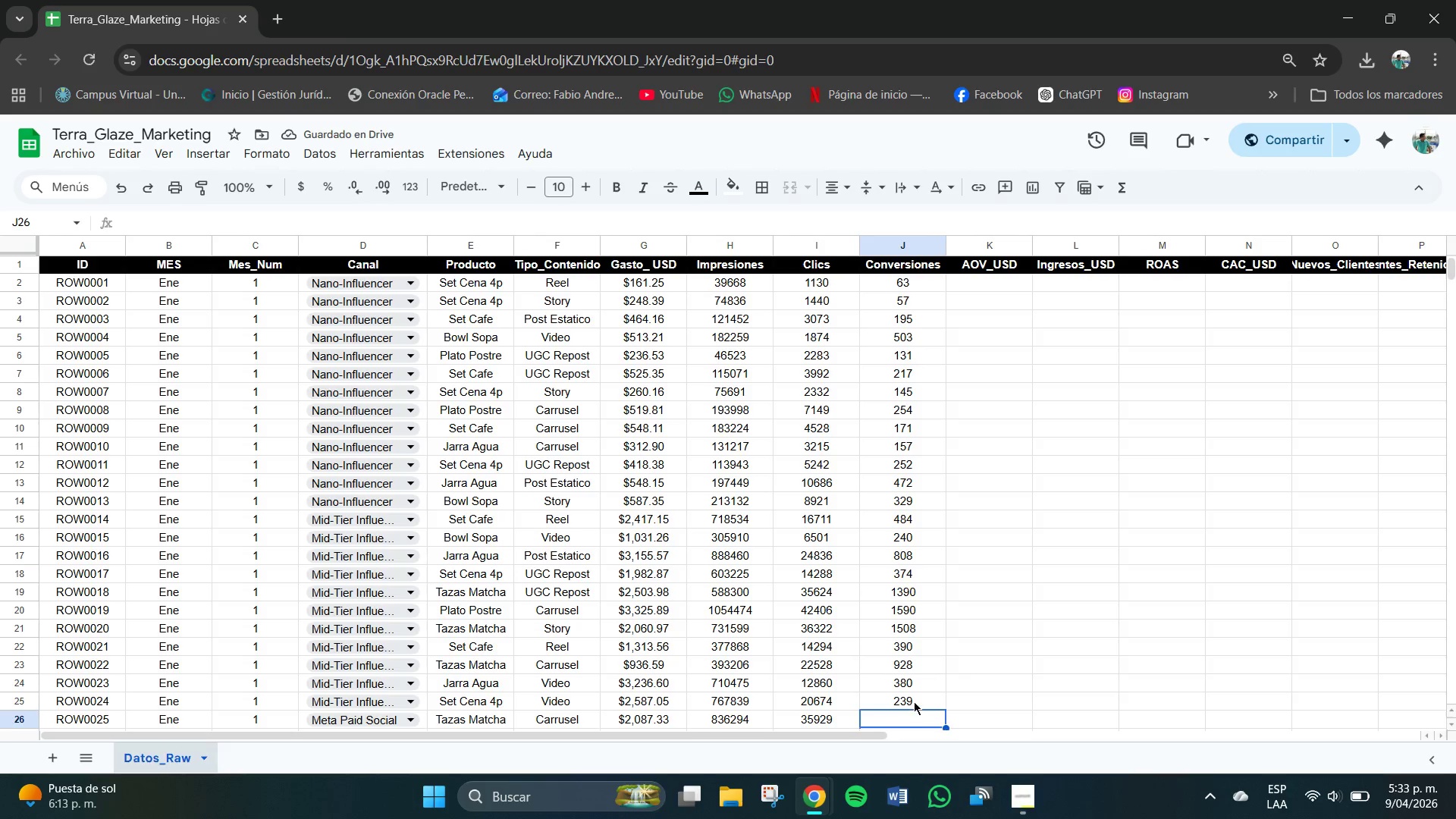 
key(Backspace)
 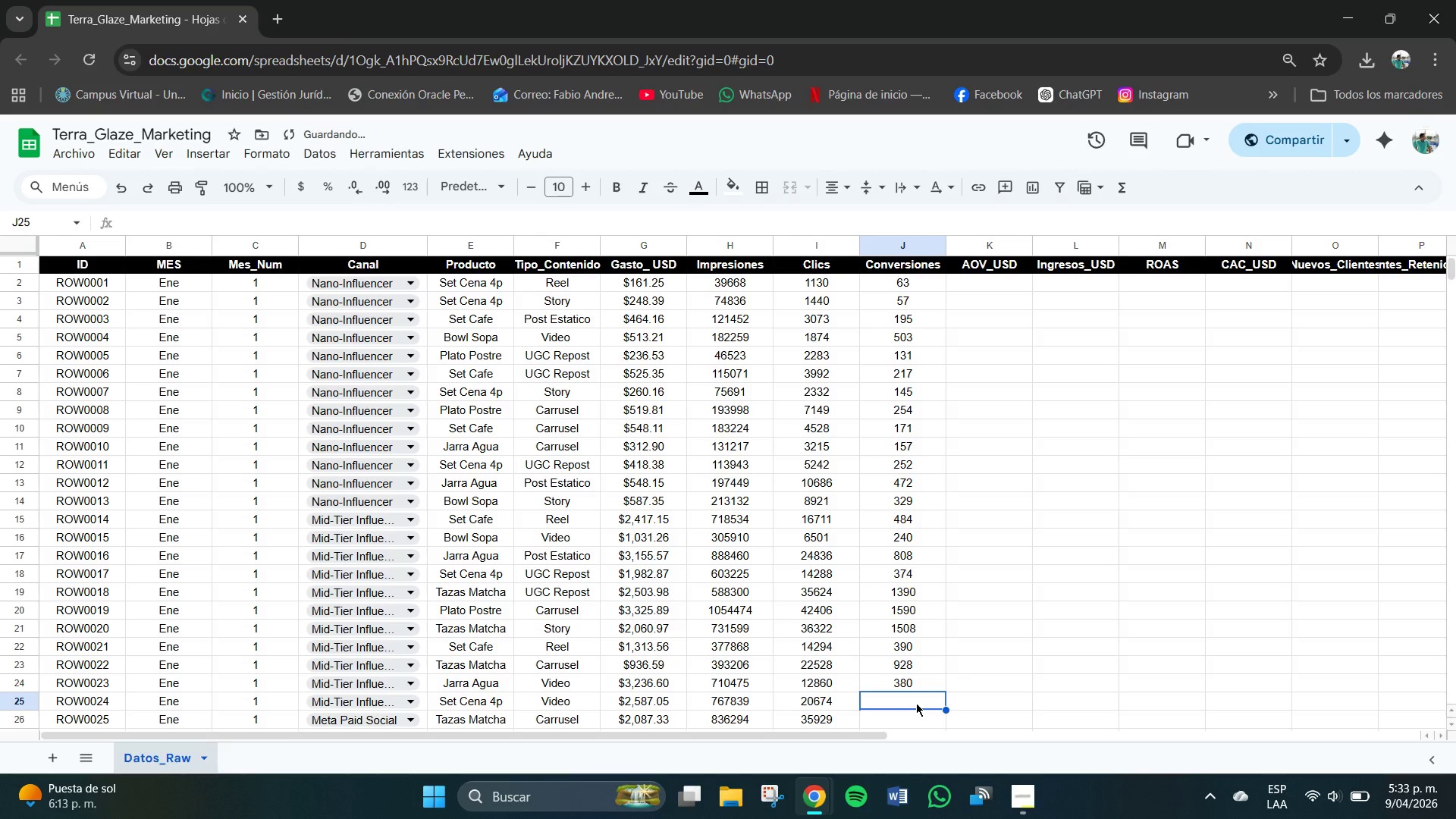 
key(Numpad5)
 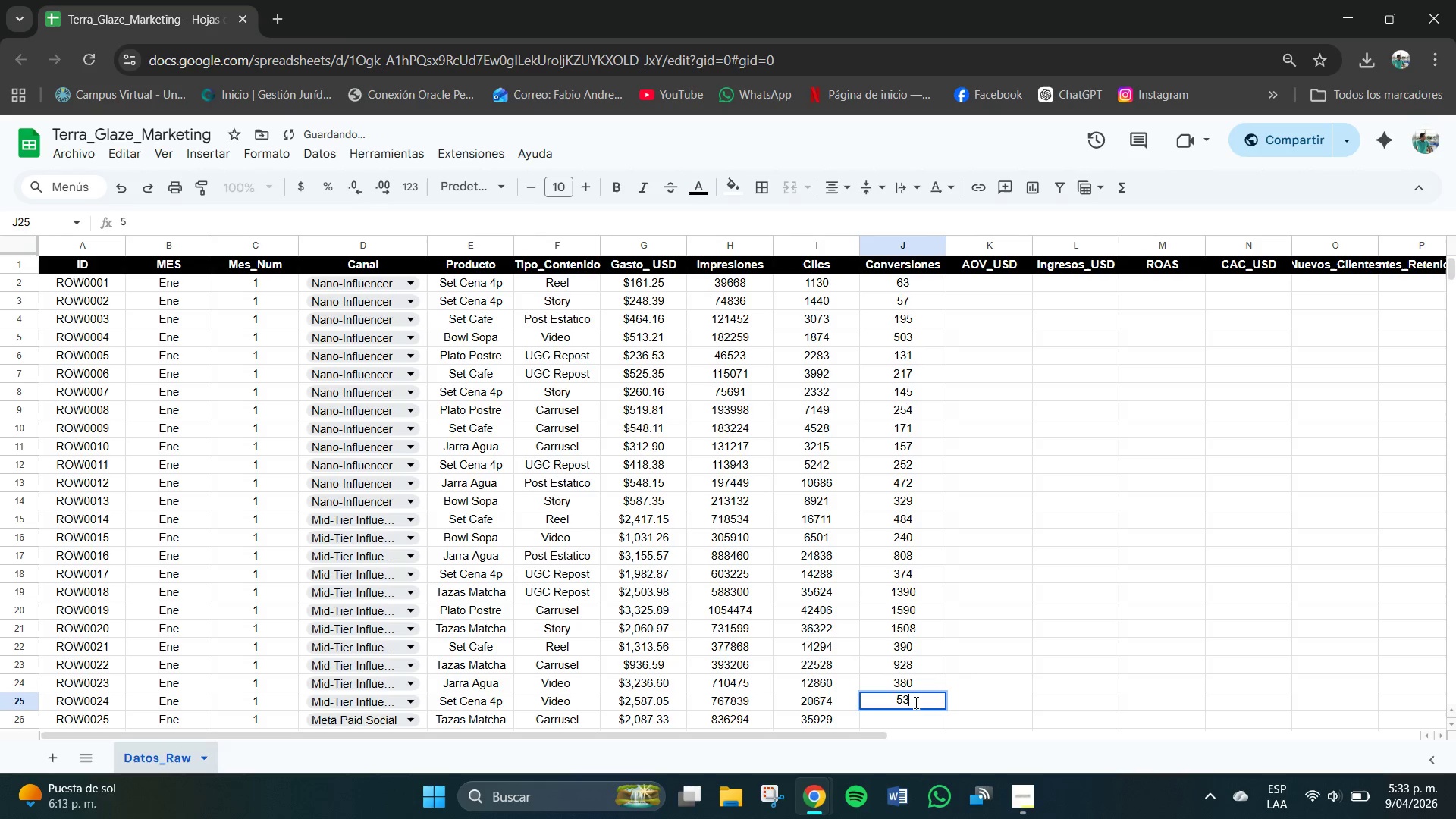 
key(Numpad3)
 